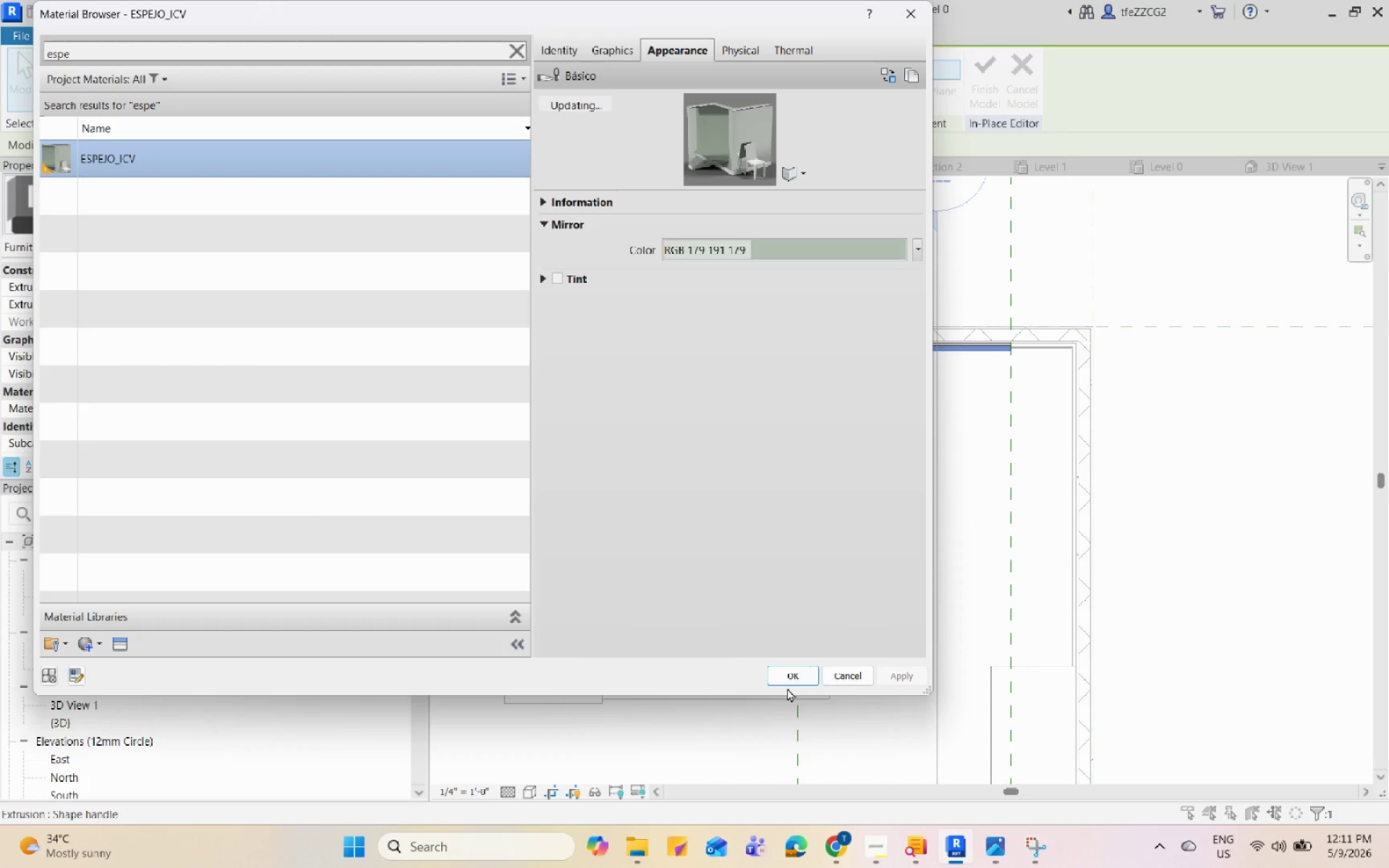 
left_click([791, 674])
 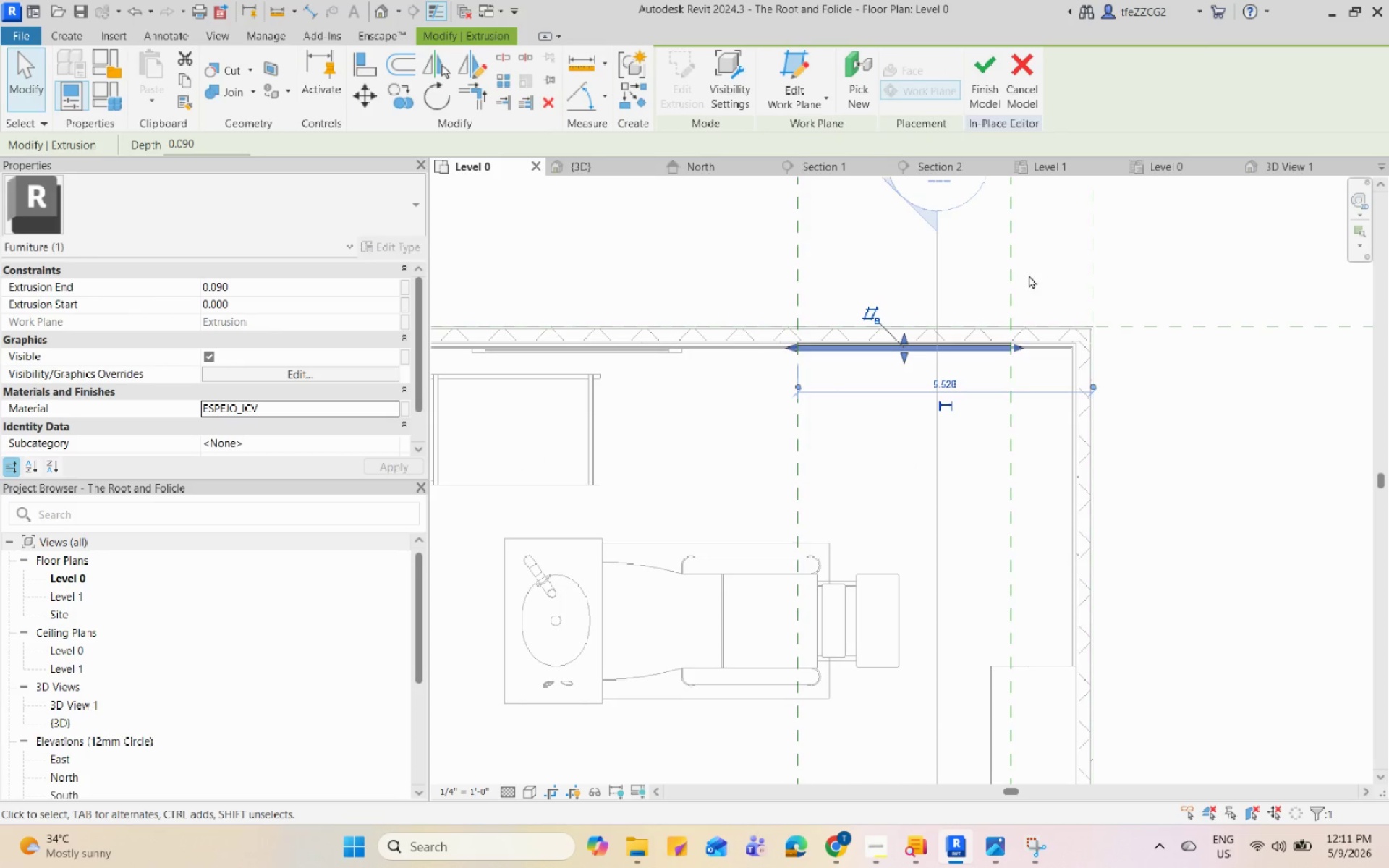 
left_click([1067, 234])
 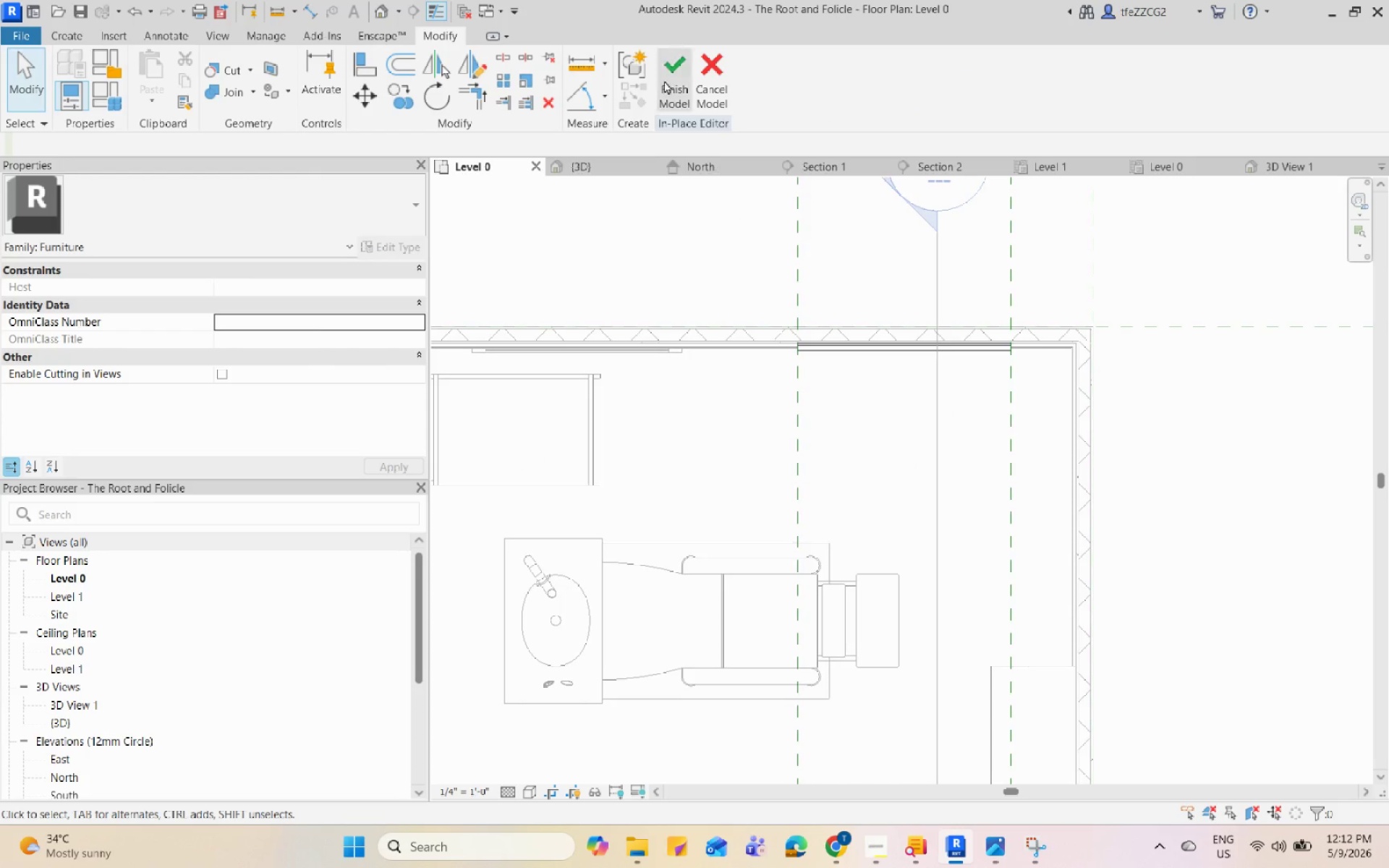 
left_click([666, 83])
 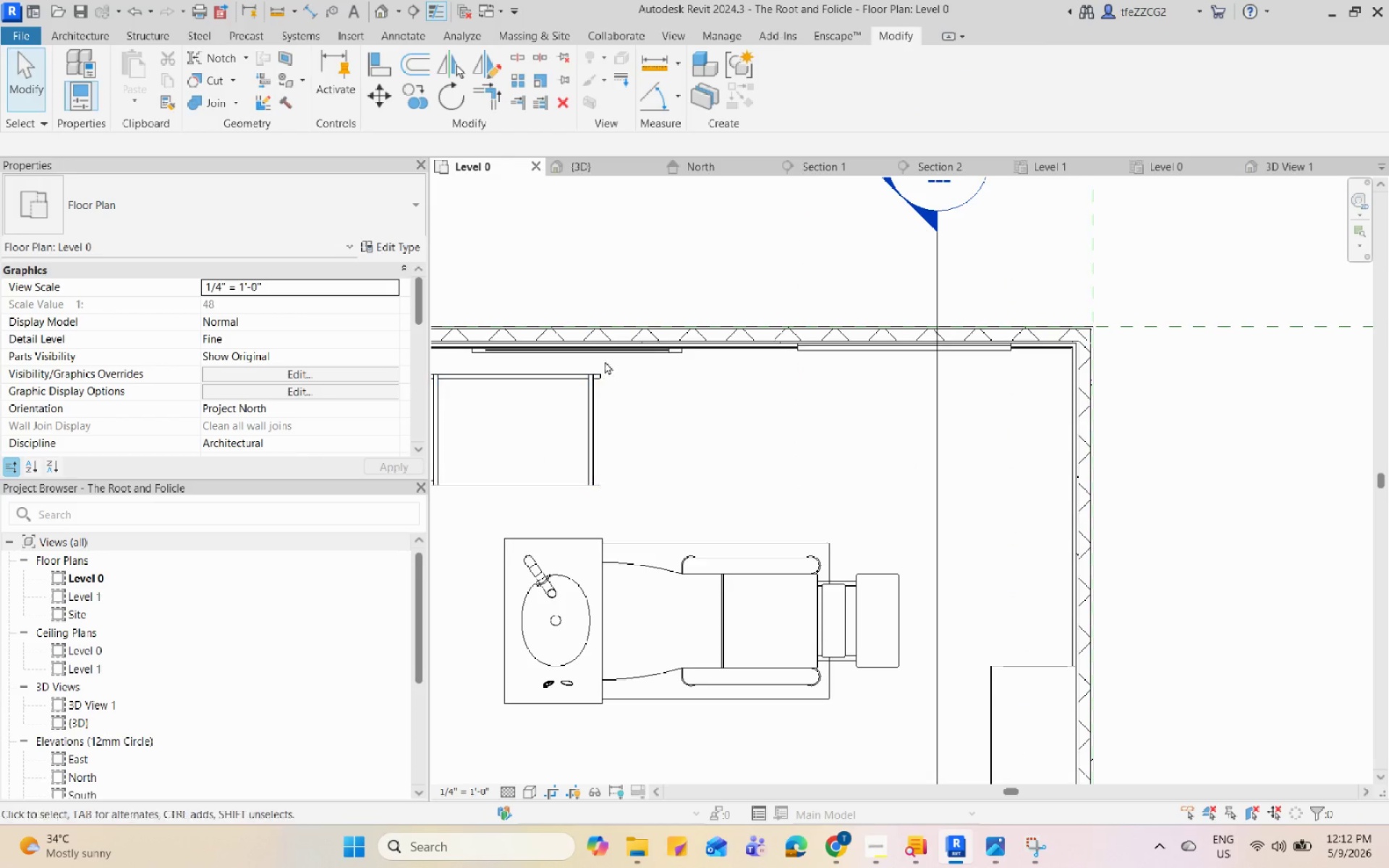 
left_click([611, 355])
 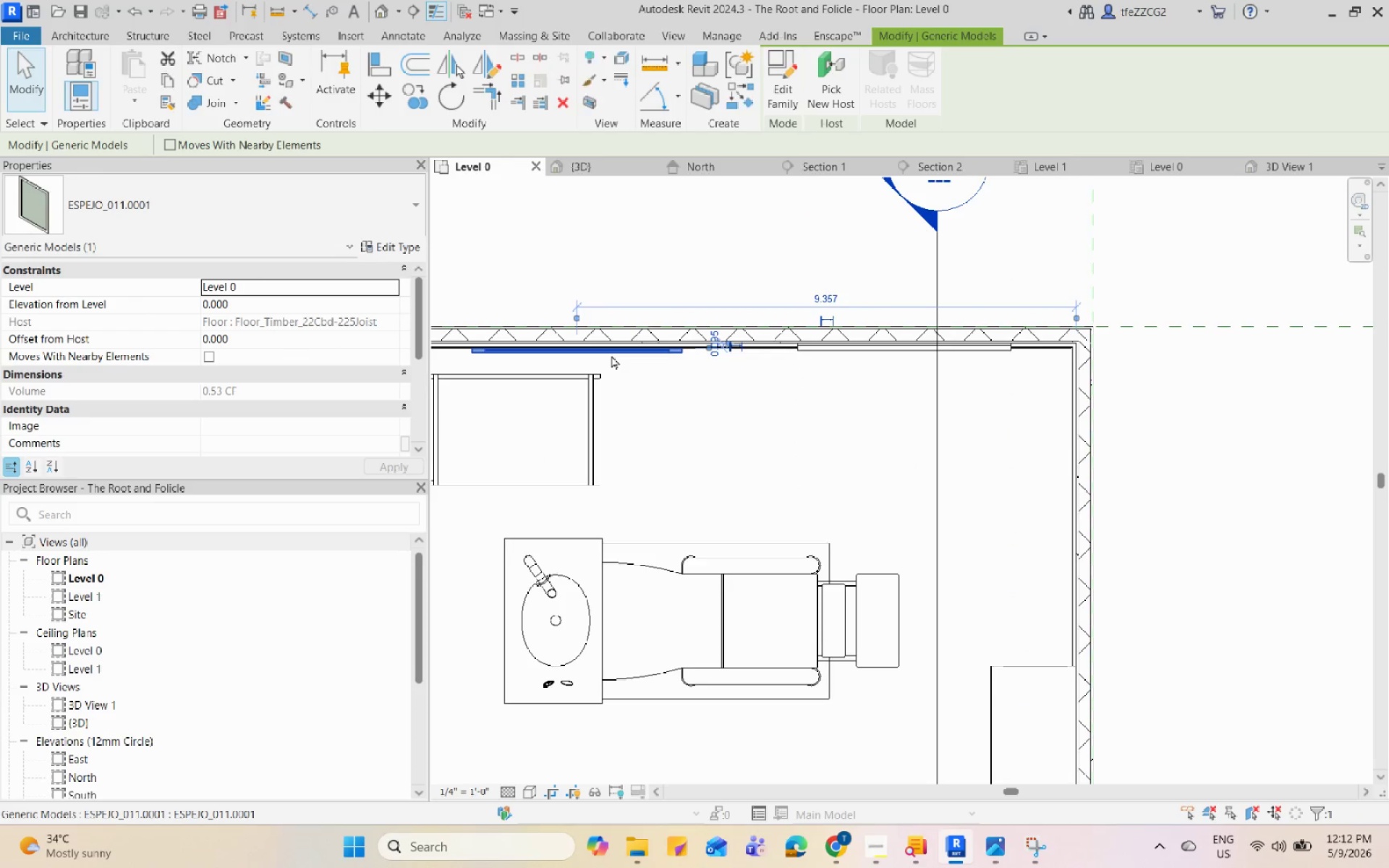 
type(de)
 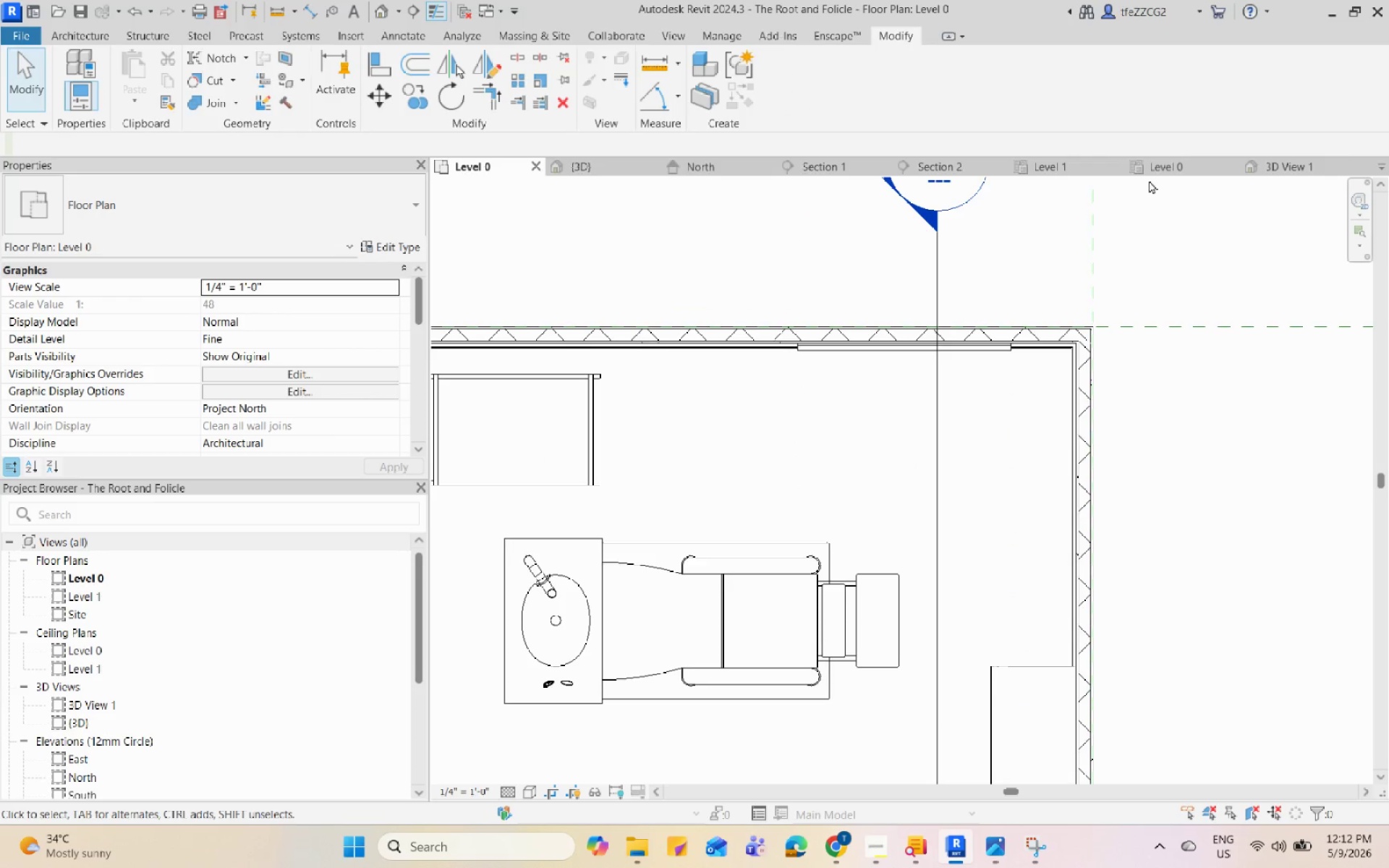 
left_click([1283, 170])
 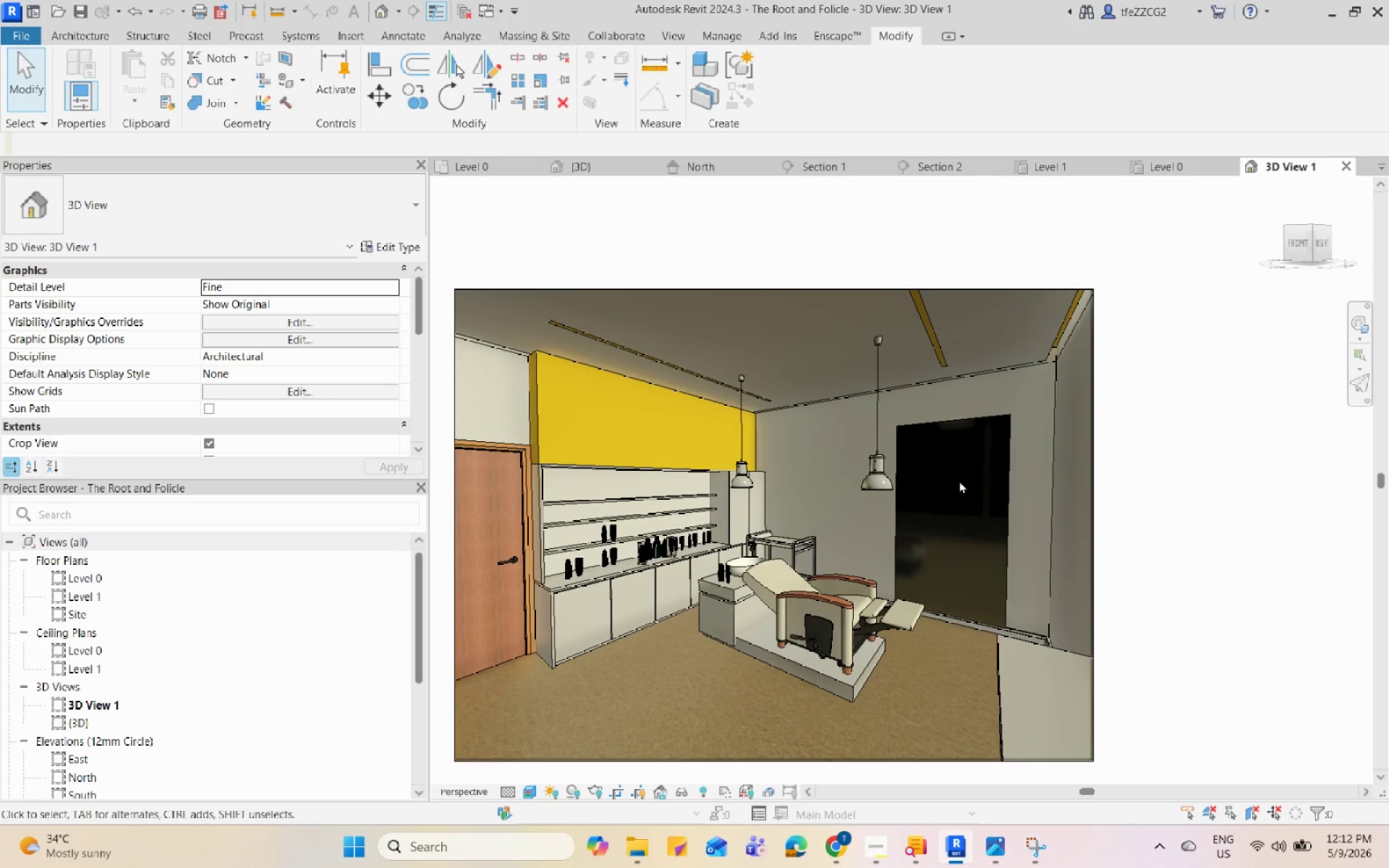 
left_click([1014, 461])
 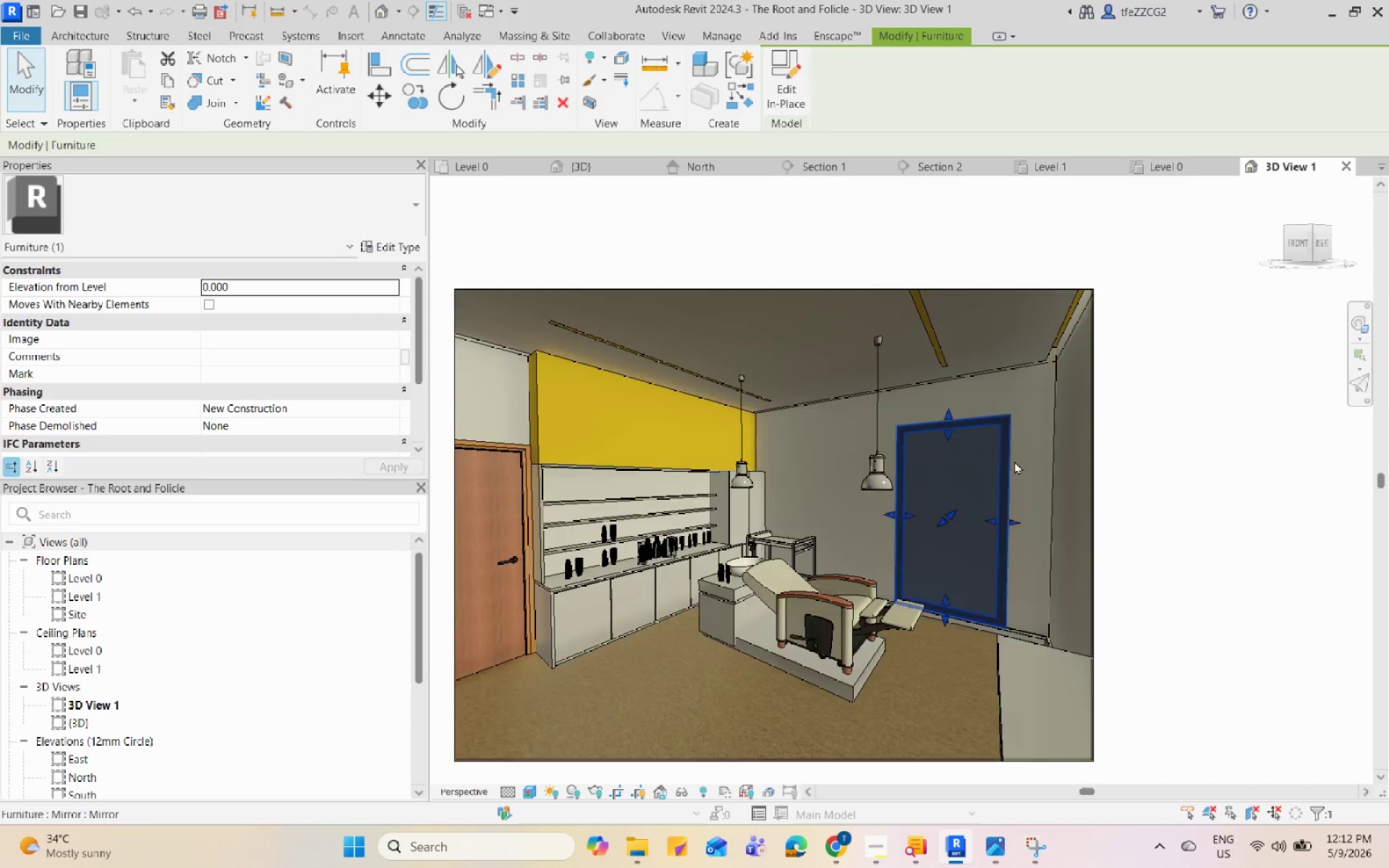 
key(Escape)
 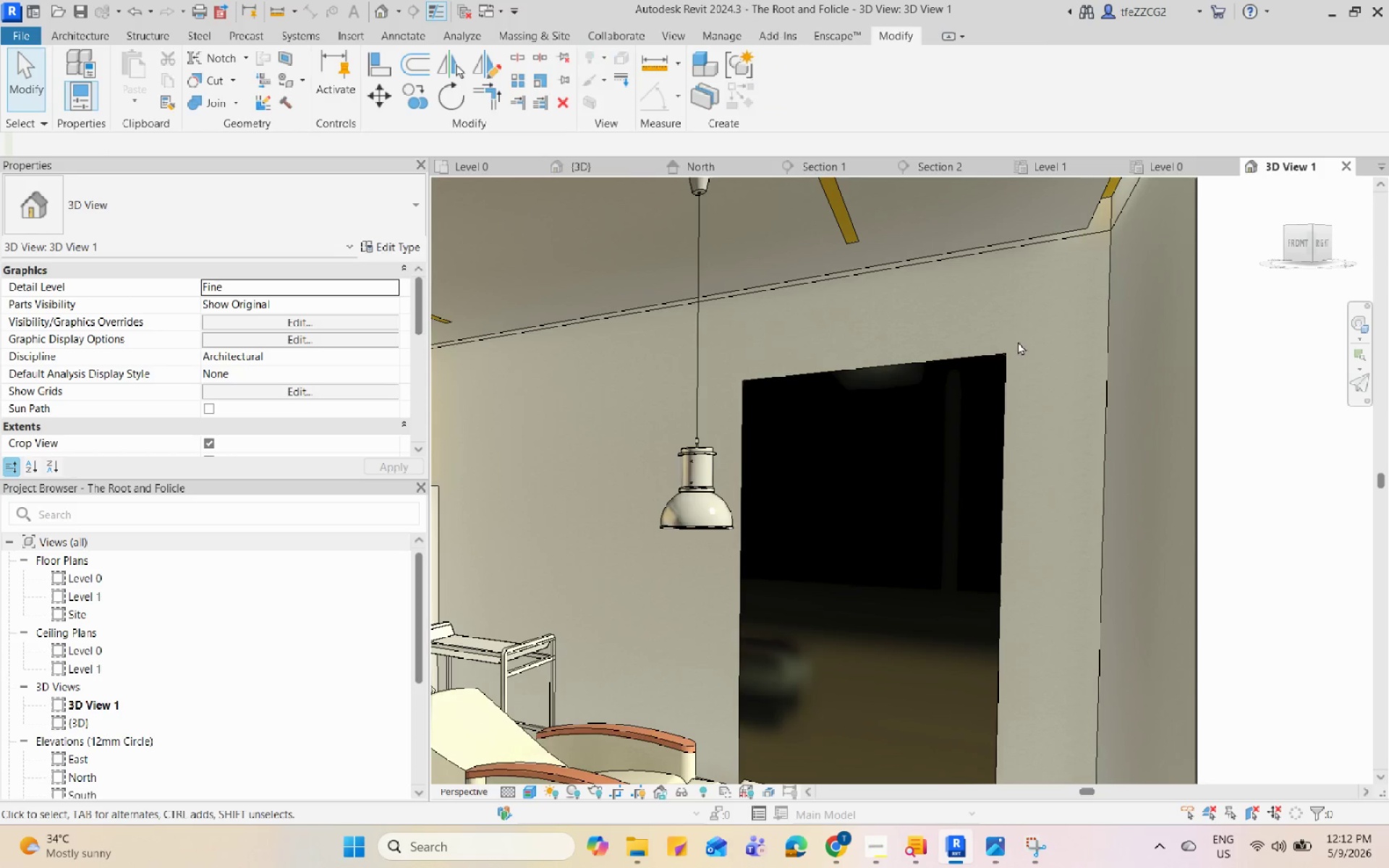 
scroll: coordinate [1014, 461], scroll_direction: up, amount: 6.0
 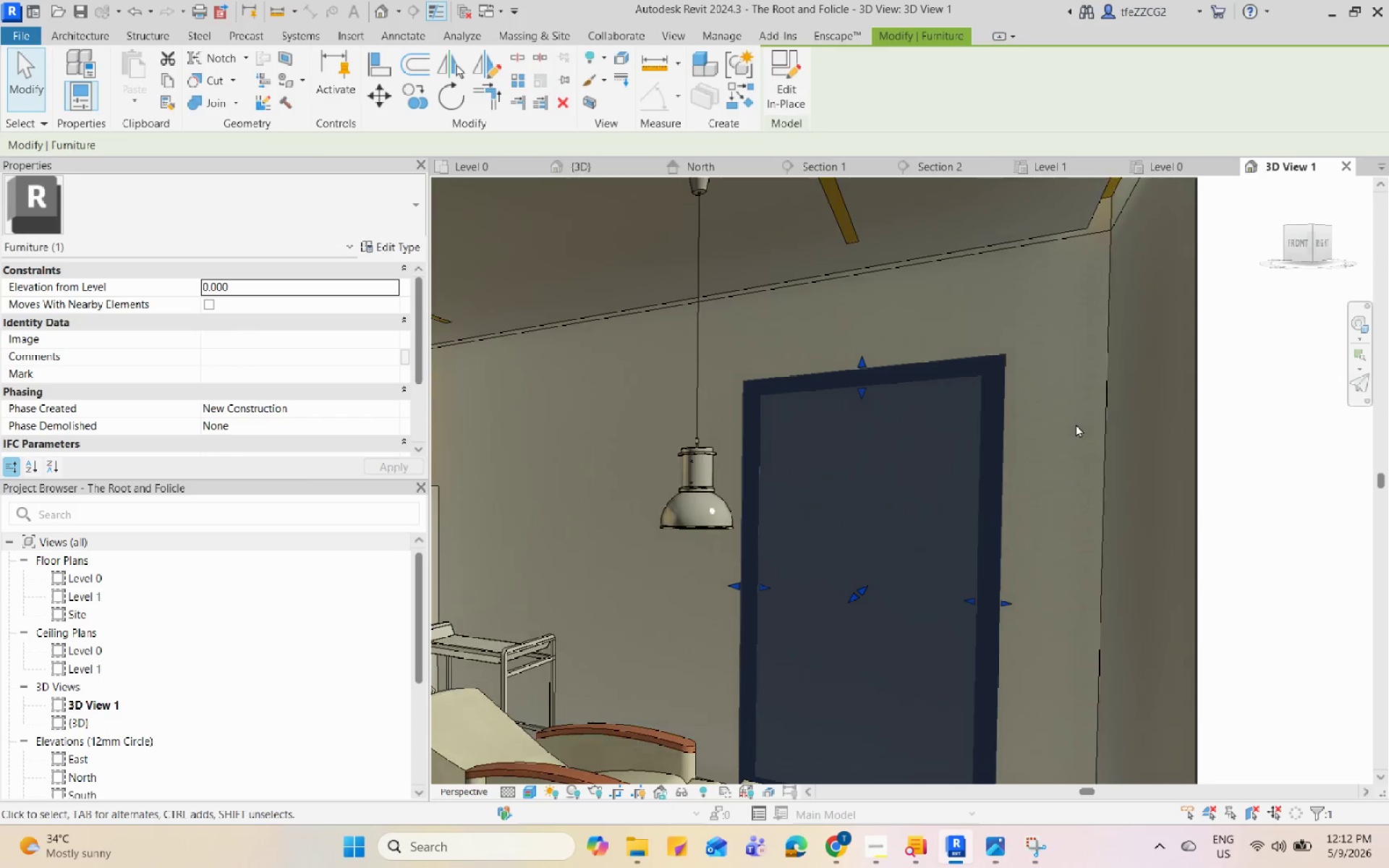 
left_click([1008, 493])
 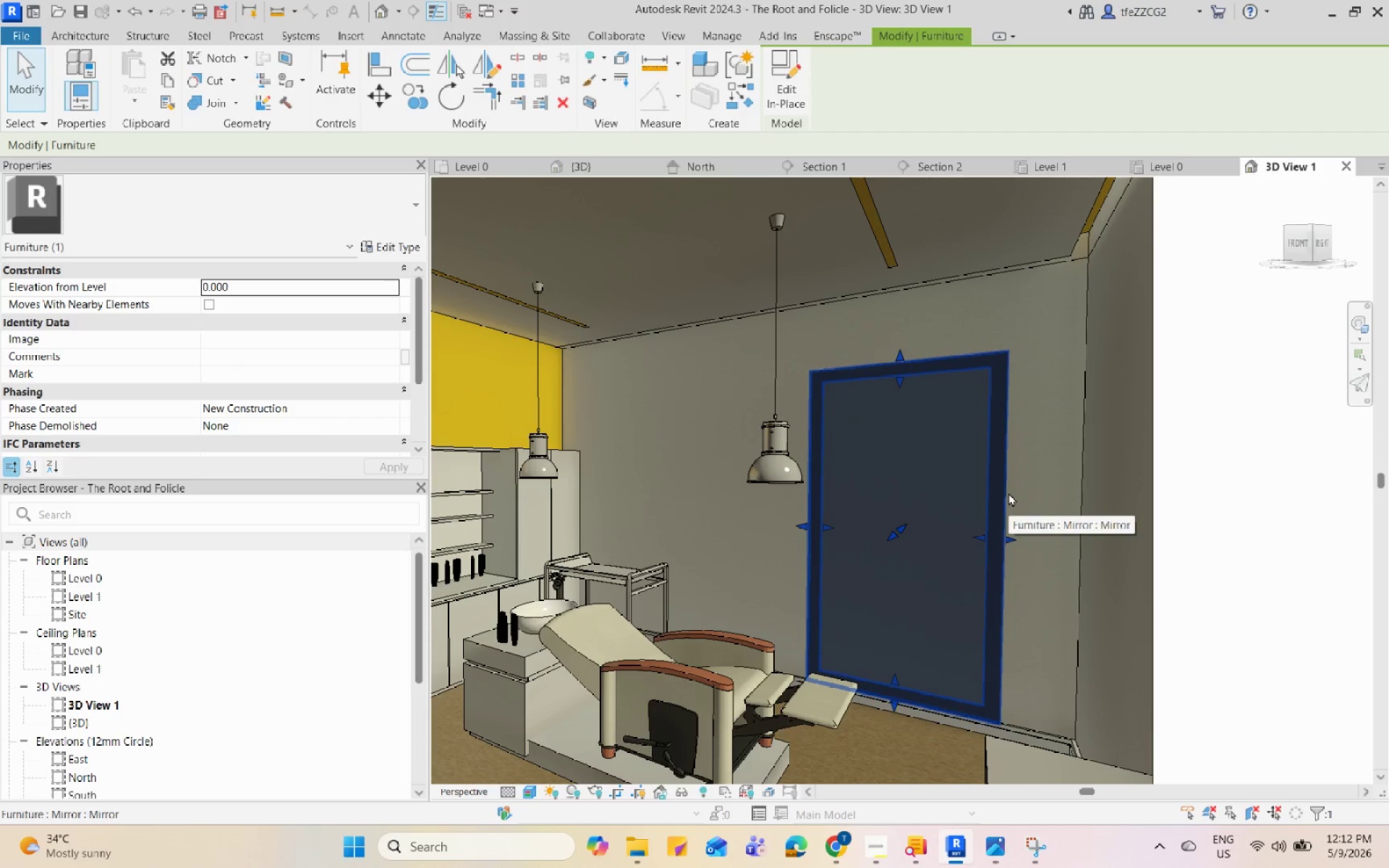 
scroll: coordinate [1018, 341], scroll_direction: down, amount: 2.0
 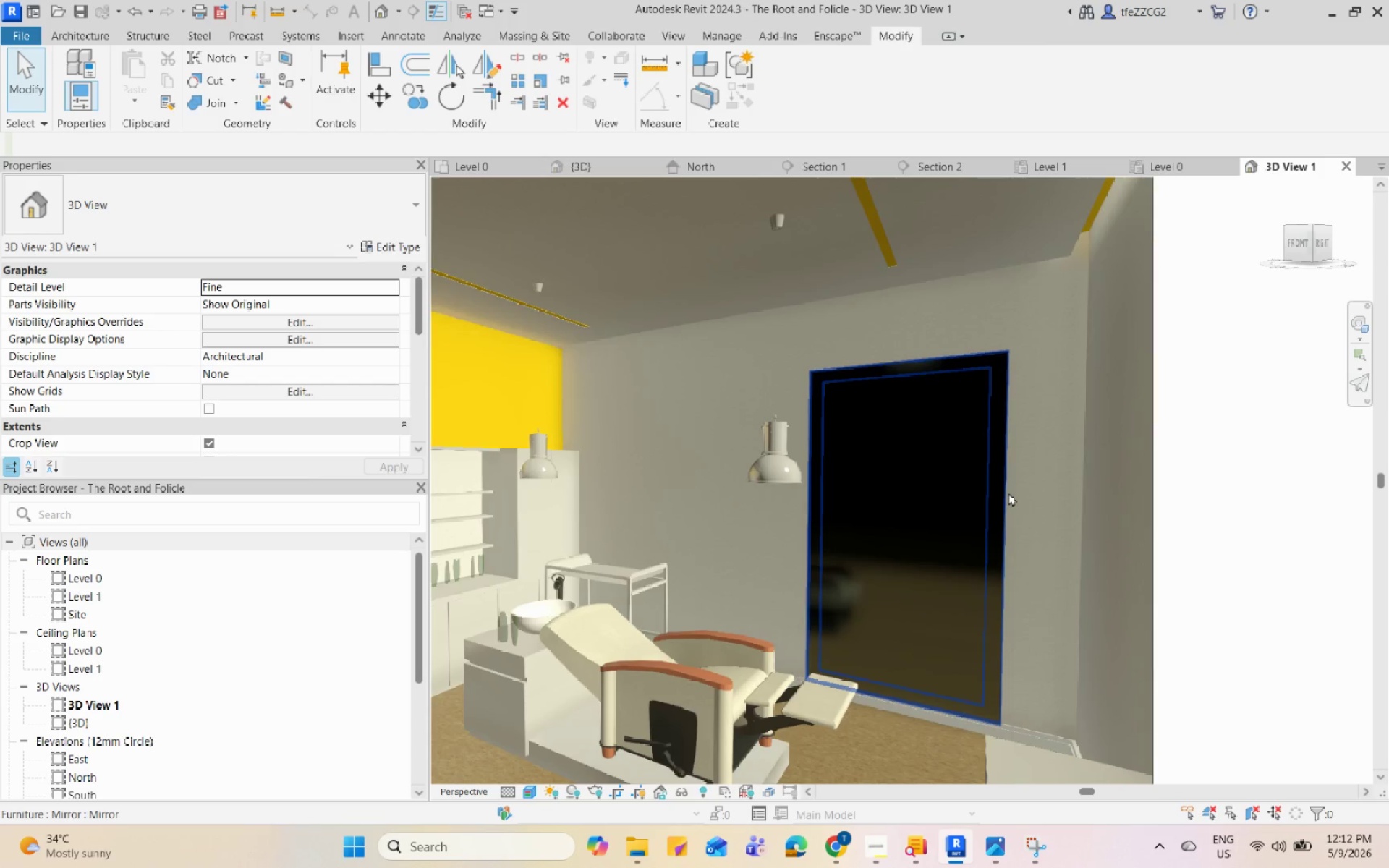 
key(Escape)
 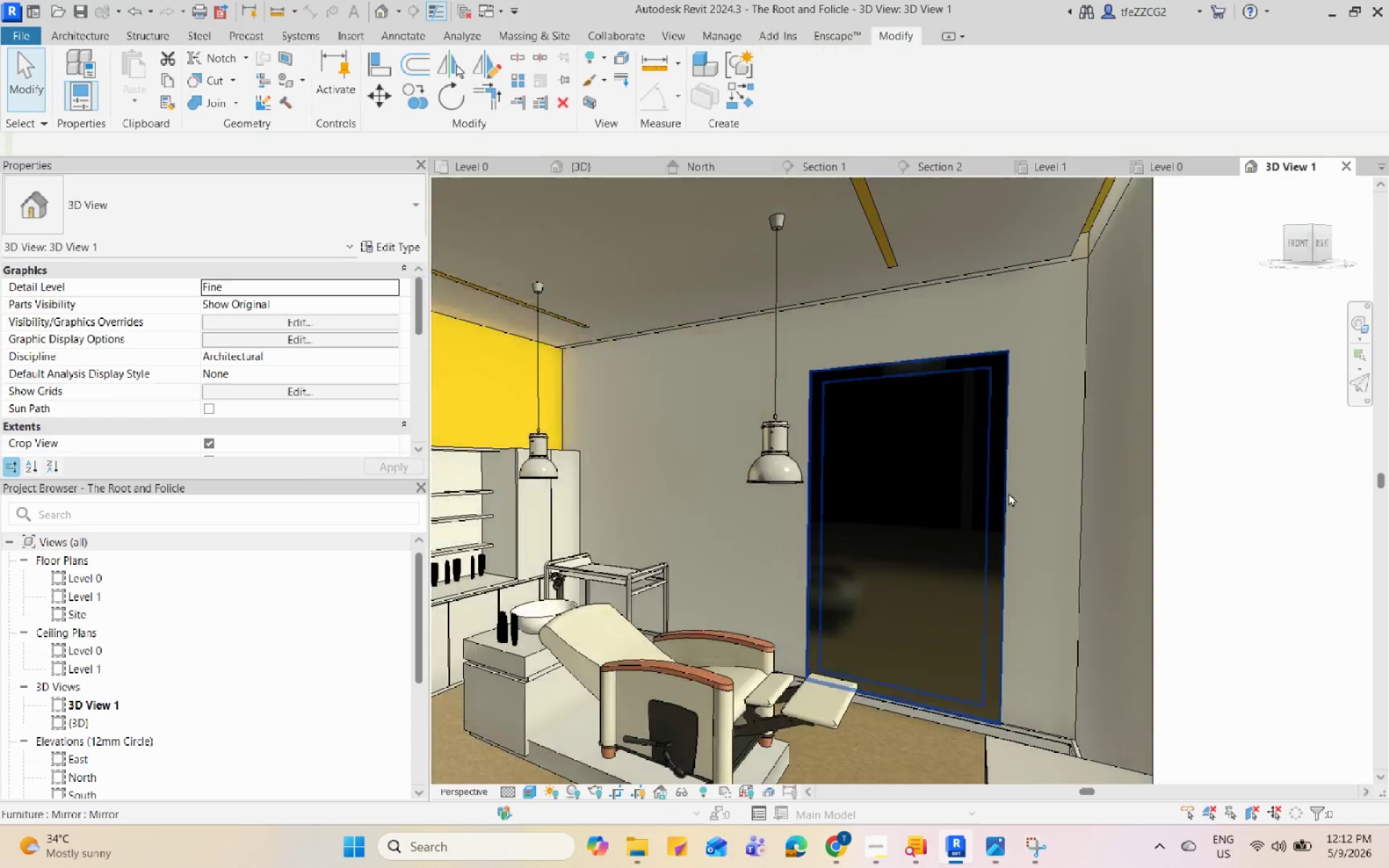 
scroll: coordinate [1008, 493], scroll_direction: down, amount: 4.0
 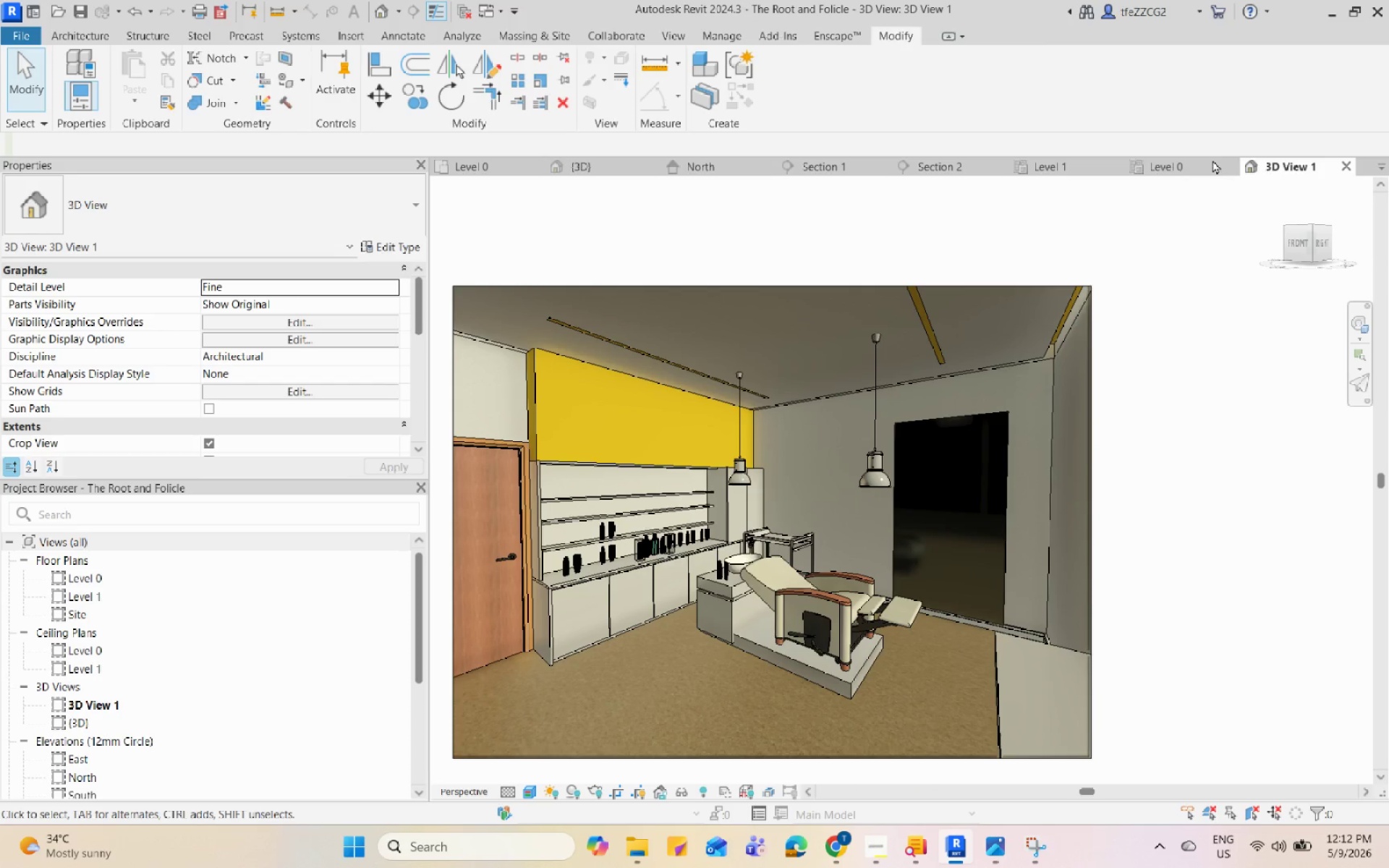 
left_click([1229, 168])
 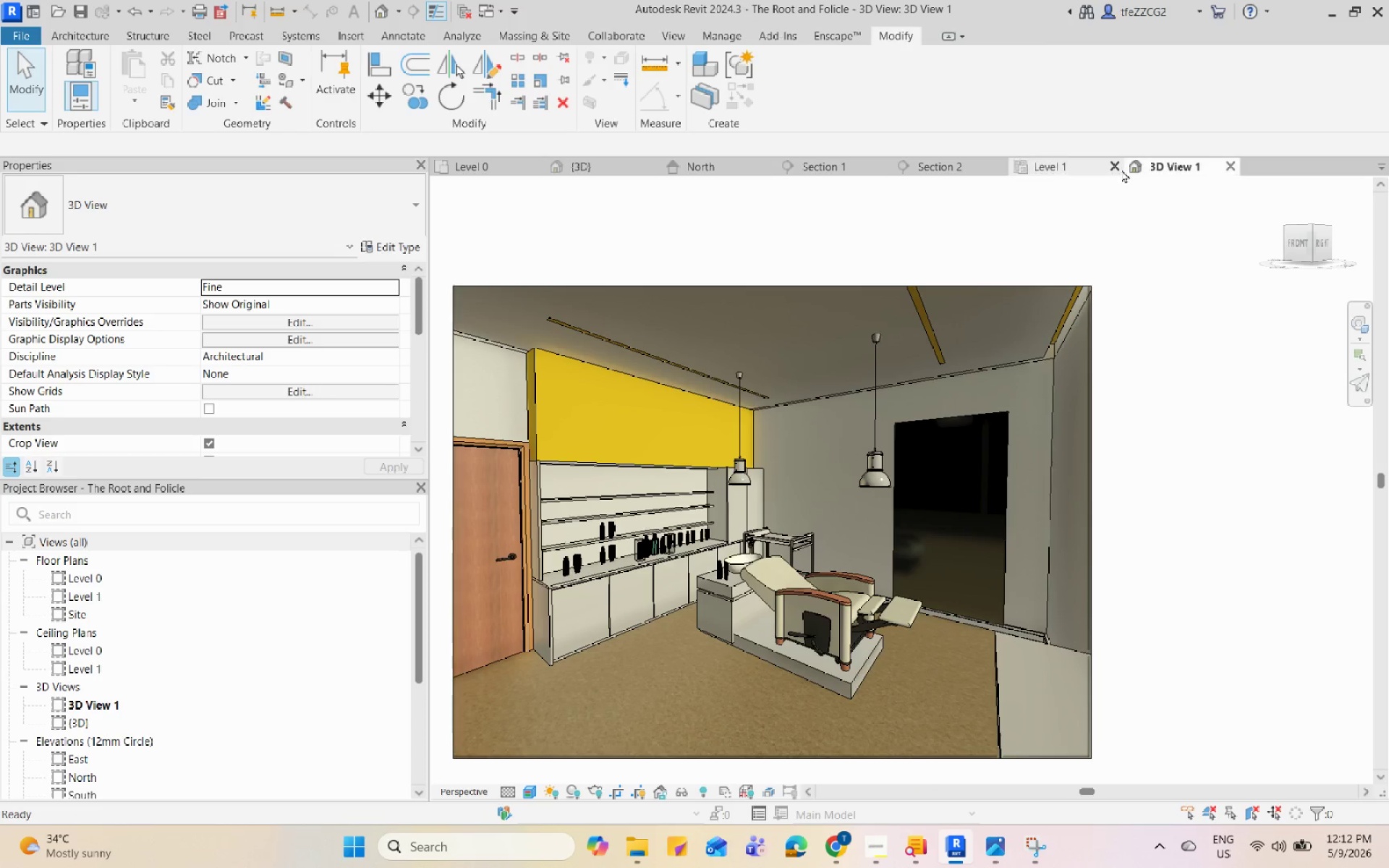 
left_click([1113, 164])
 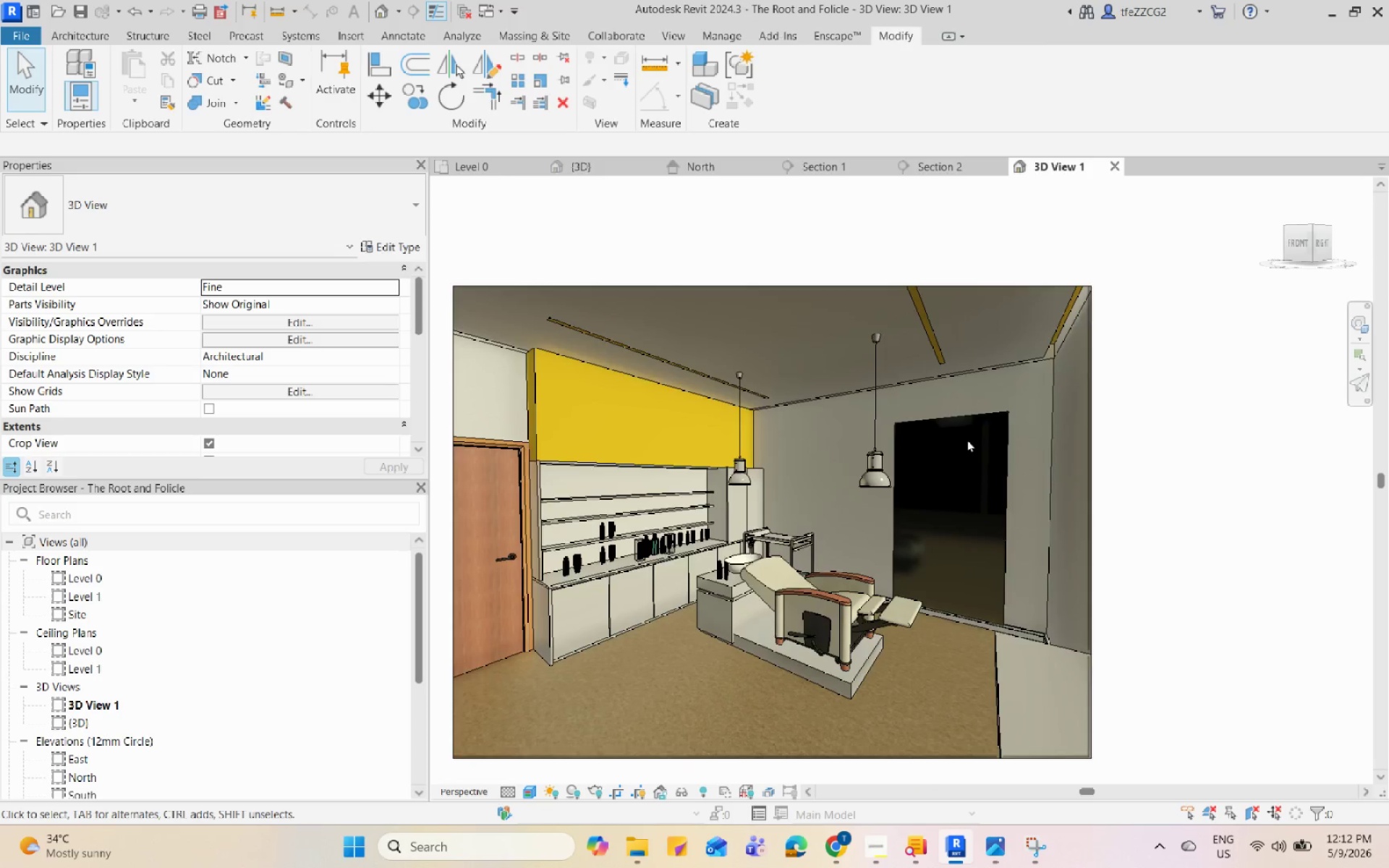 
scroll: coordinate [1048, 344], scroll_direction: down, amount: 1.0
 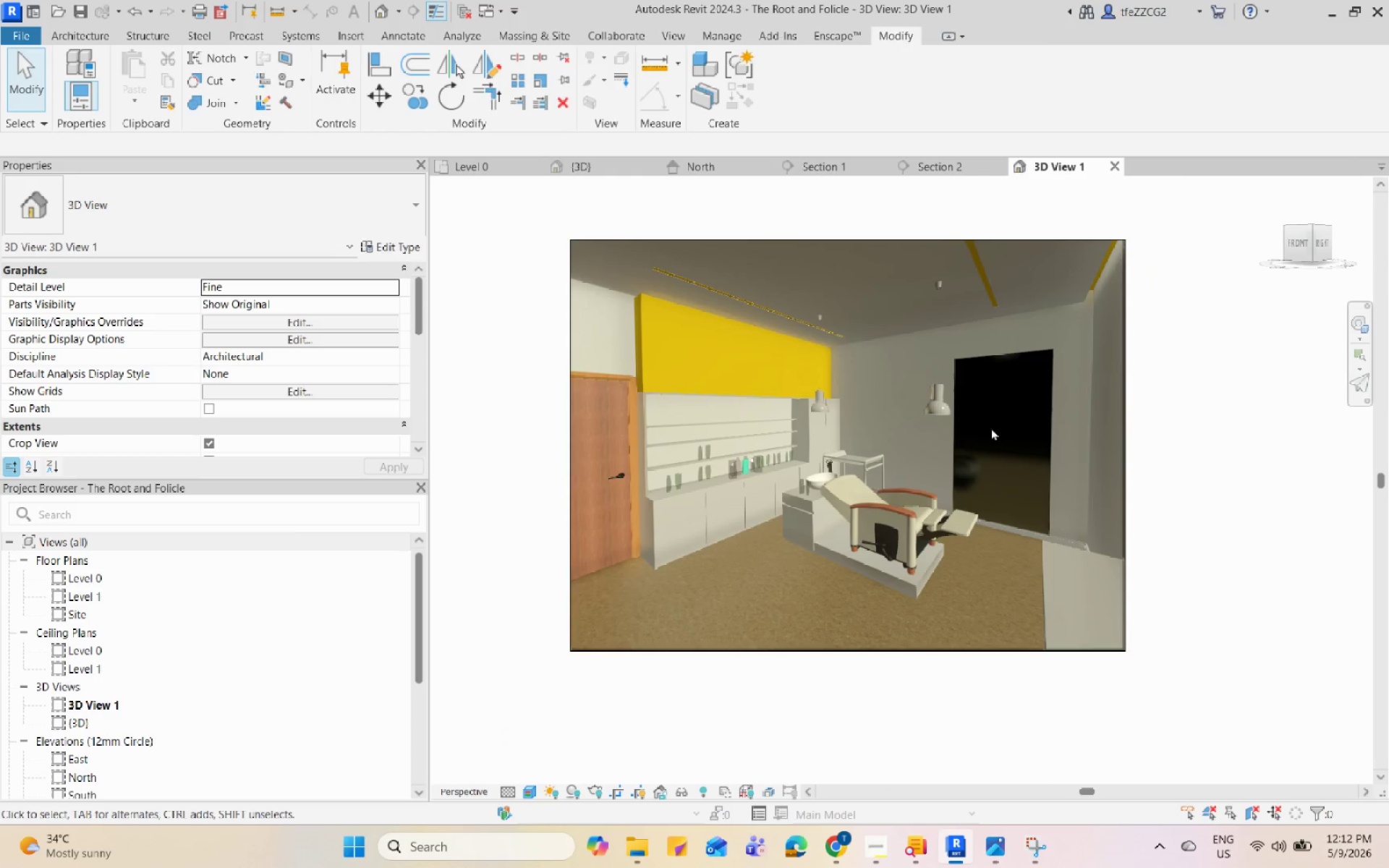 
scroll: coordinate [894, 450], scroll_direction: up, amount: 9.0
 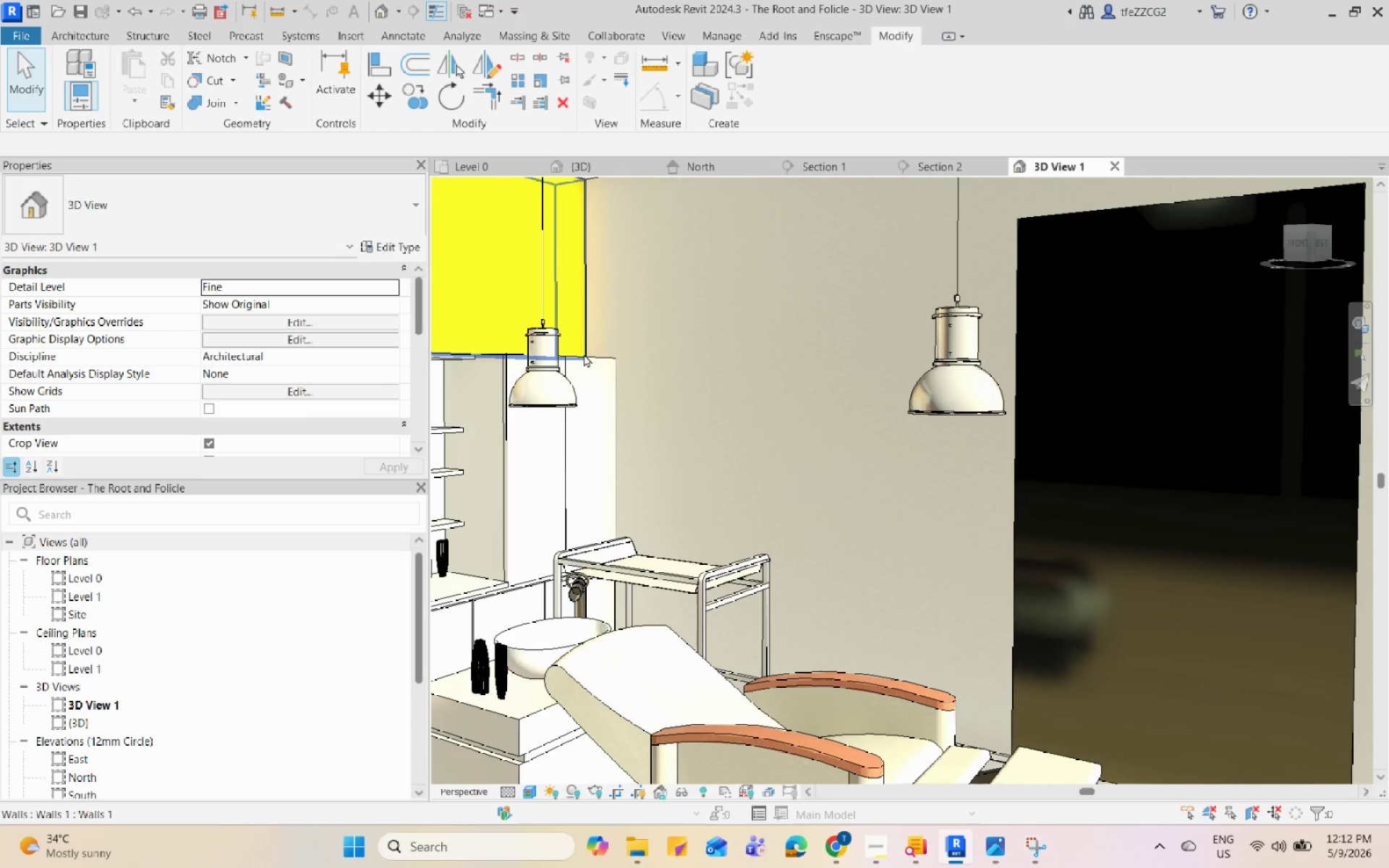 
scroll: coordinate [704, 393], scroll_direction: down, amount: 7.0
 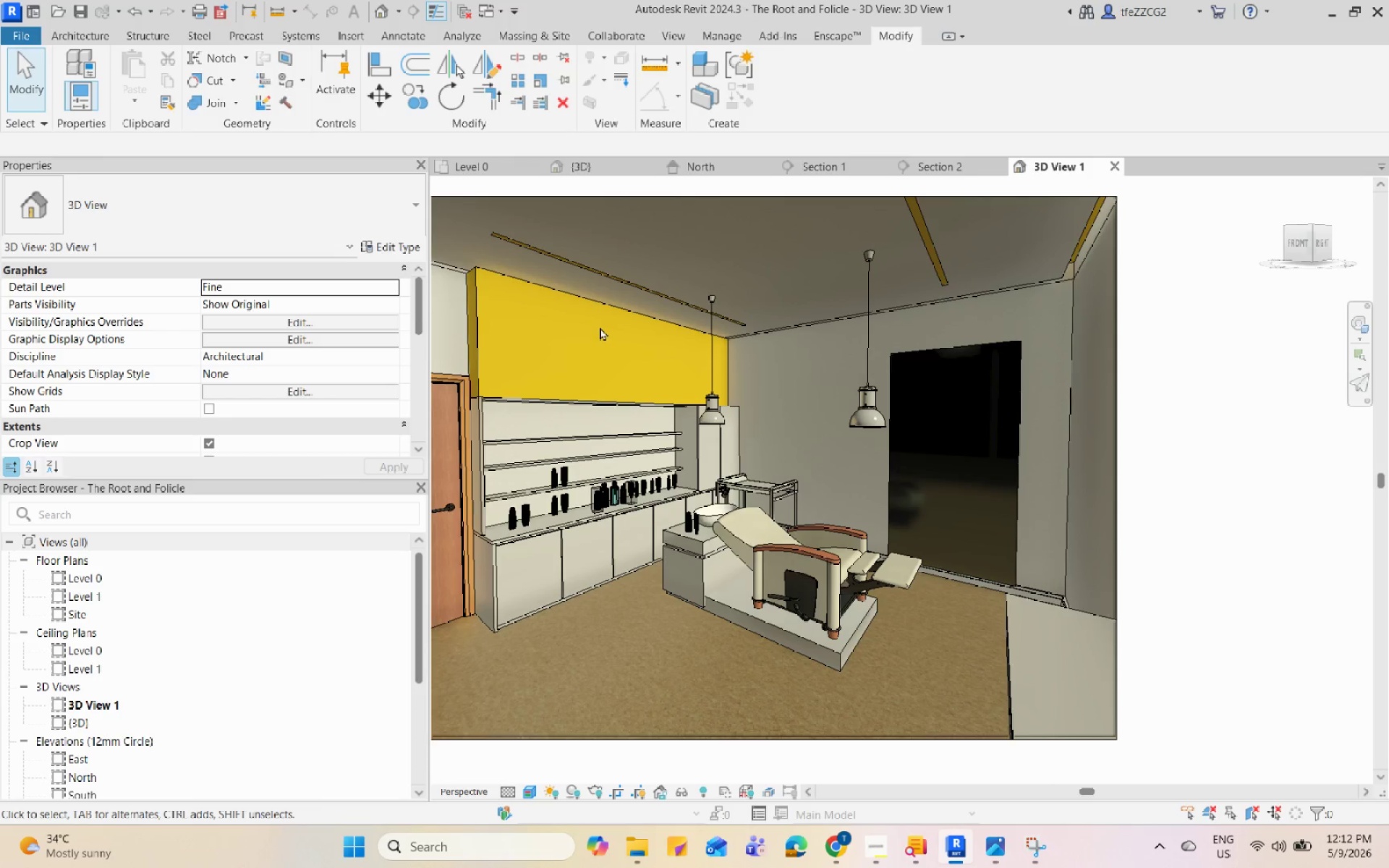 
left_click([477, 327])
 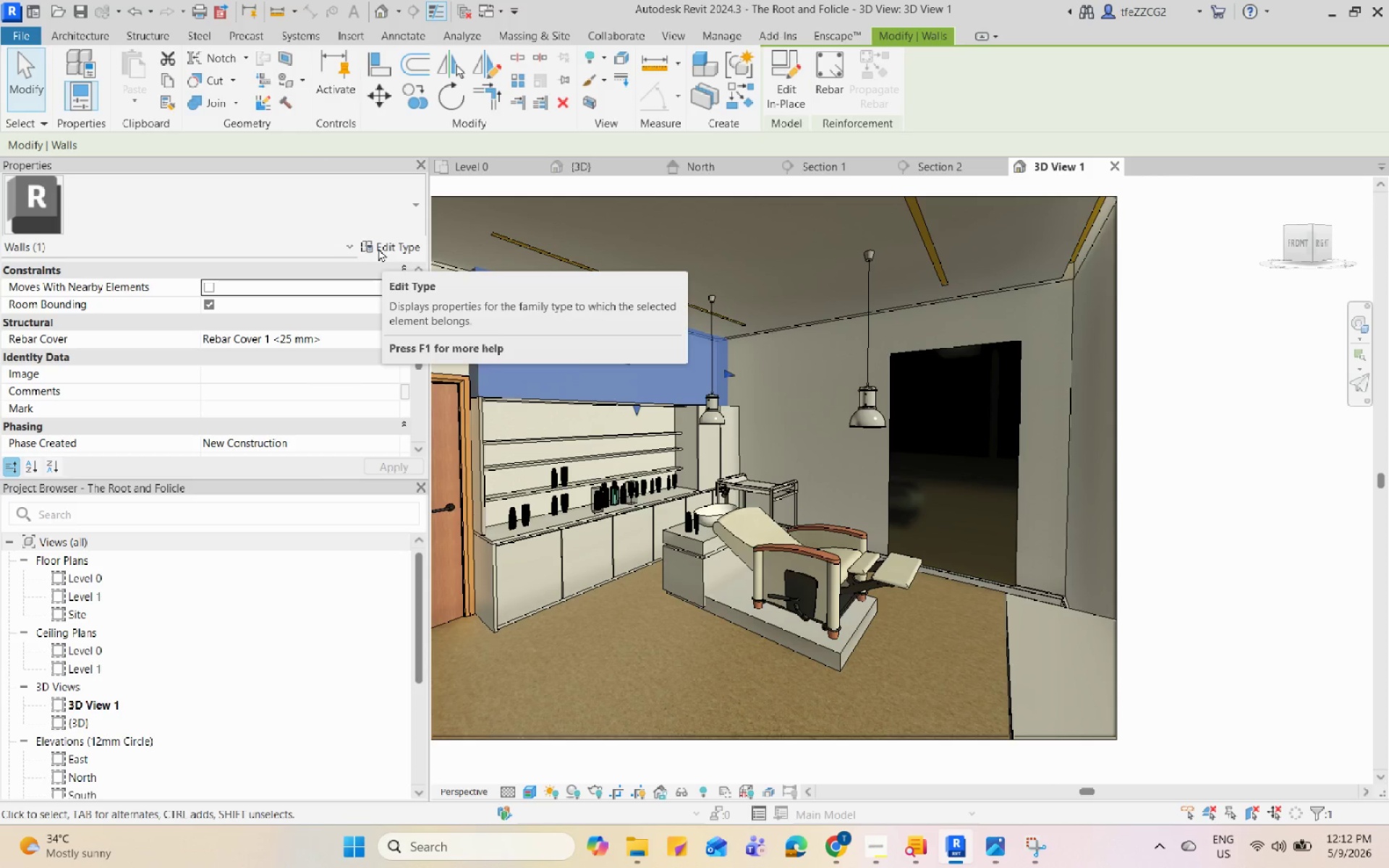 
left_click([378, 248])
 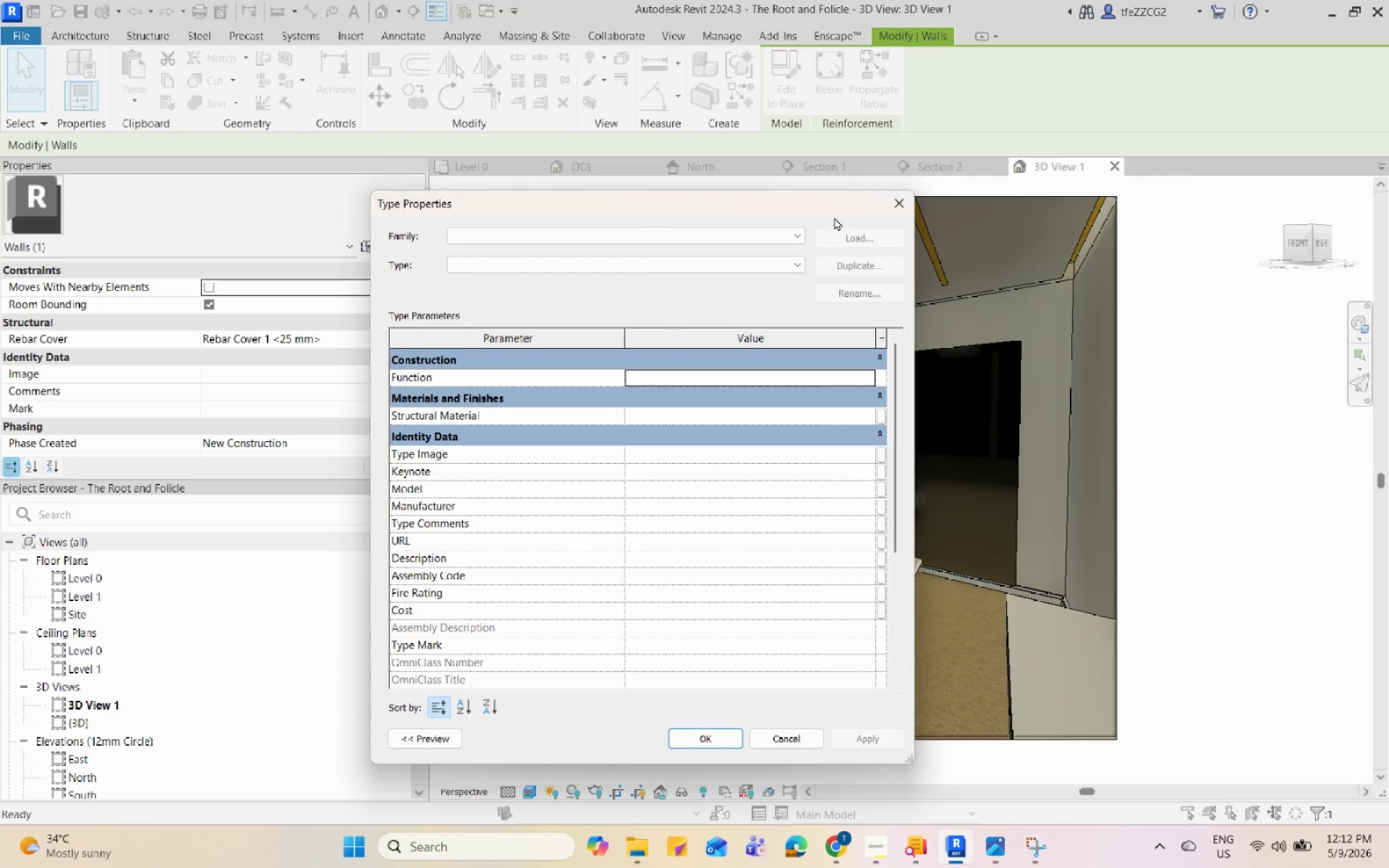 
left_click([899, 197])
 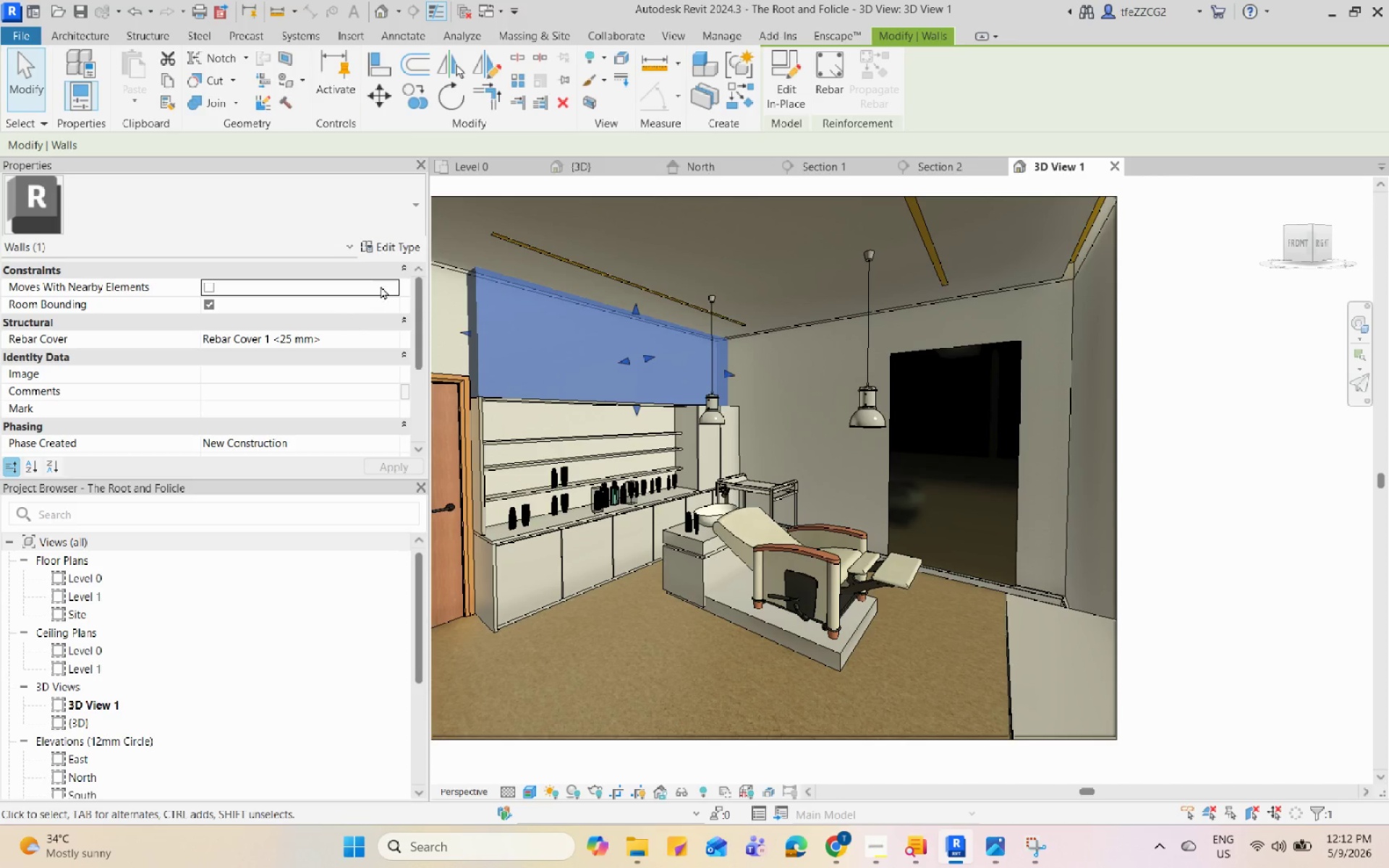 
left_click([402, 250])
 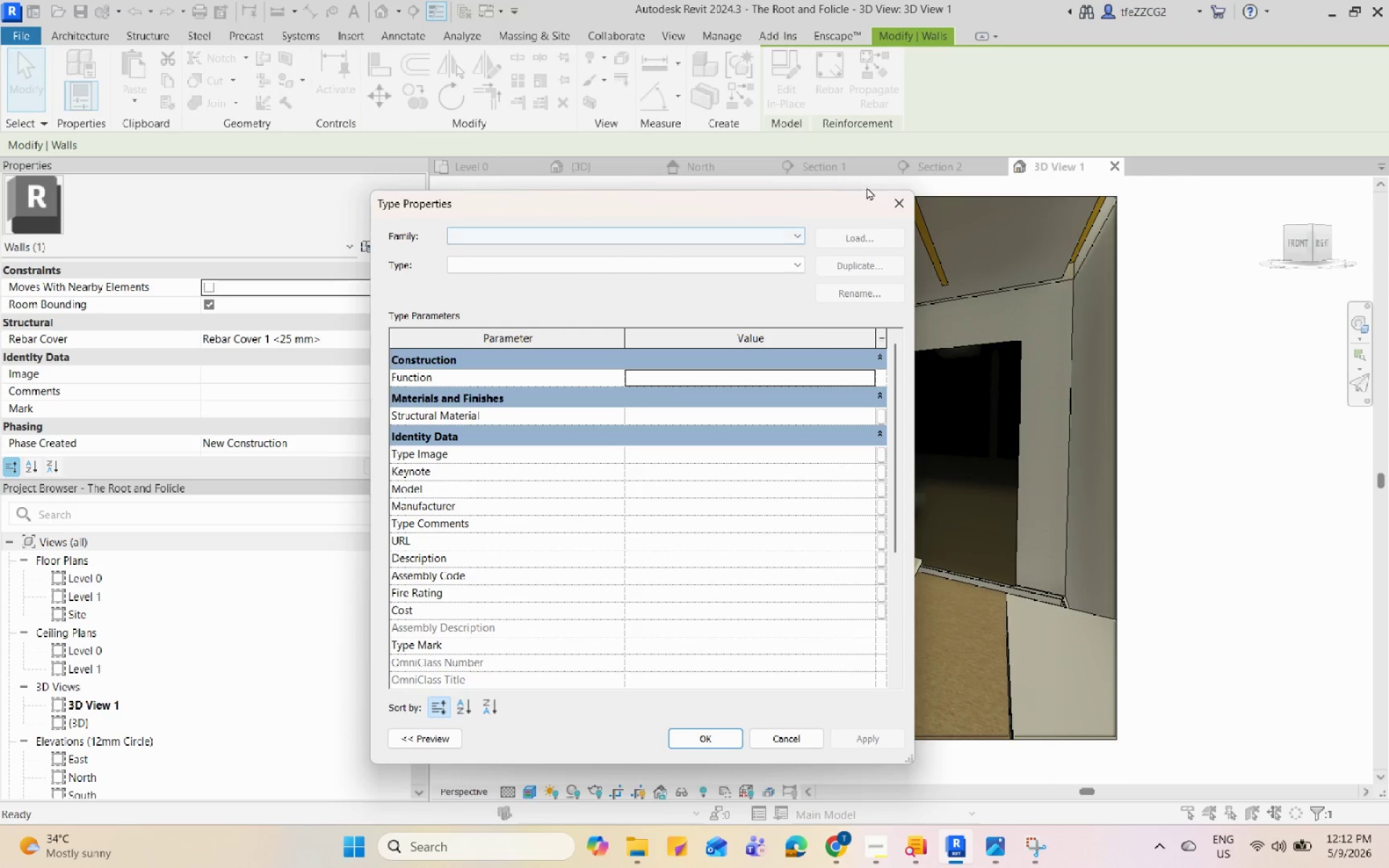 
left_click([886, 198])
 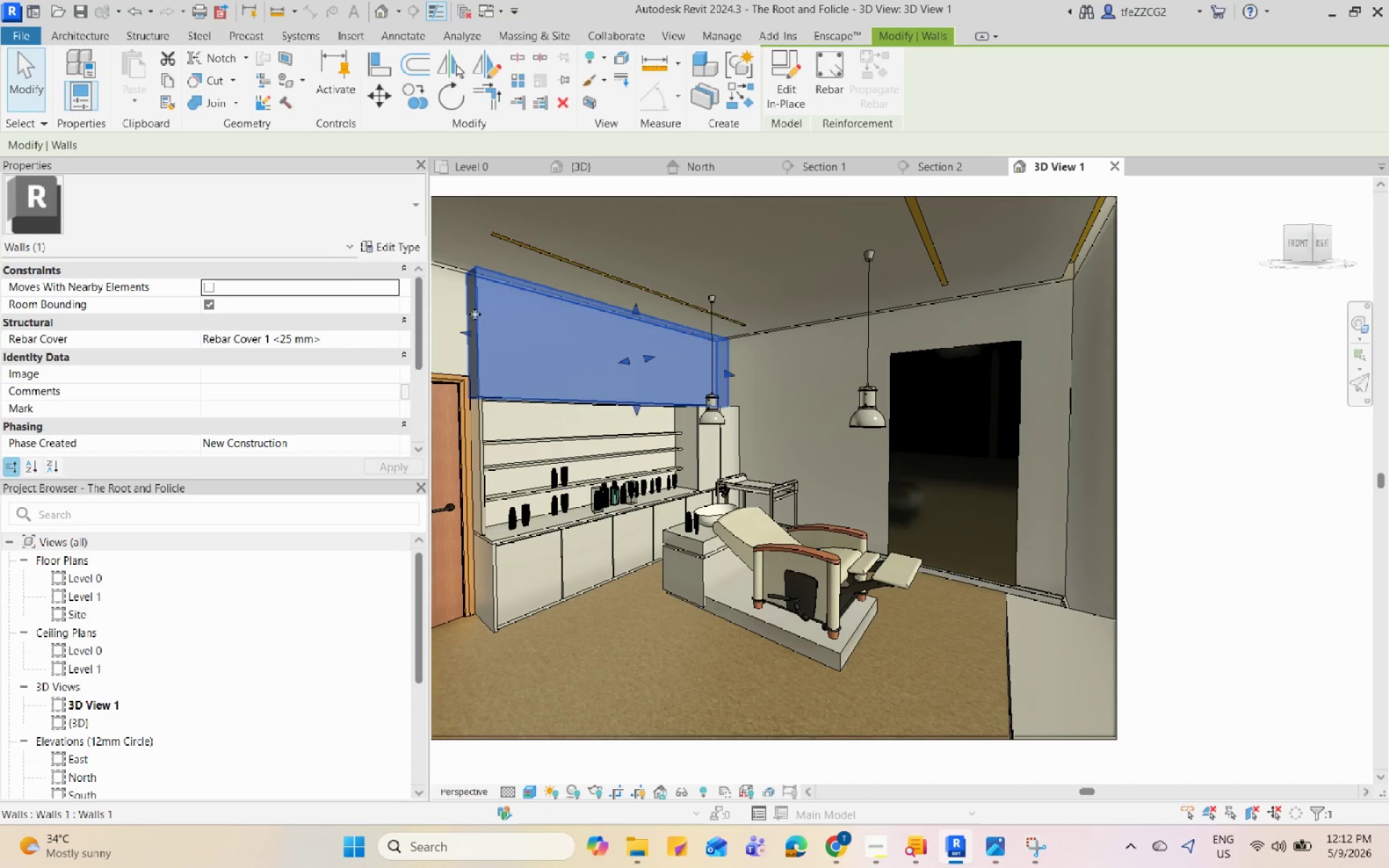 
double_click([475, 313])
 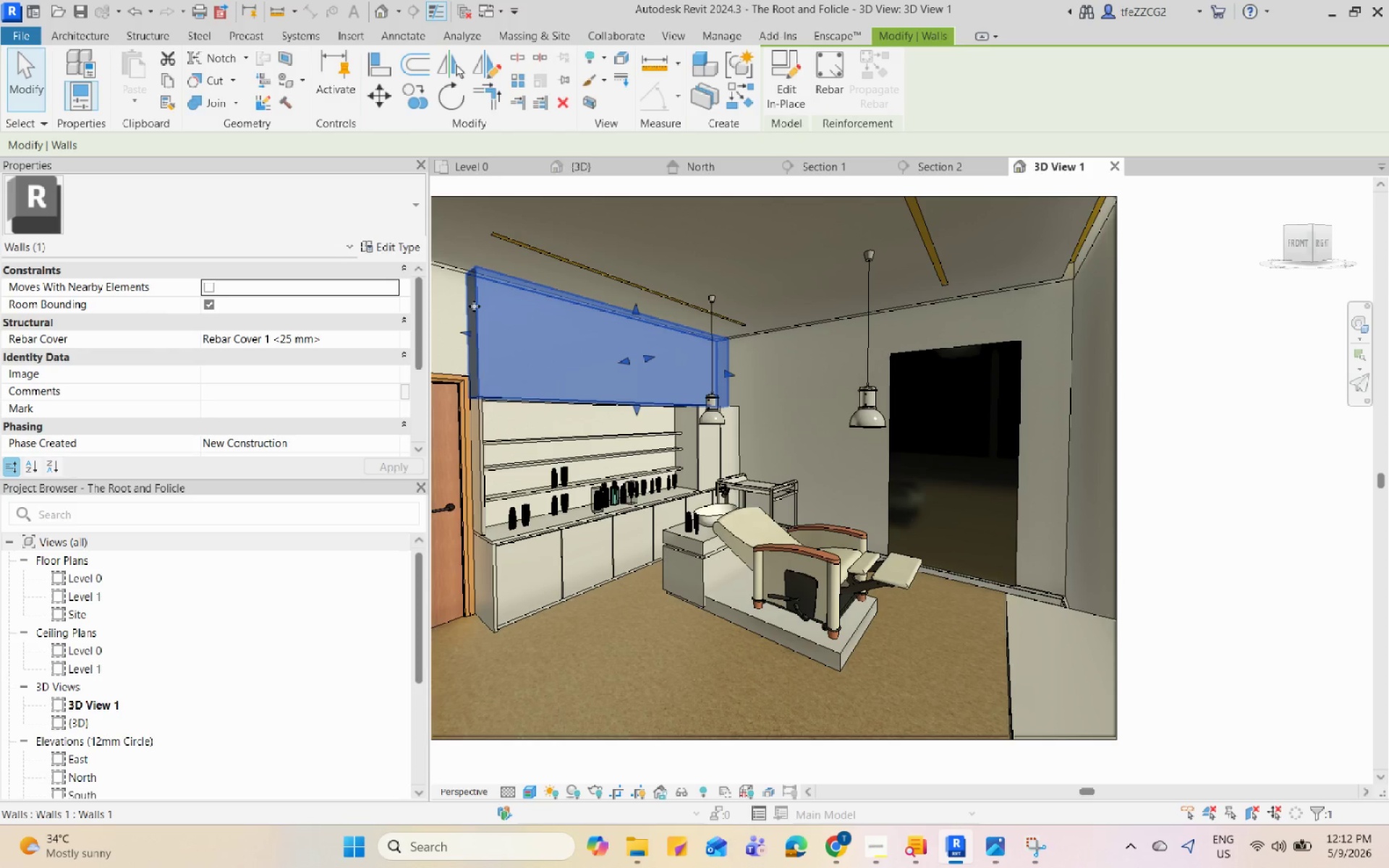 
double_click([474, 306])
 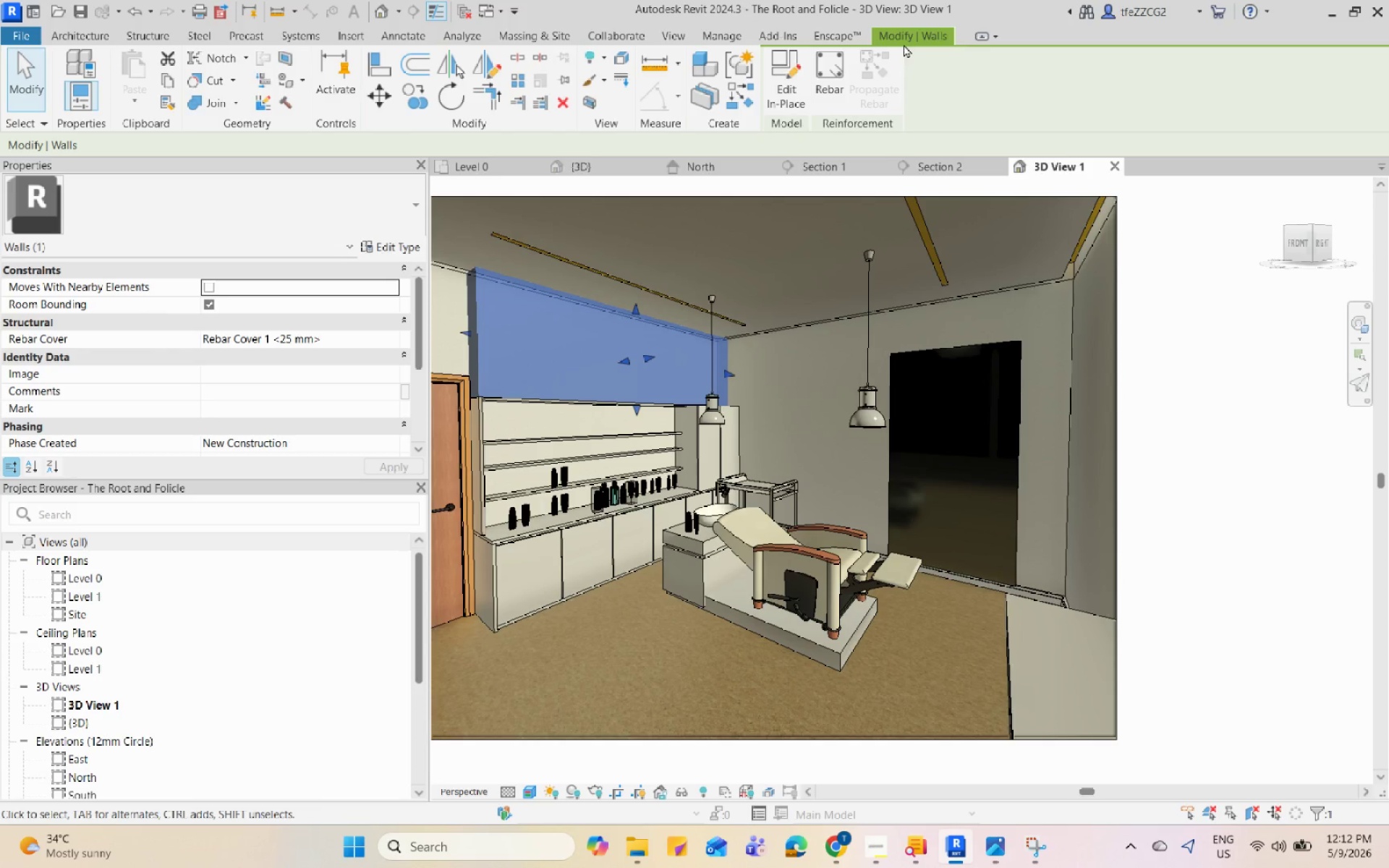 
left_click([799, 87])
 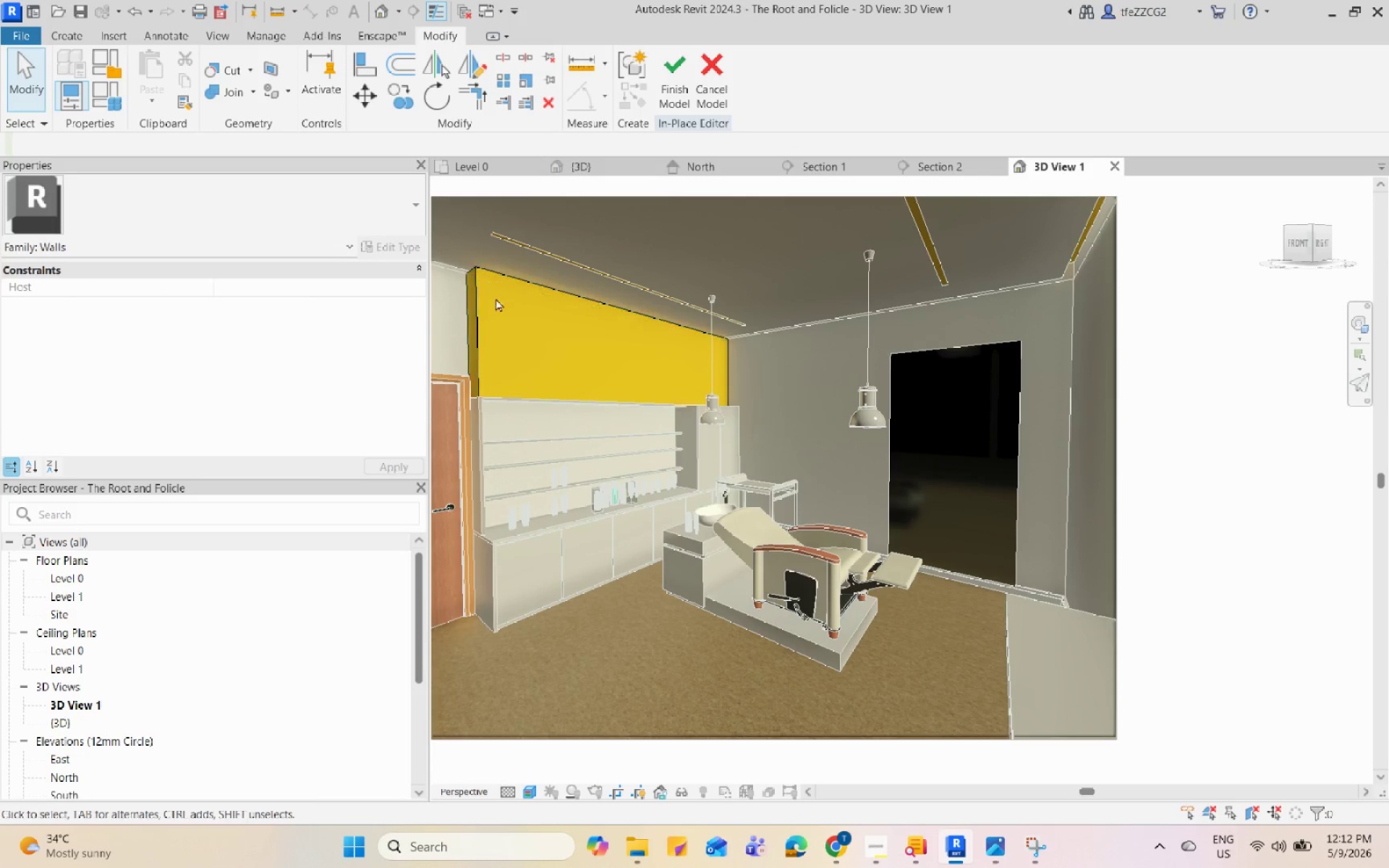 
left_click([479, 299])
 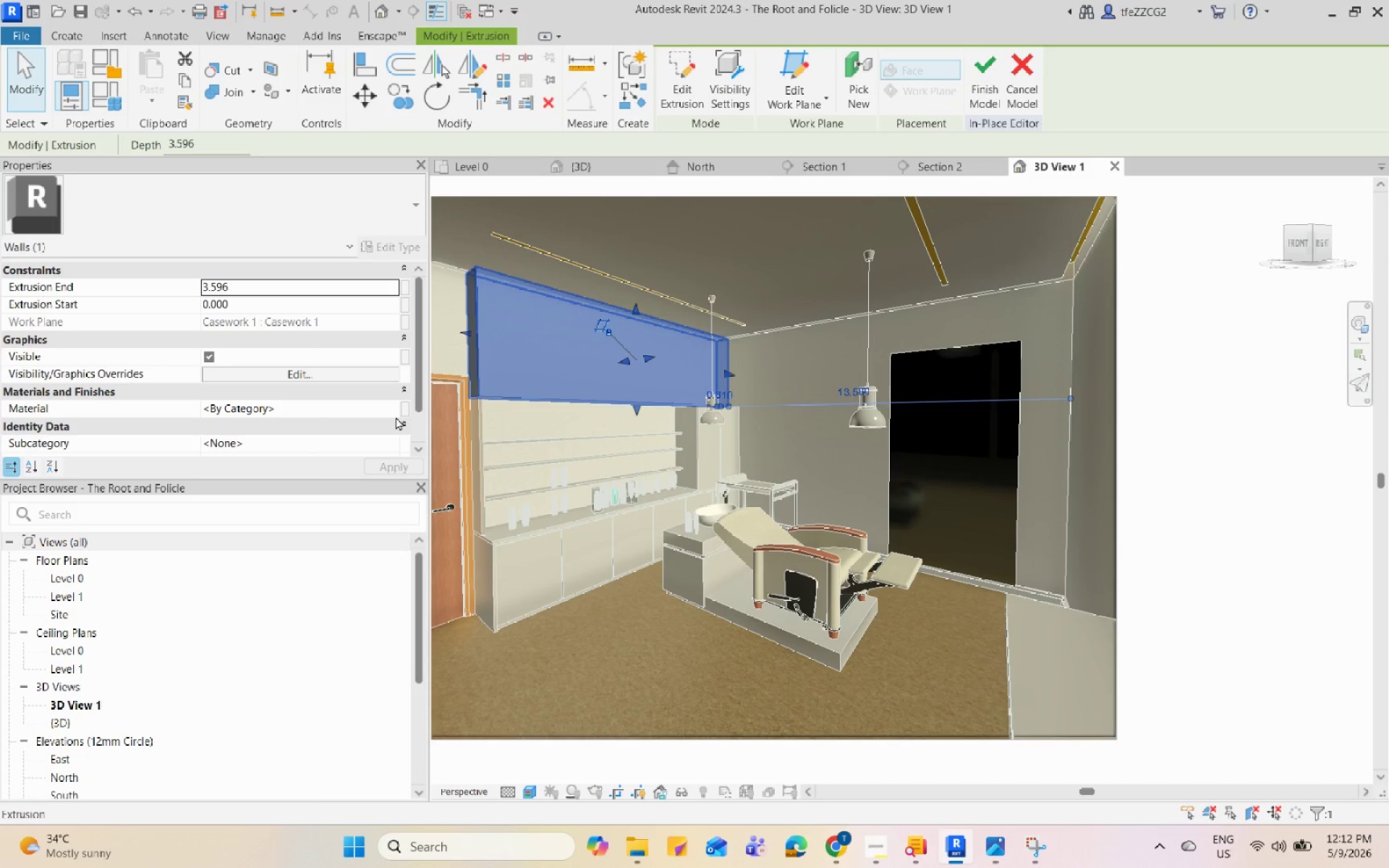 
left_click([389, 409])
 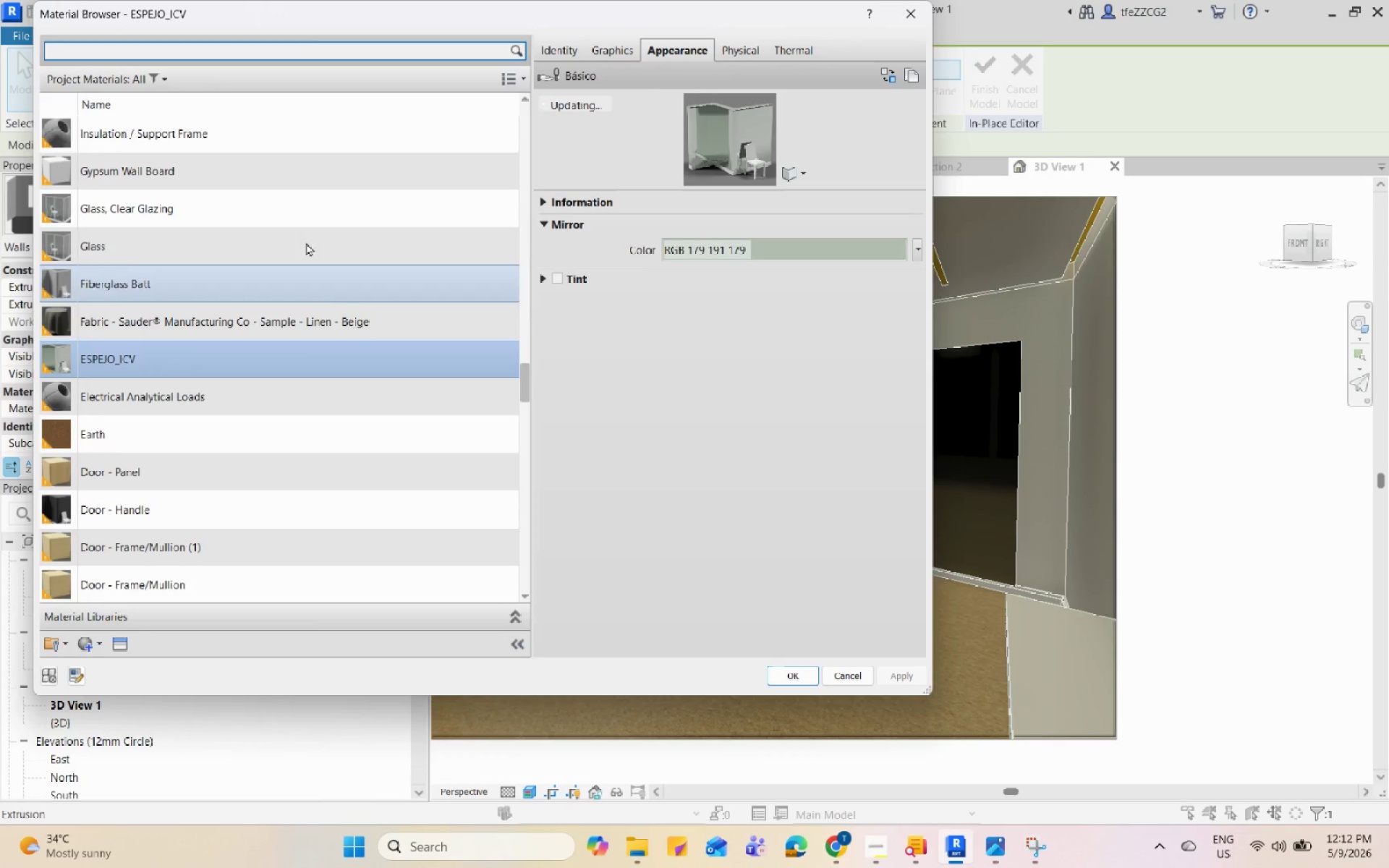 
left_click([365, 54])
 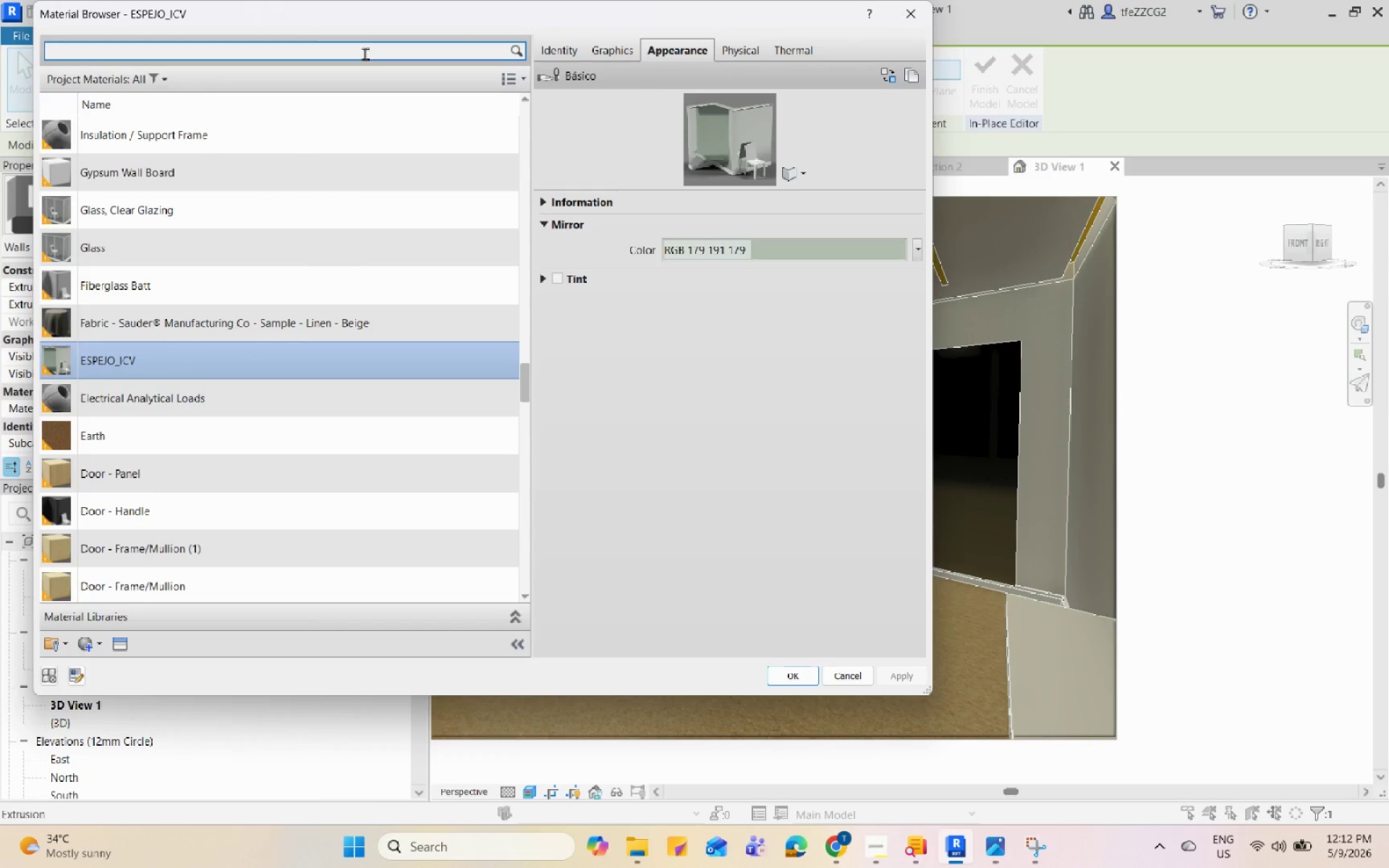 
type(plas)
 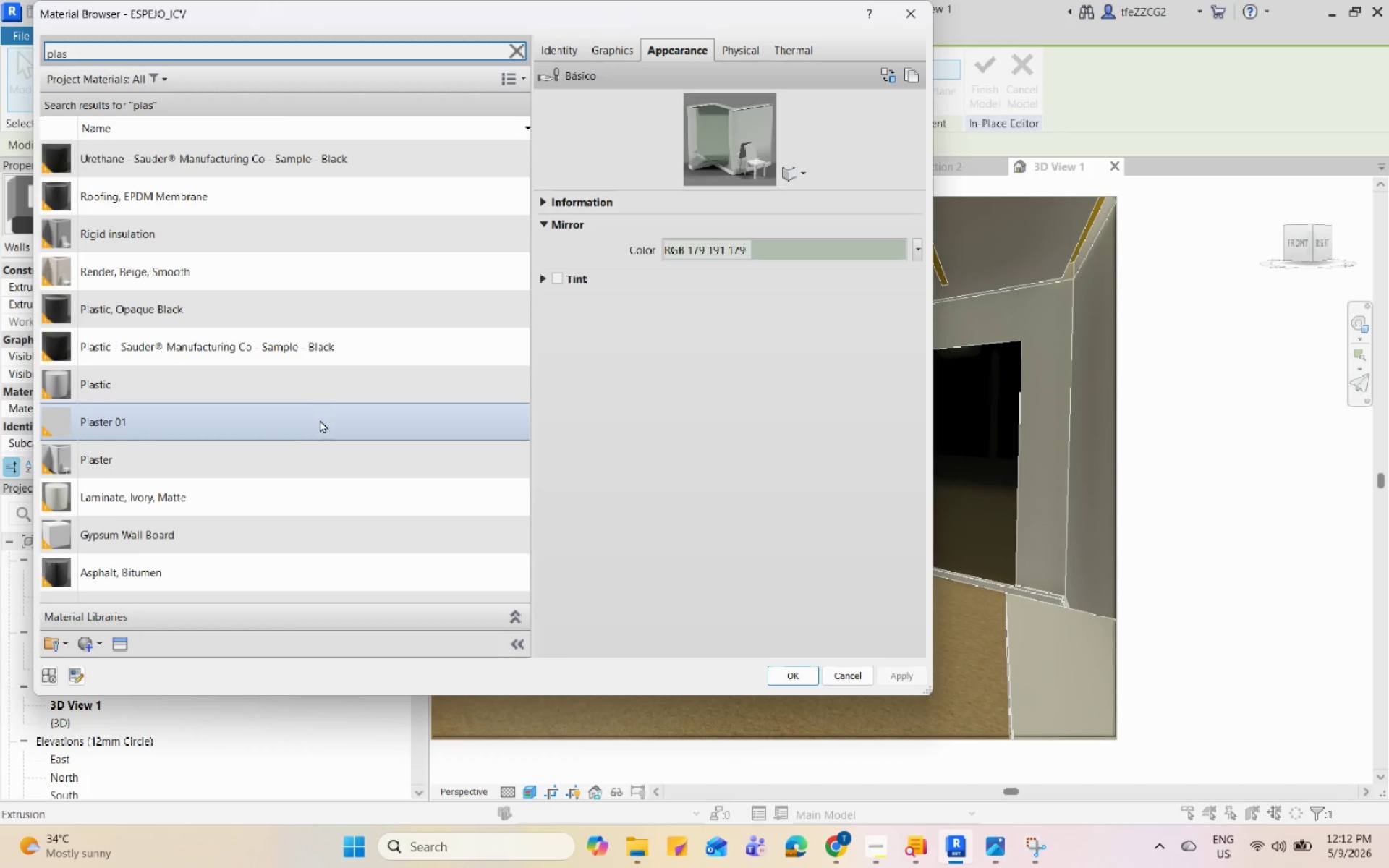 
left_click([314, 461])
 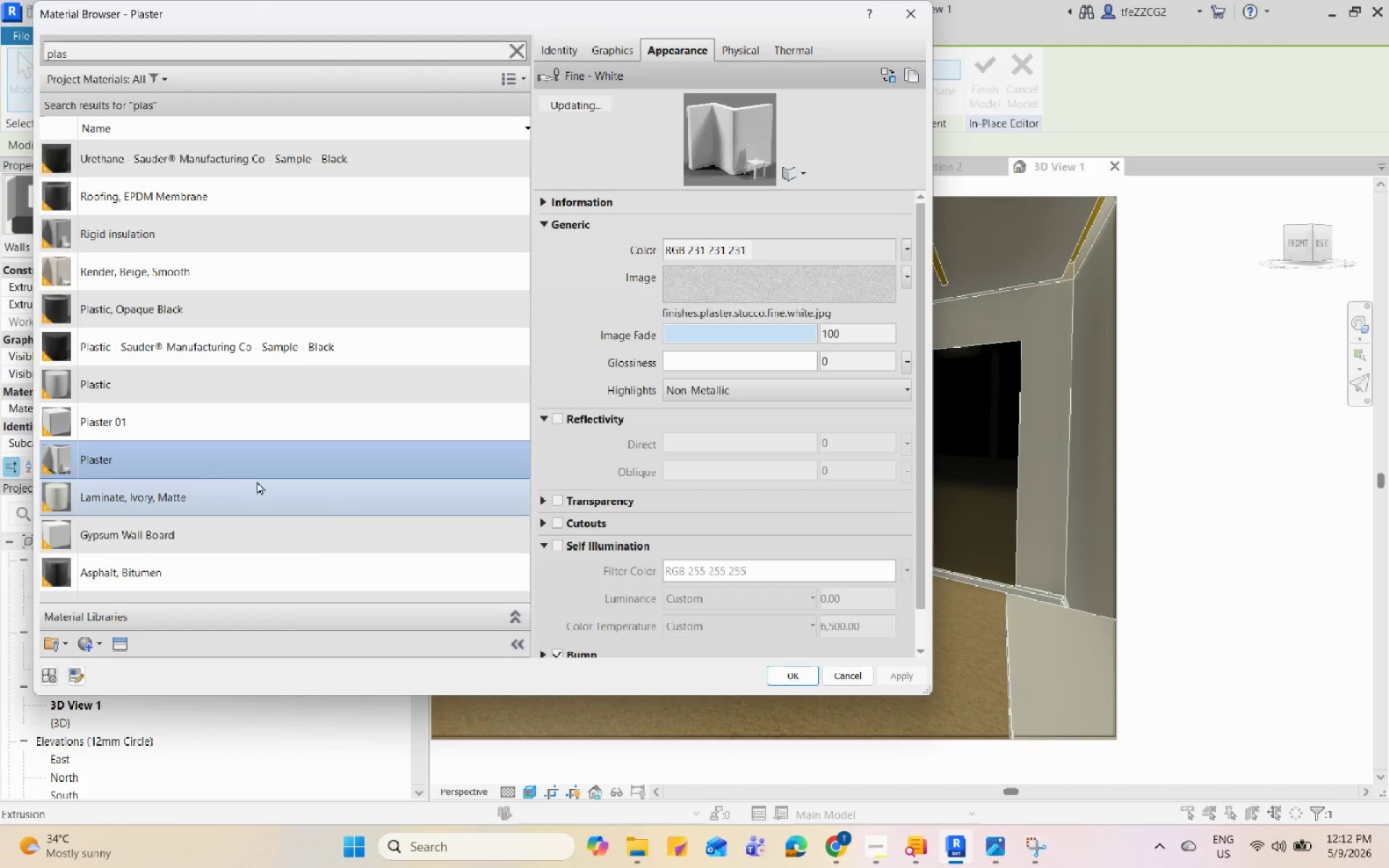 
left_click([107, 413])
 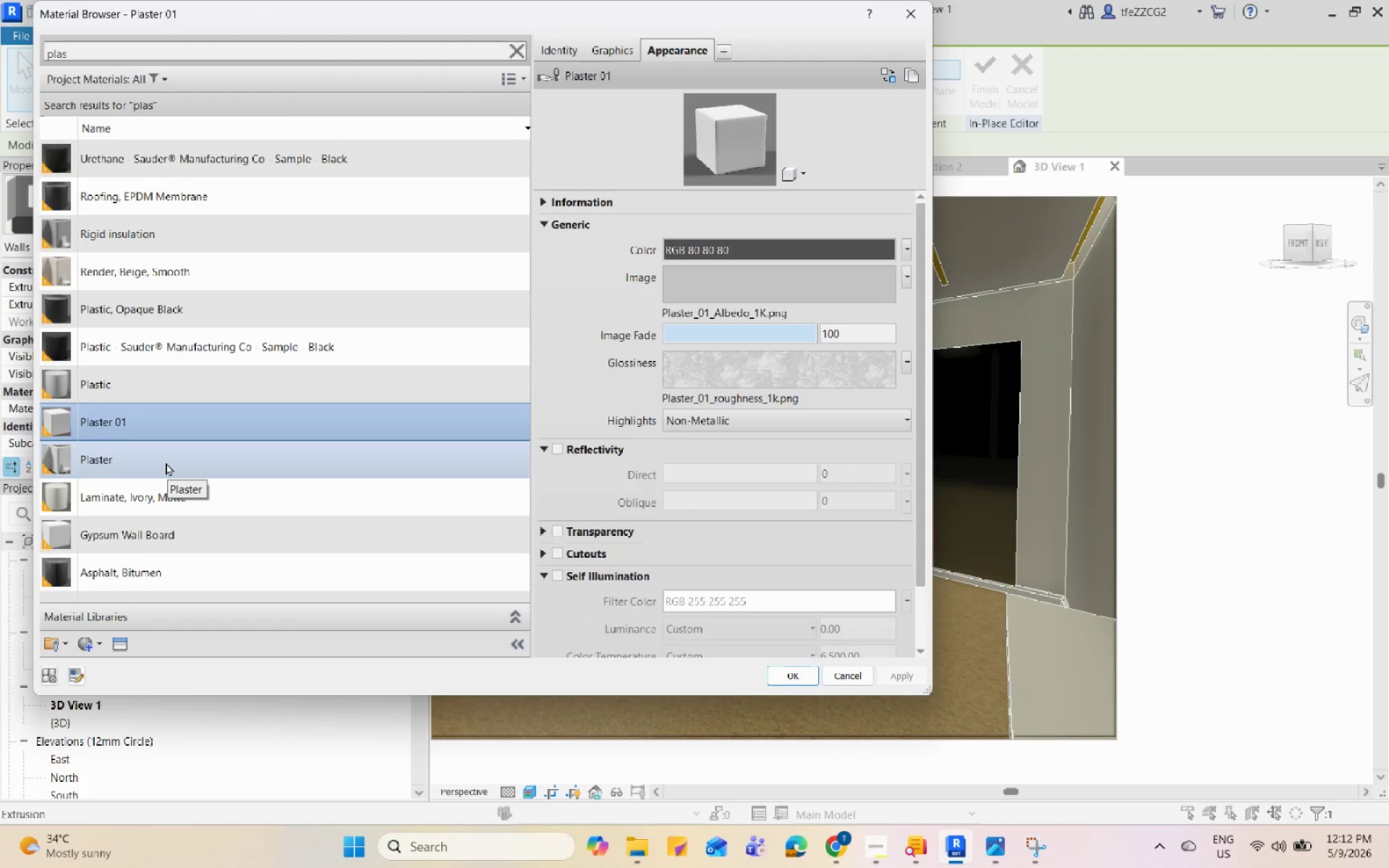 
left_click([166, 462])
 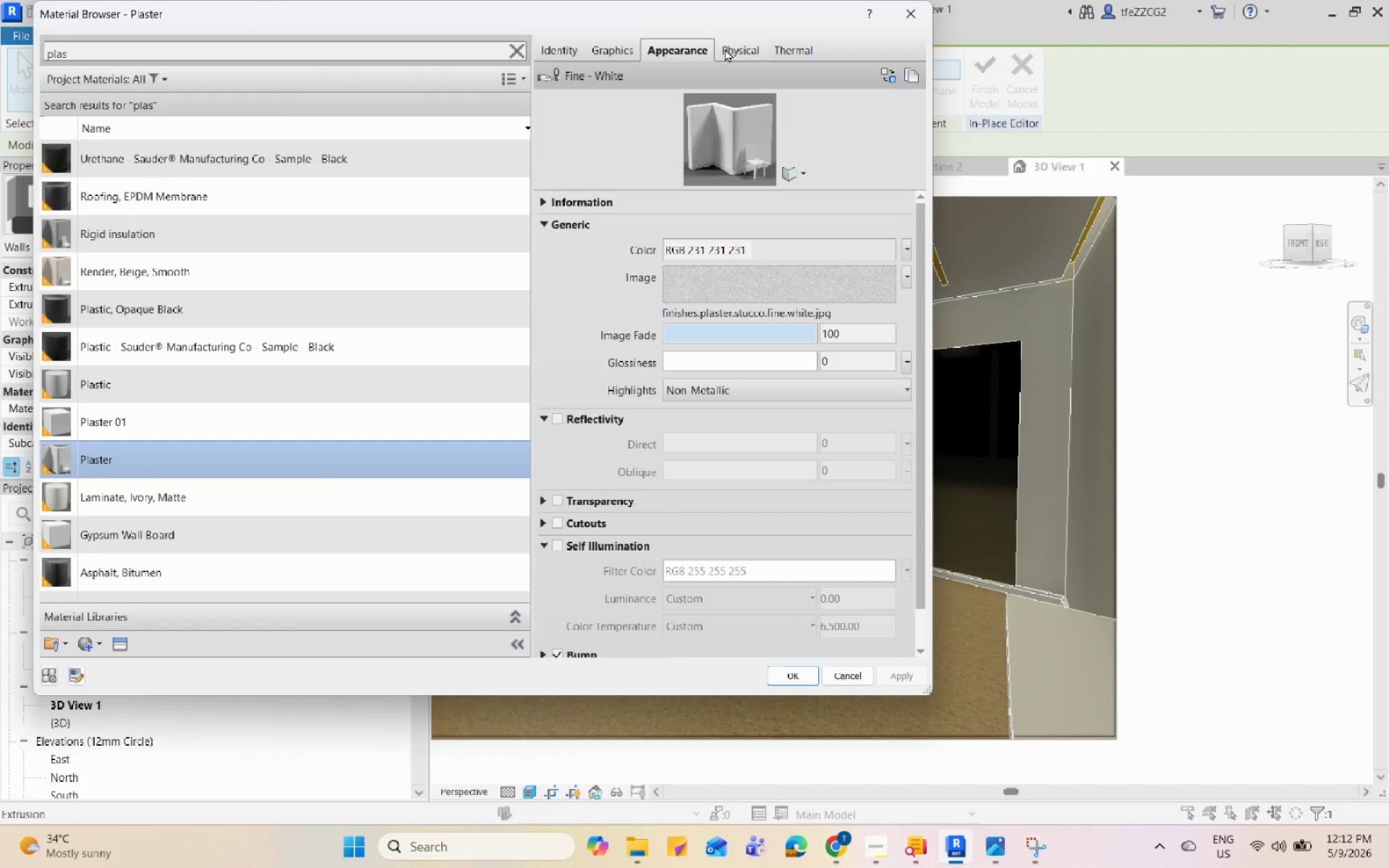 
left_click([620, 47])
 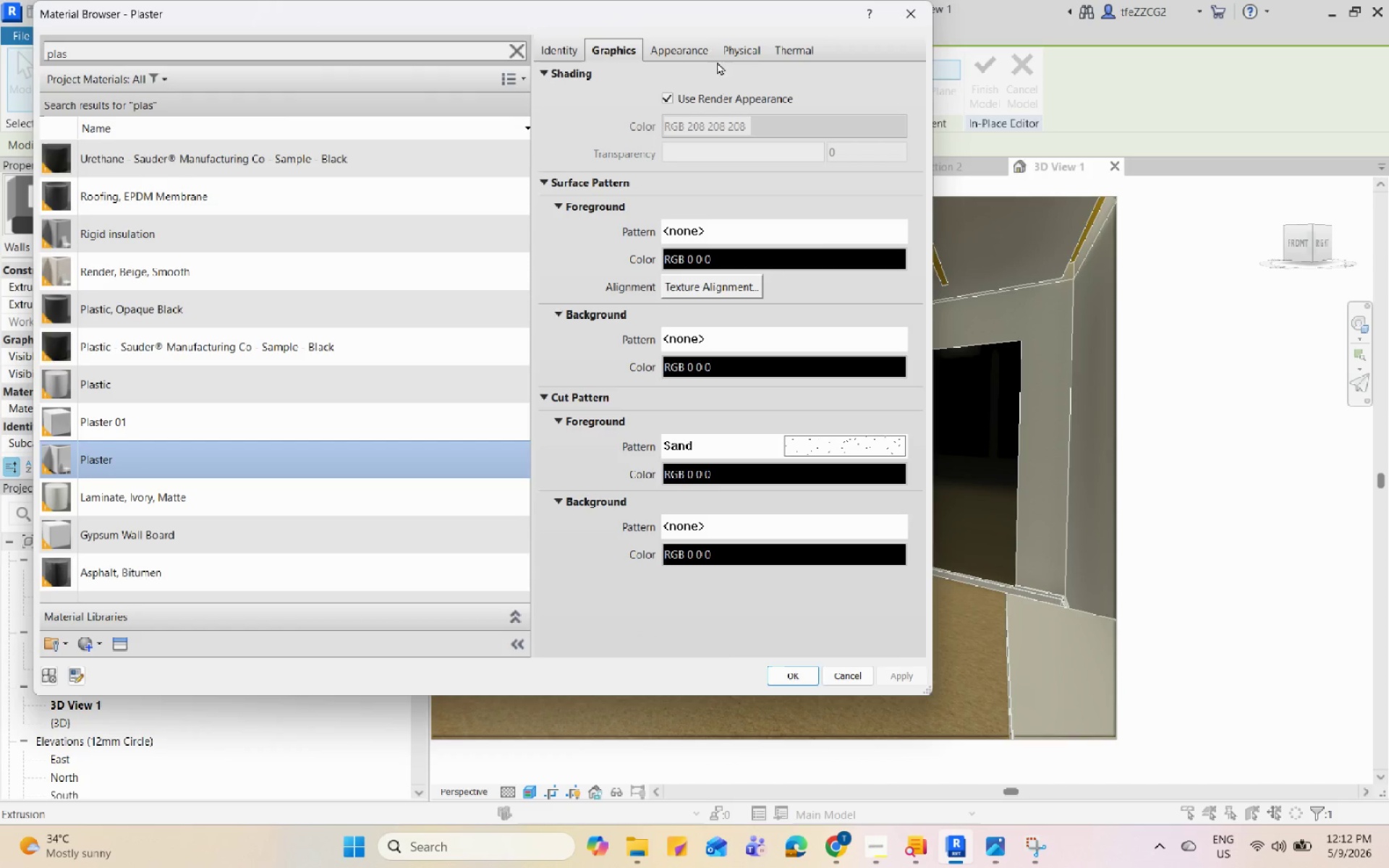 
left_click([697, 49])
 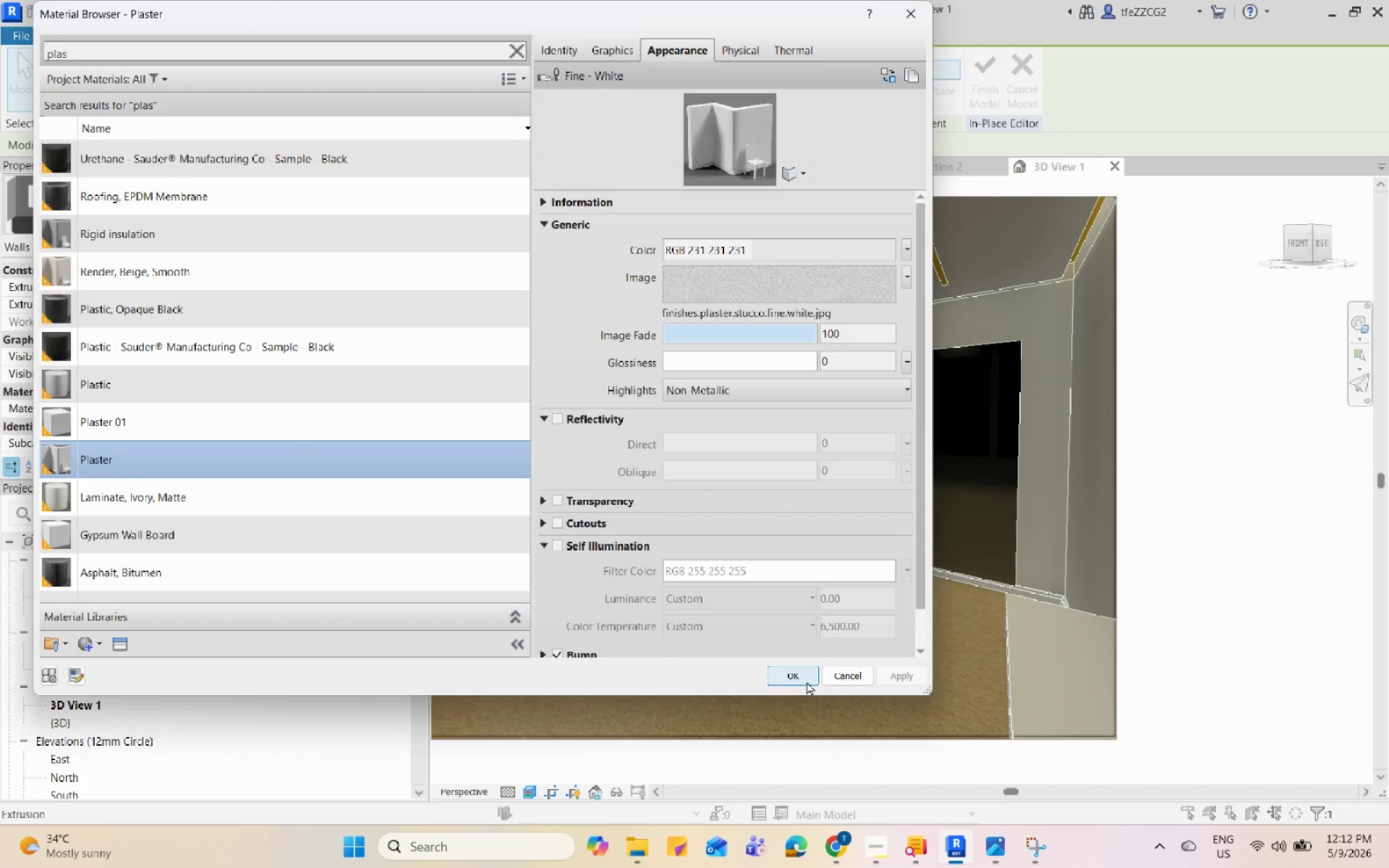 
left_click([807, 681])
 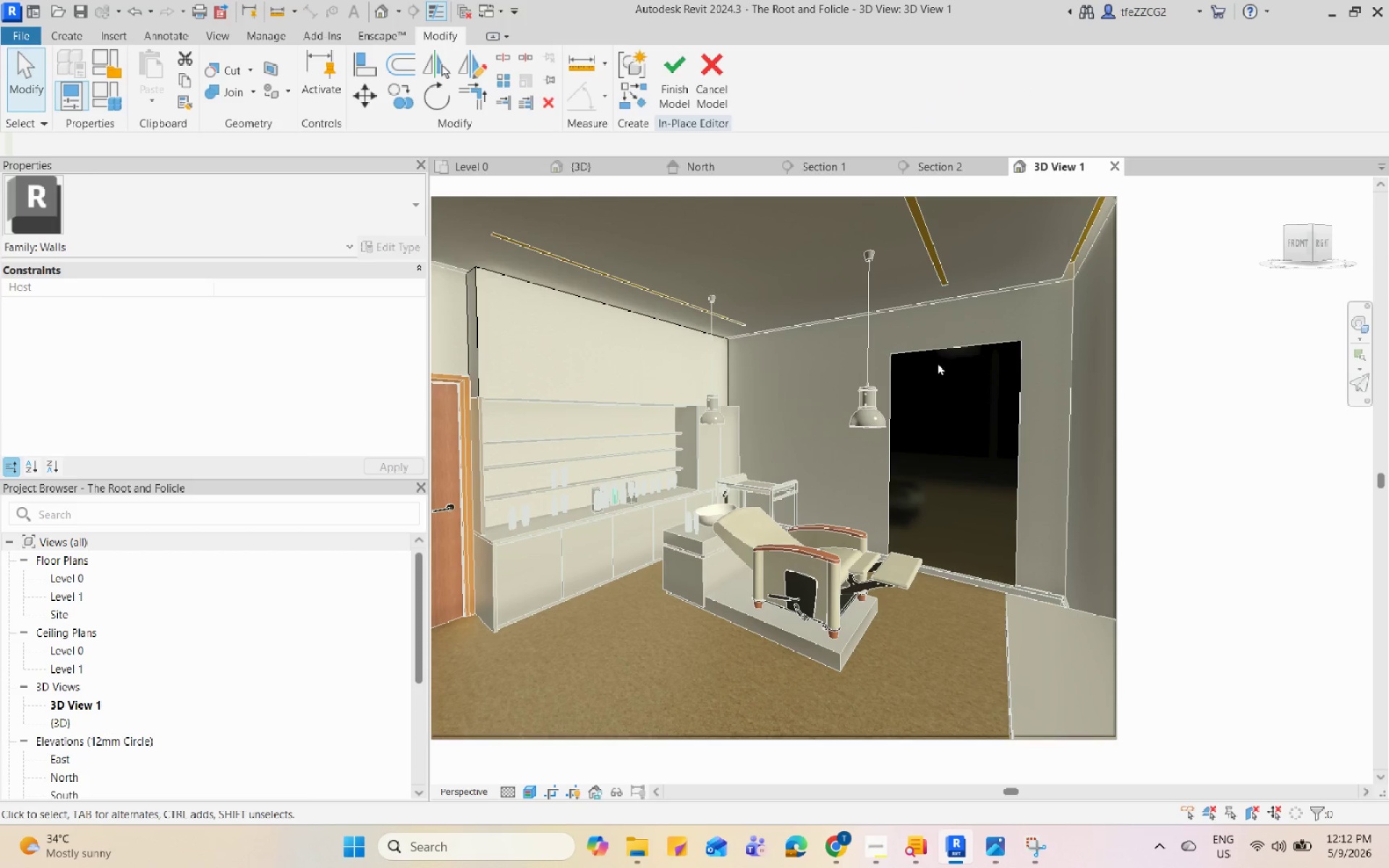 
scroll: coordinate [905, 519], scroll_direction: none, amount: 0.0
 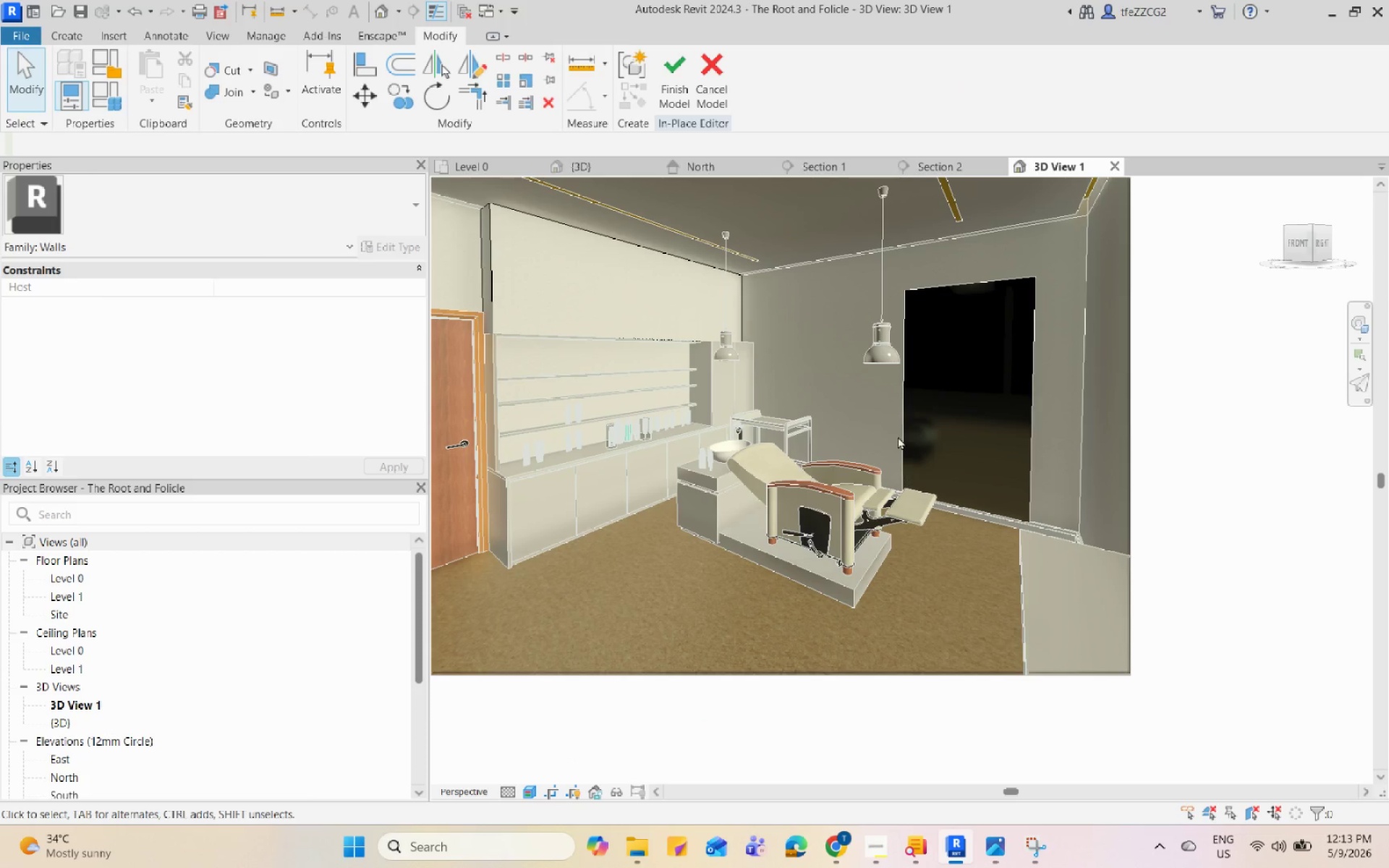 
wait(6.02)
 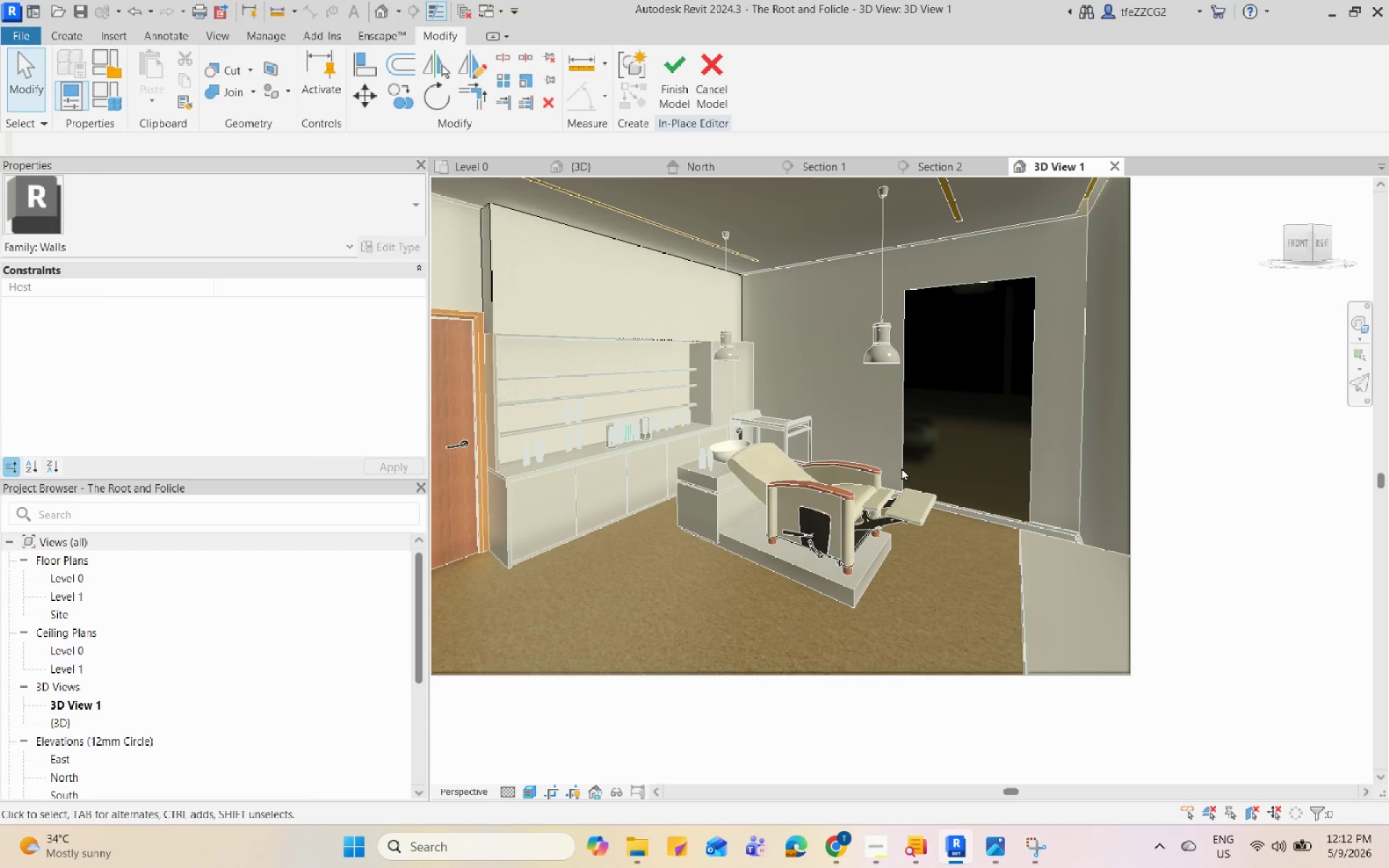 
left_click([532, 799])
 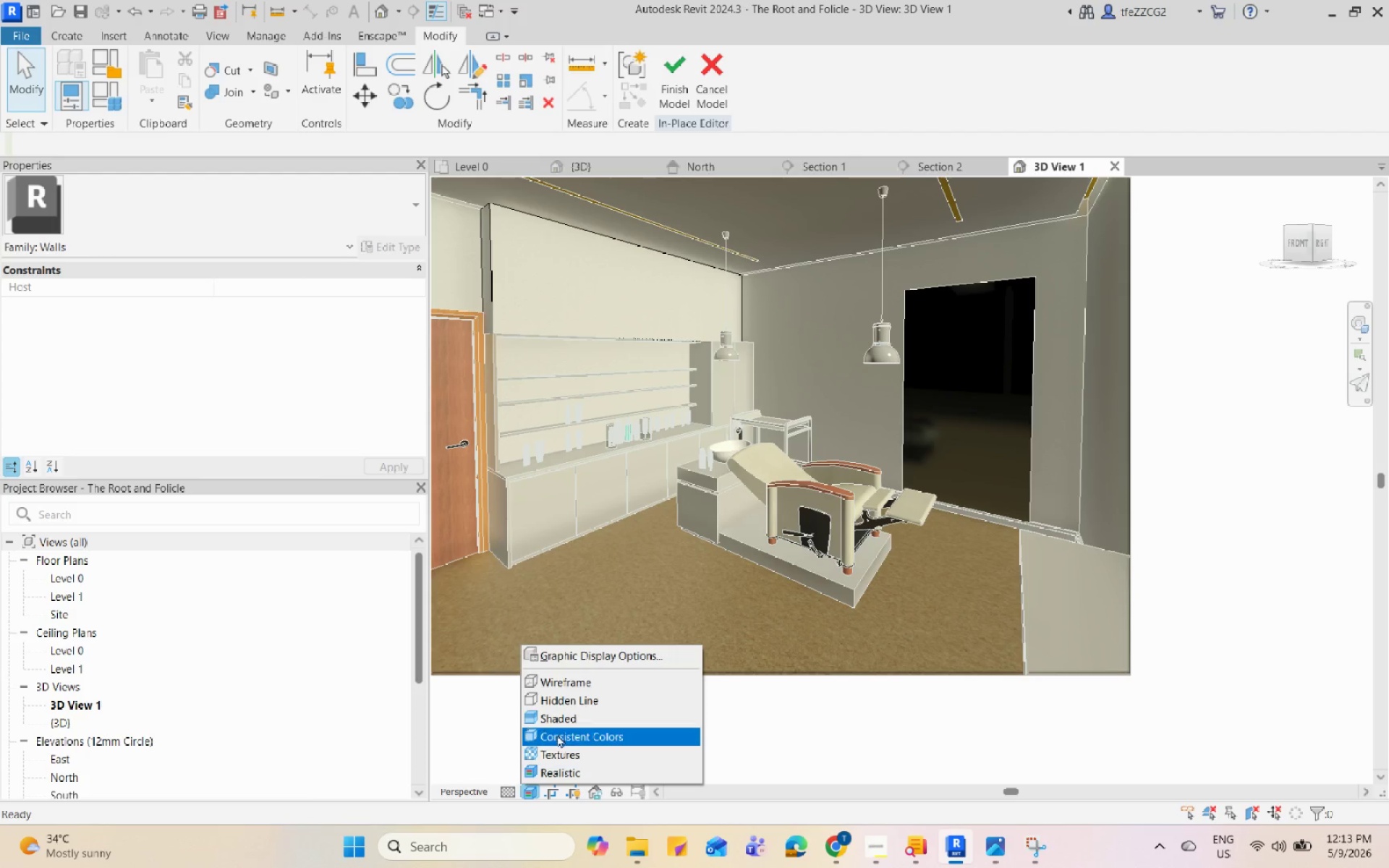 
left_click([557, 734])
 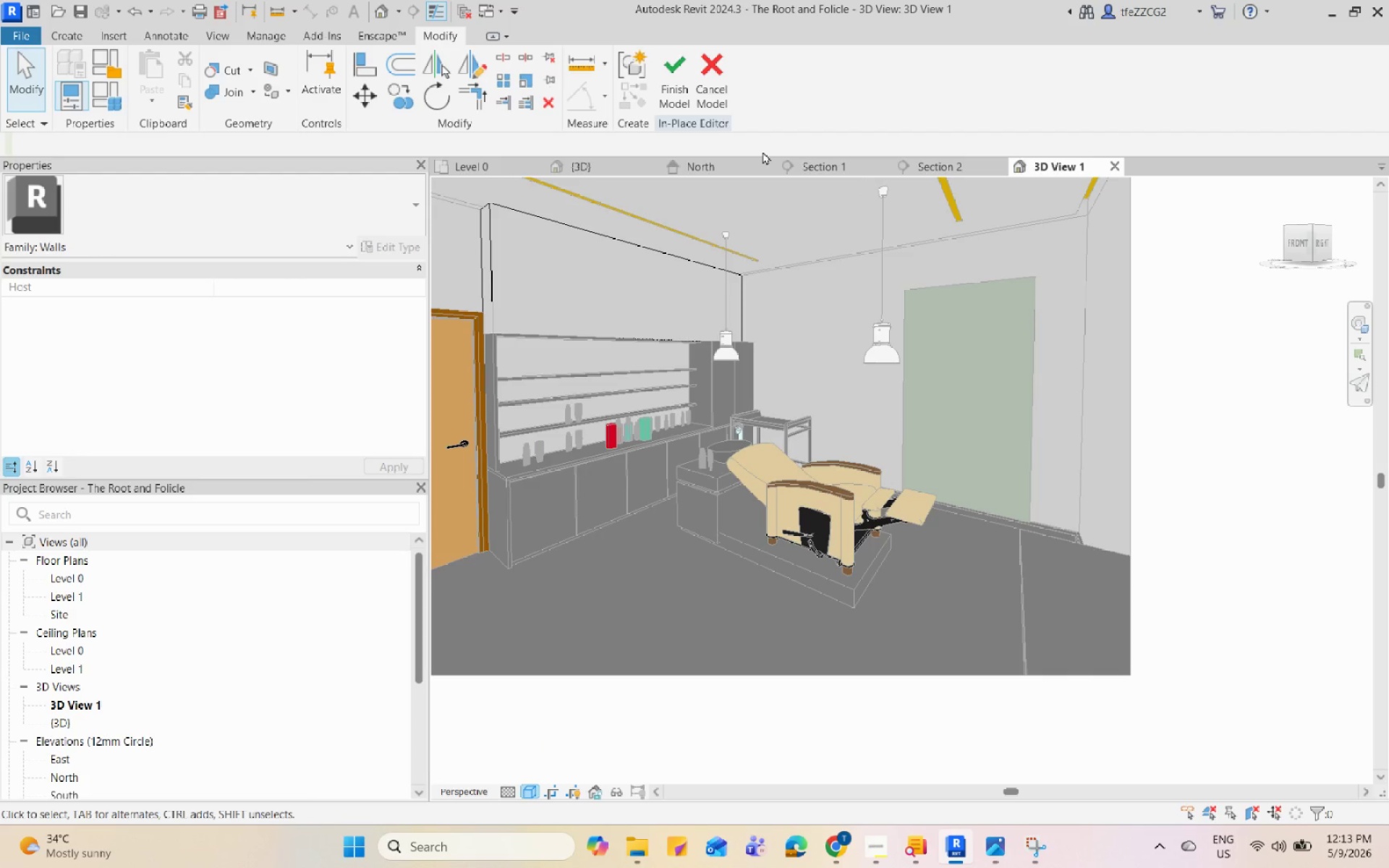 
left_click([670, 88])
 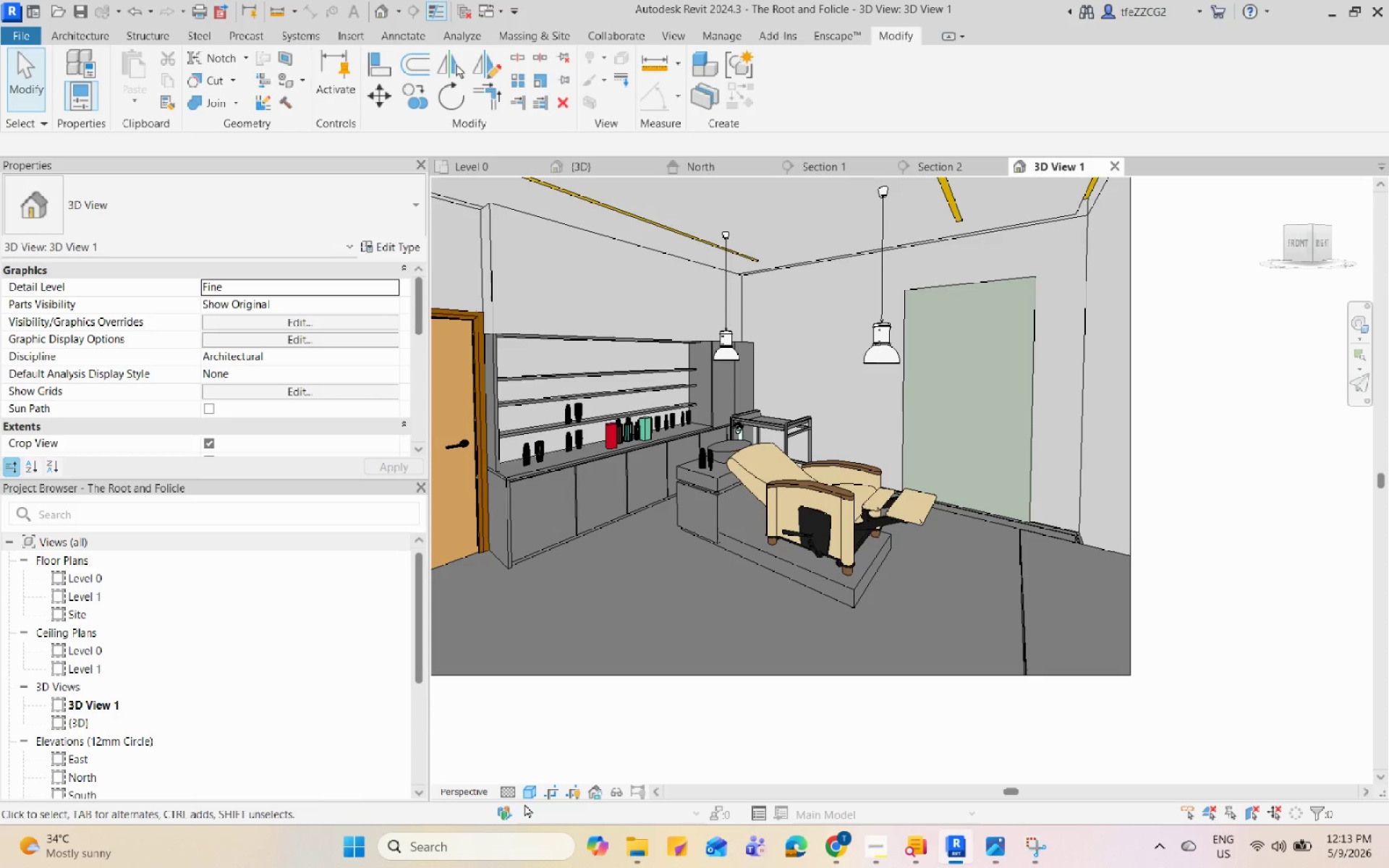 
left_click([530, 793])
 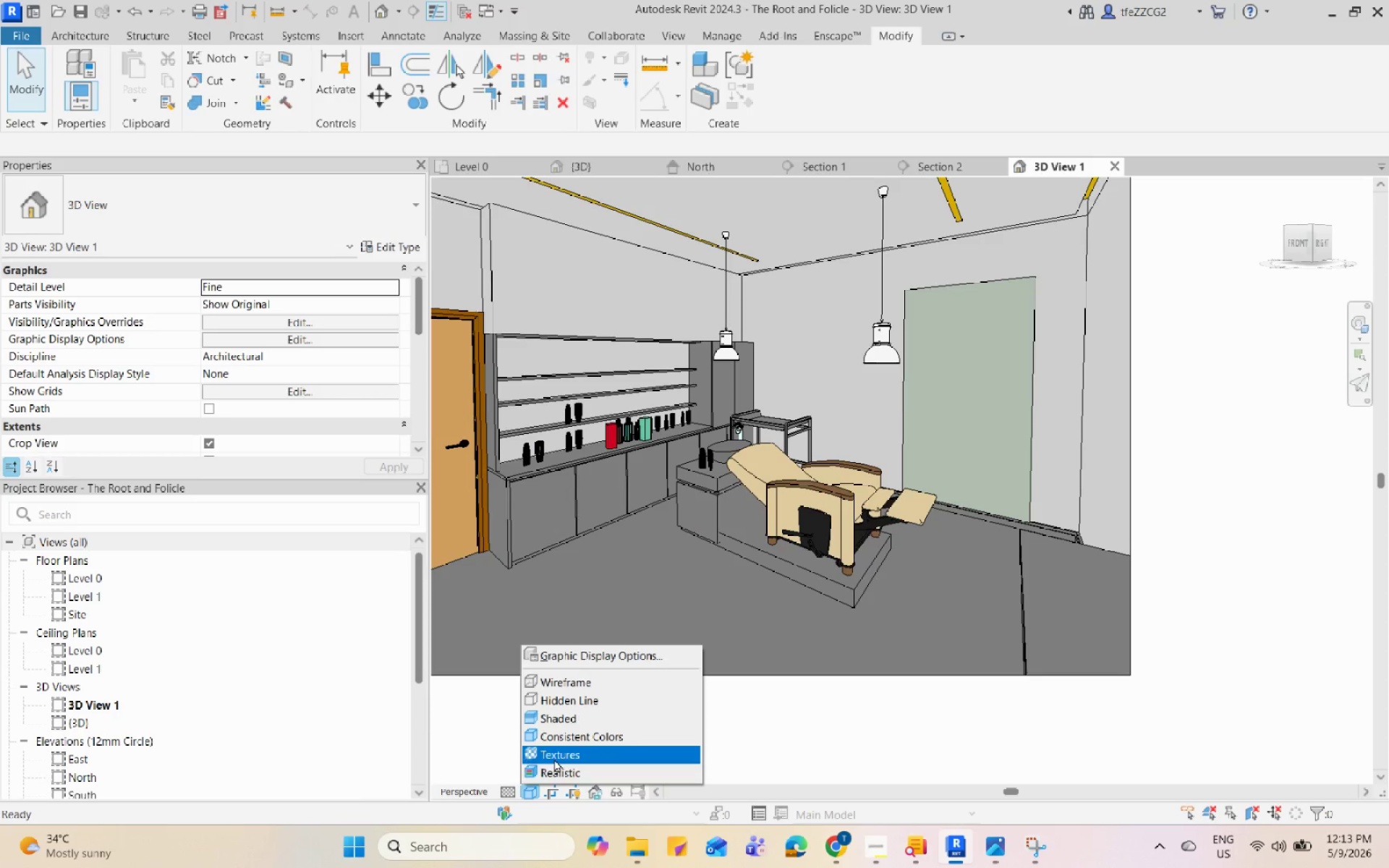 
left_click([556, 758])
 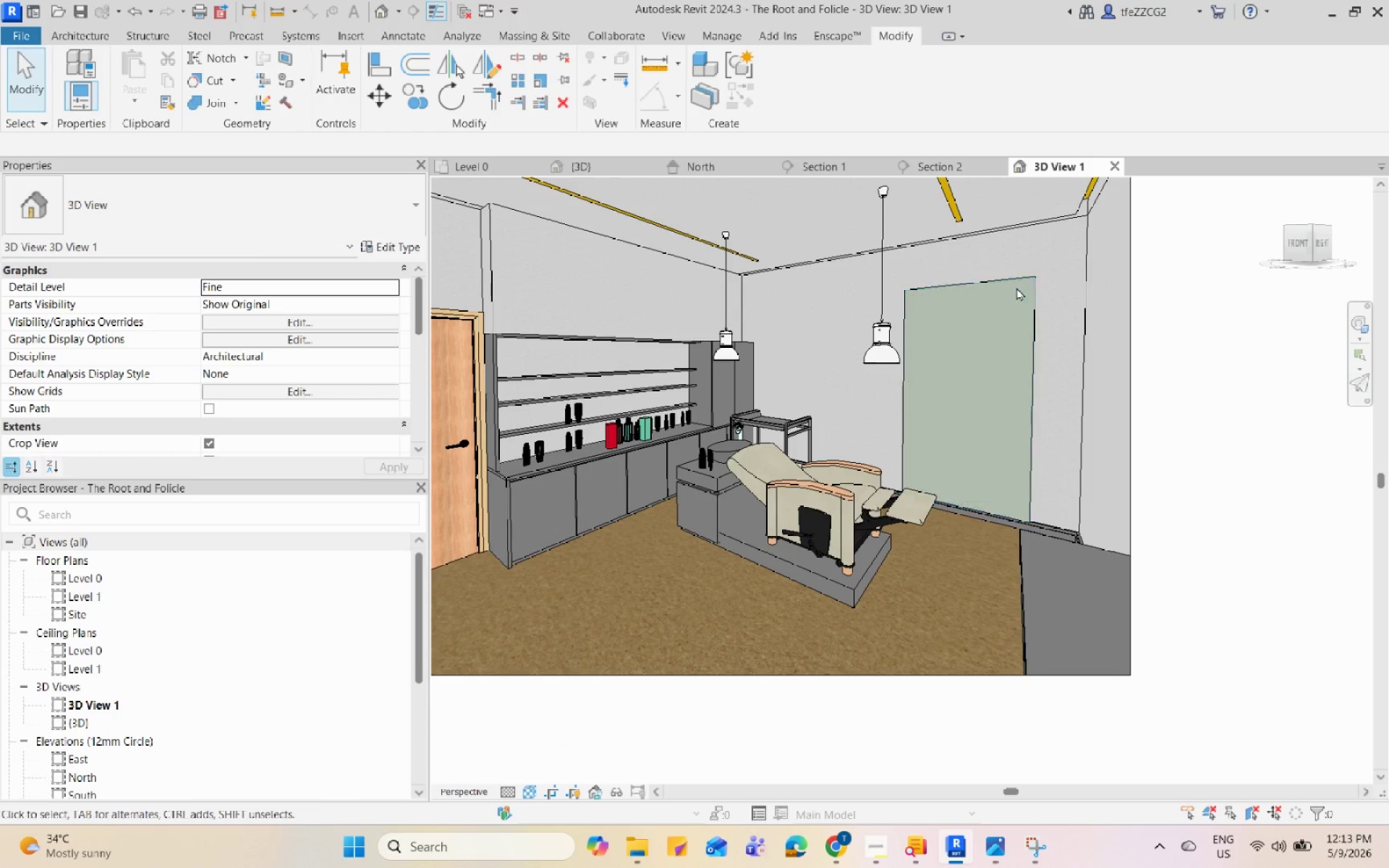 
double_click([1030, 286])
 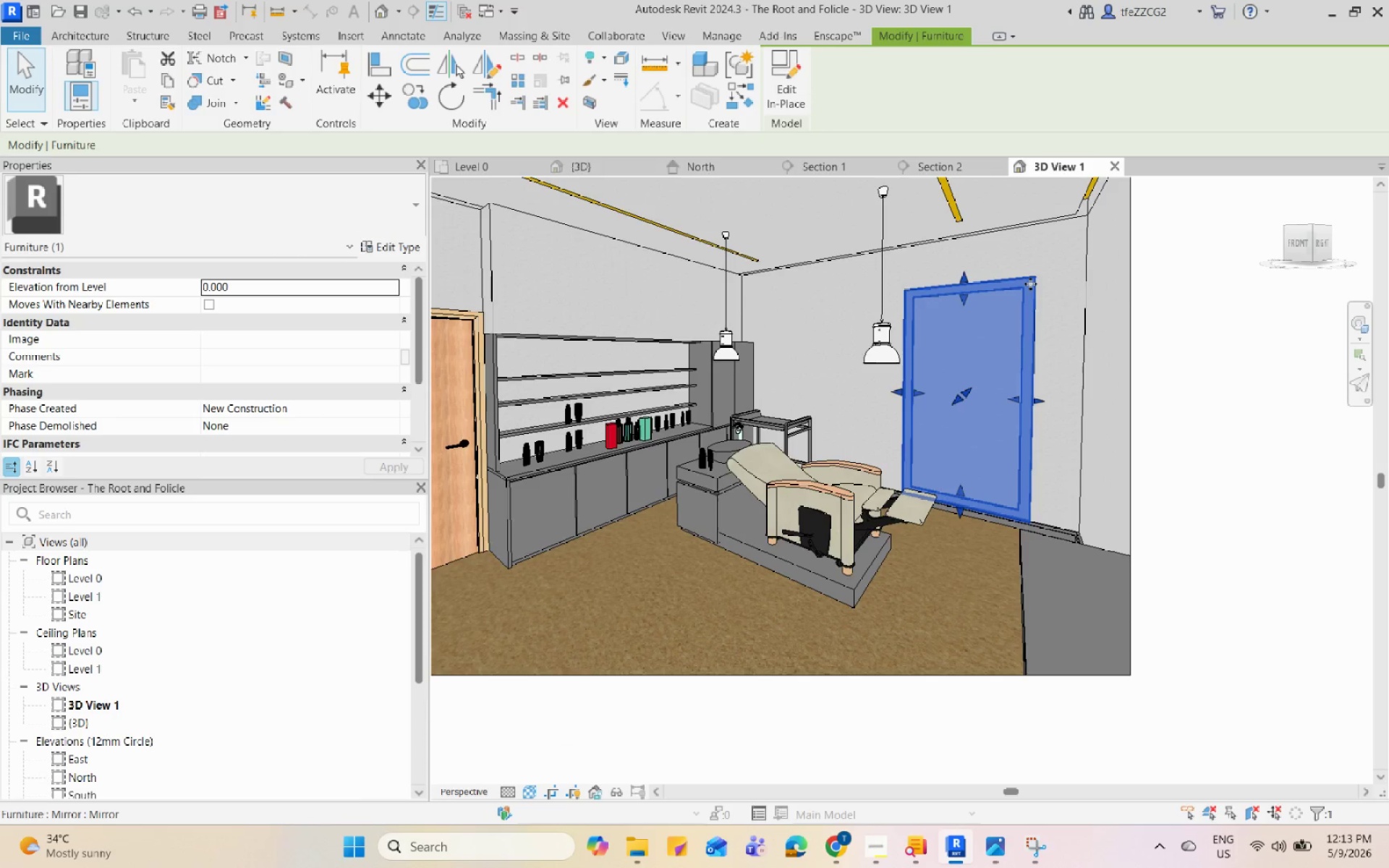 
key(Escape)
 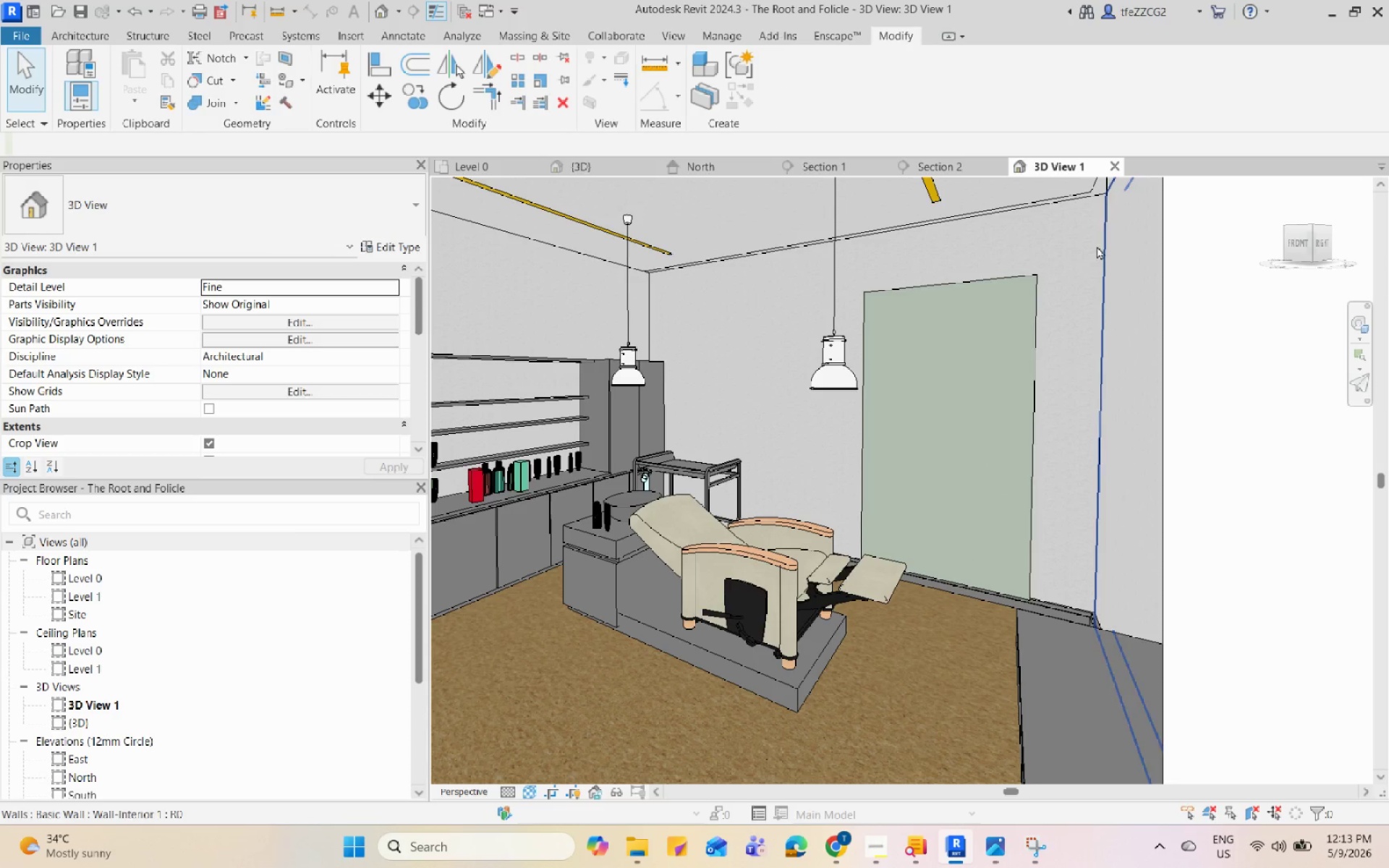 
scroll: coordinate [1030, 283], scroll_direction: up, amount: 2.0
 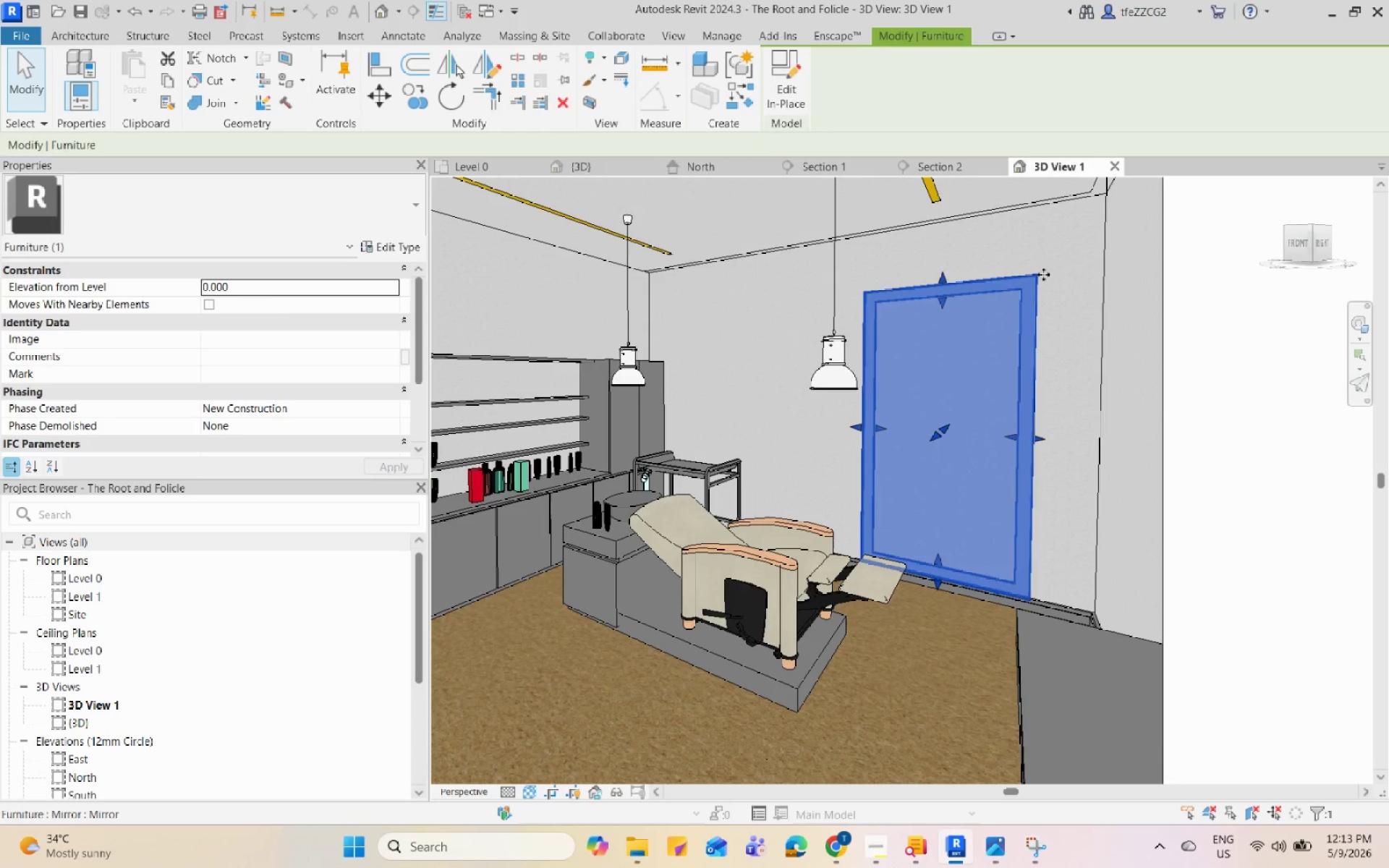 
scroll: coordinate [972, 464], scroll_direction: down, amount: 6.0
 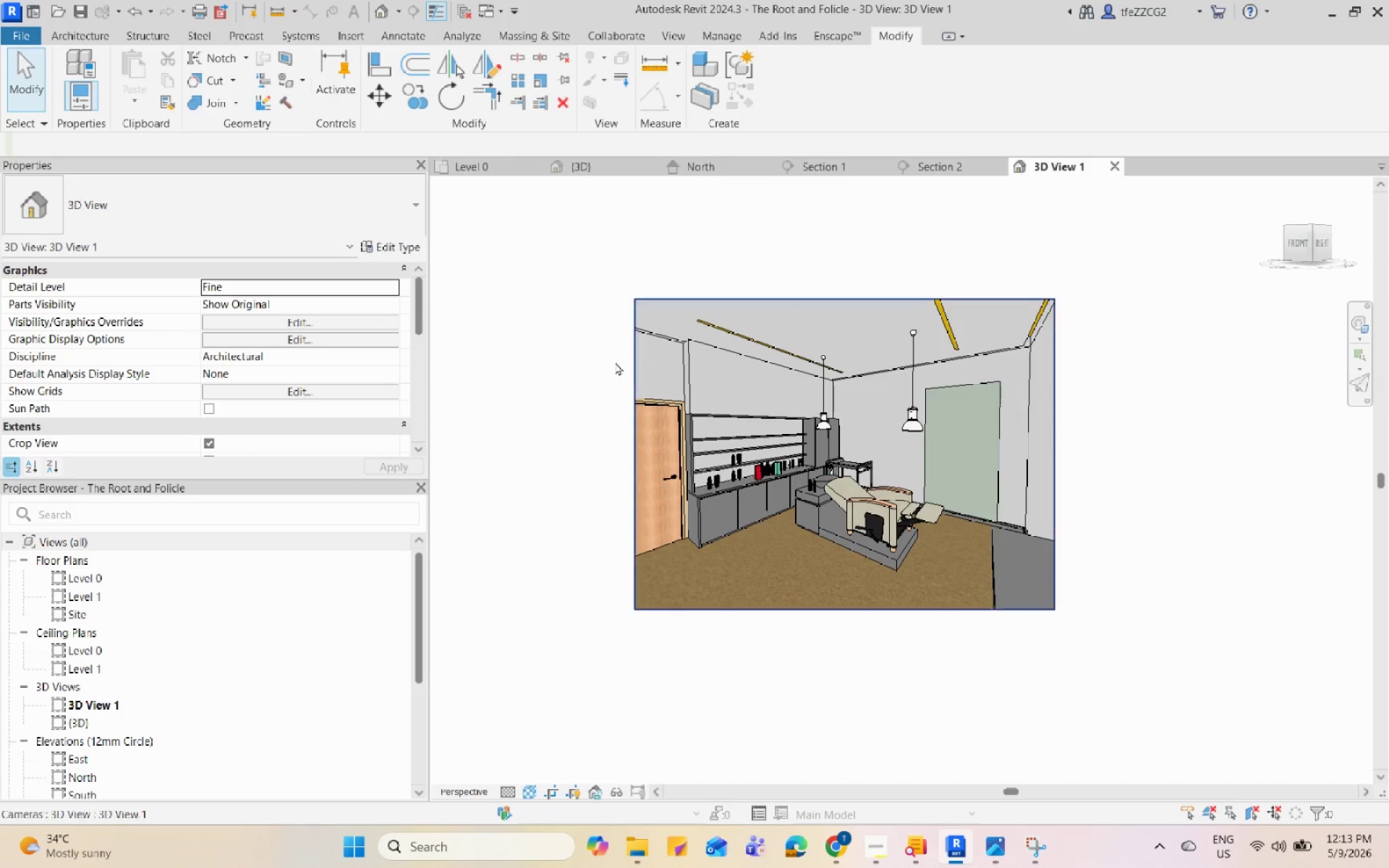 
scroll: coordinate [684, 350], scroll_direction: up, amount: 6.0
 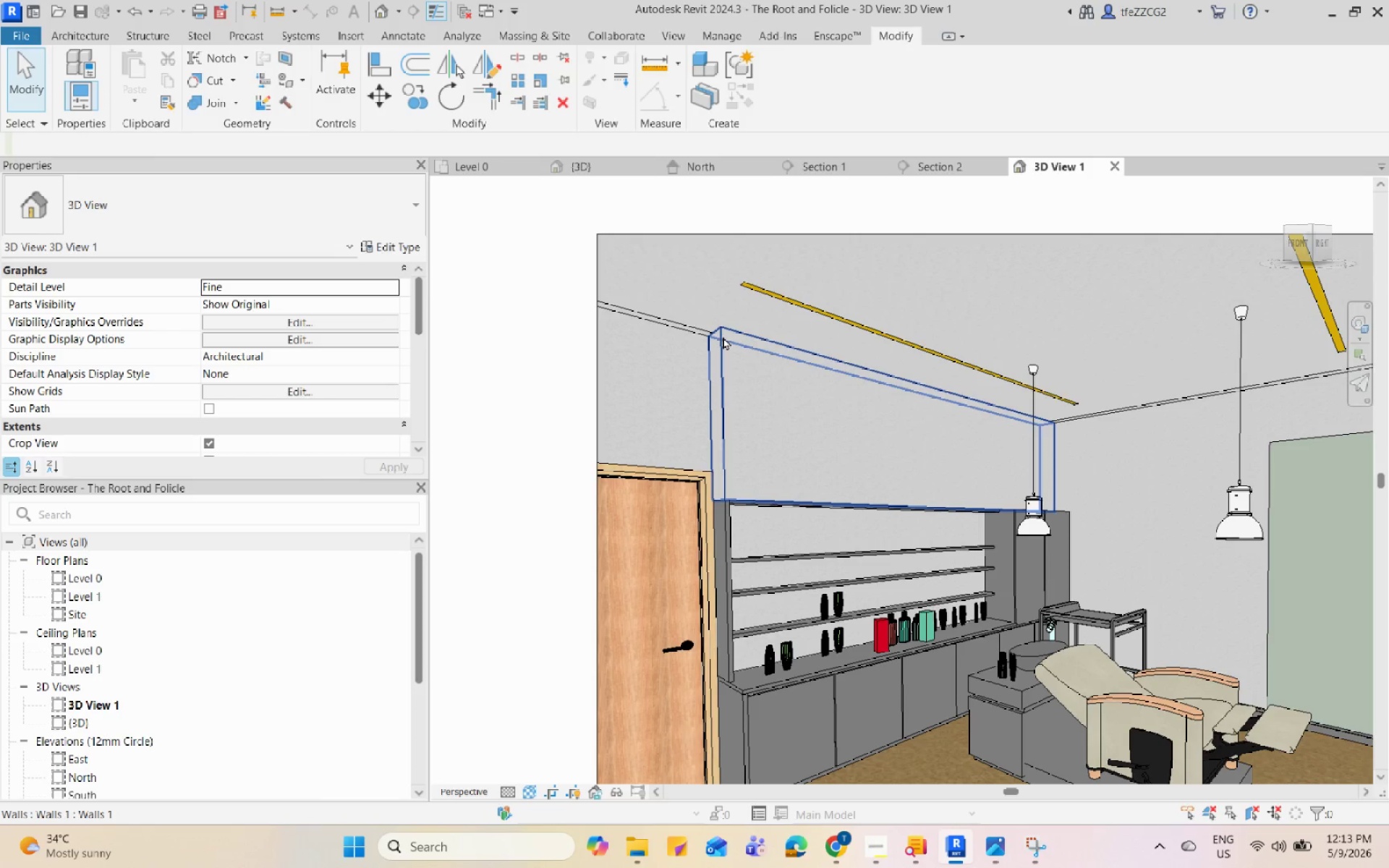 
left_click([723, 336])
 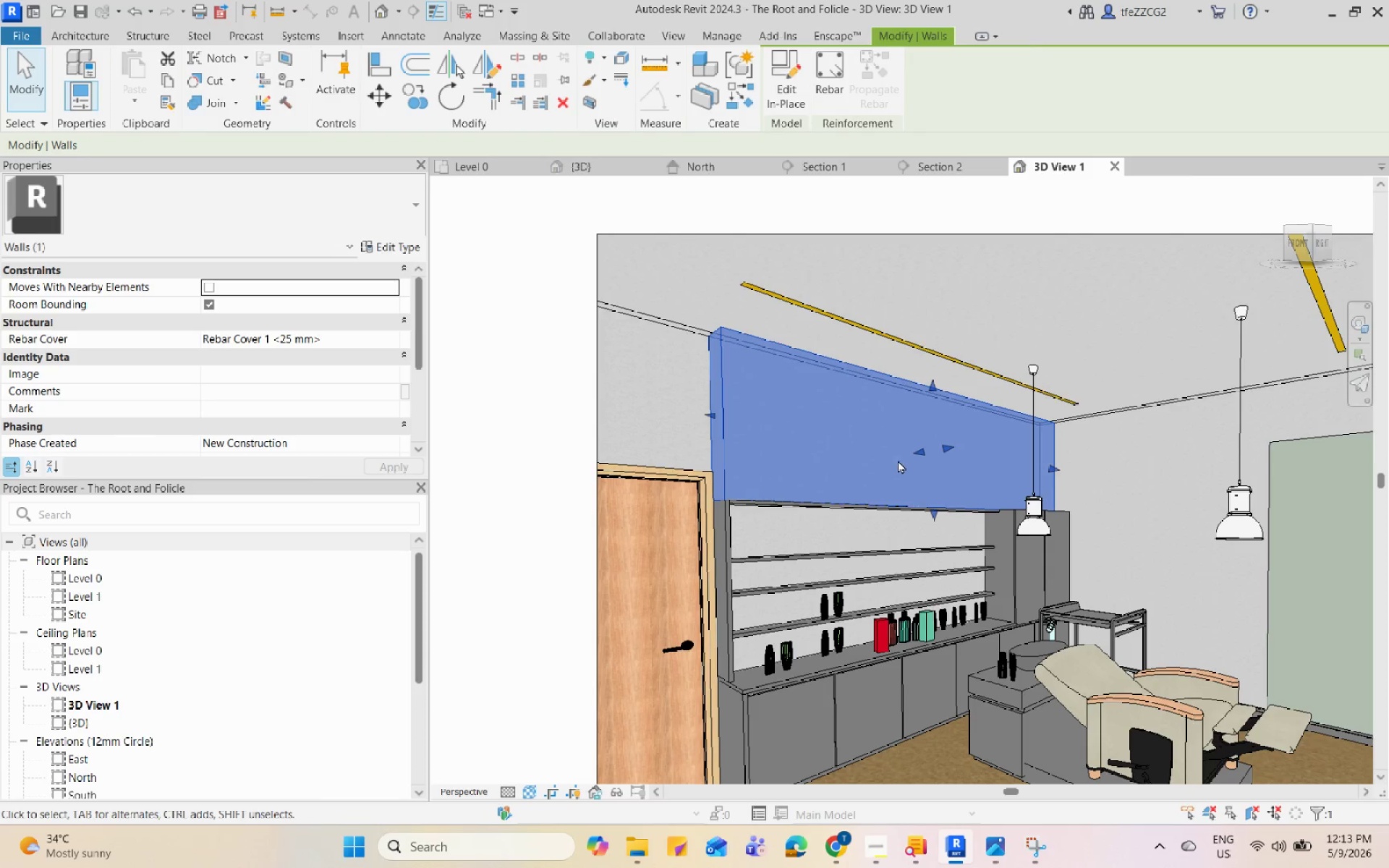 
key(Escape)
 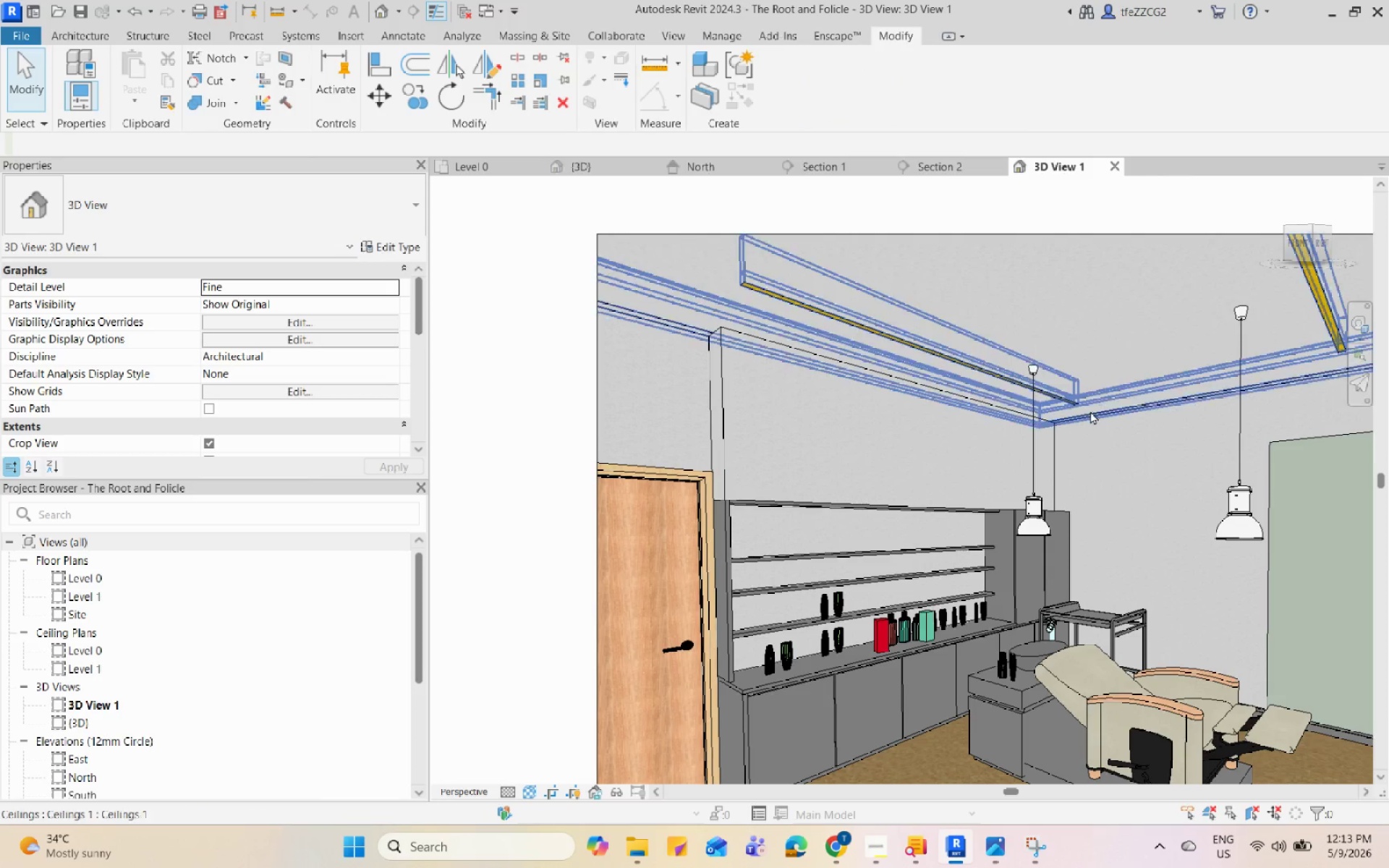 
scroll: coordinate [1090, 412], scroll_direction: down, amount: 1.0
 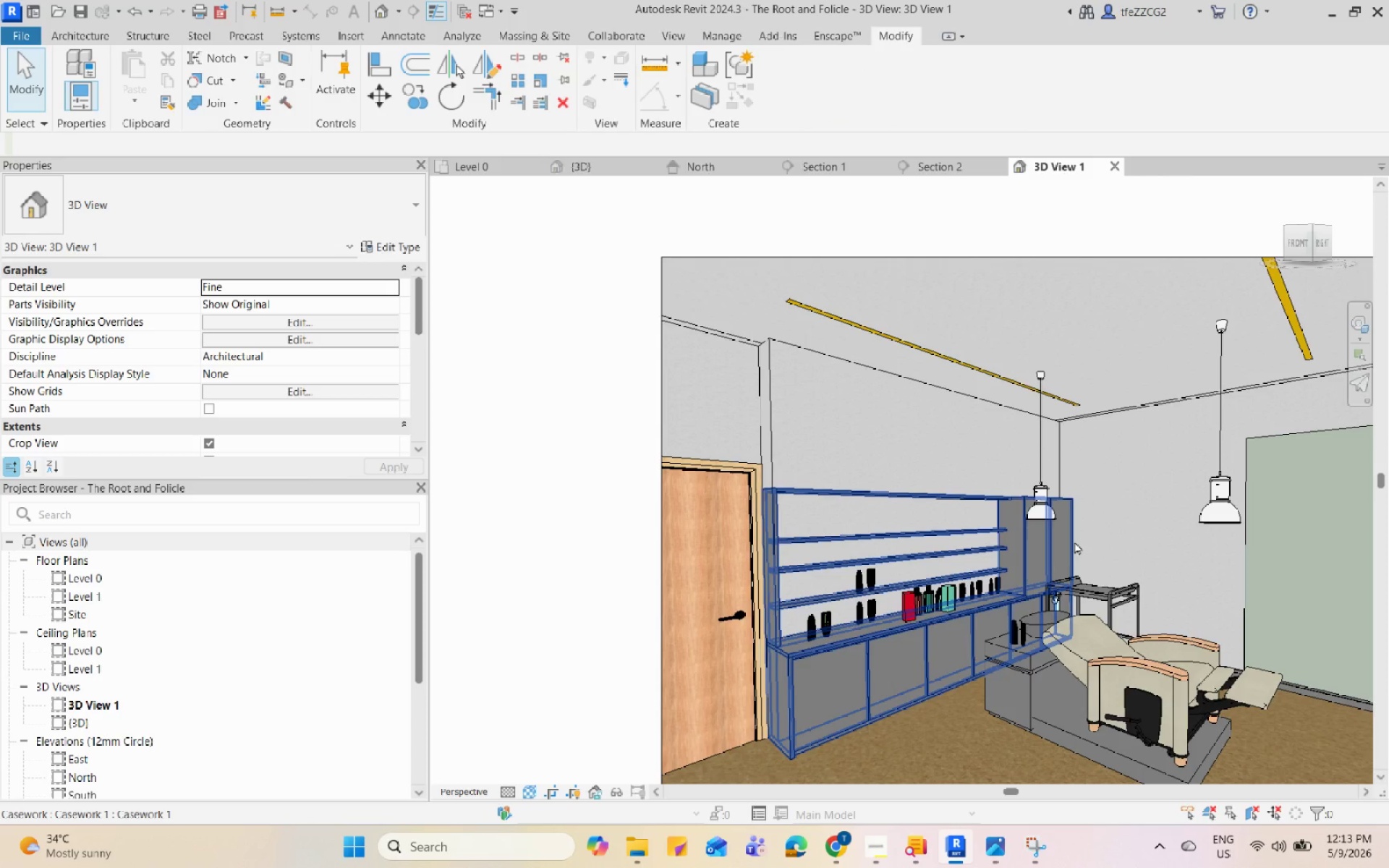 
scroll: coordinate [1074, 541], scroll_direction: up, amount: 3.0
 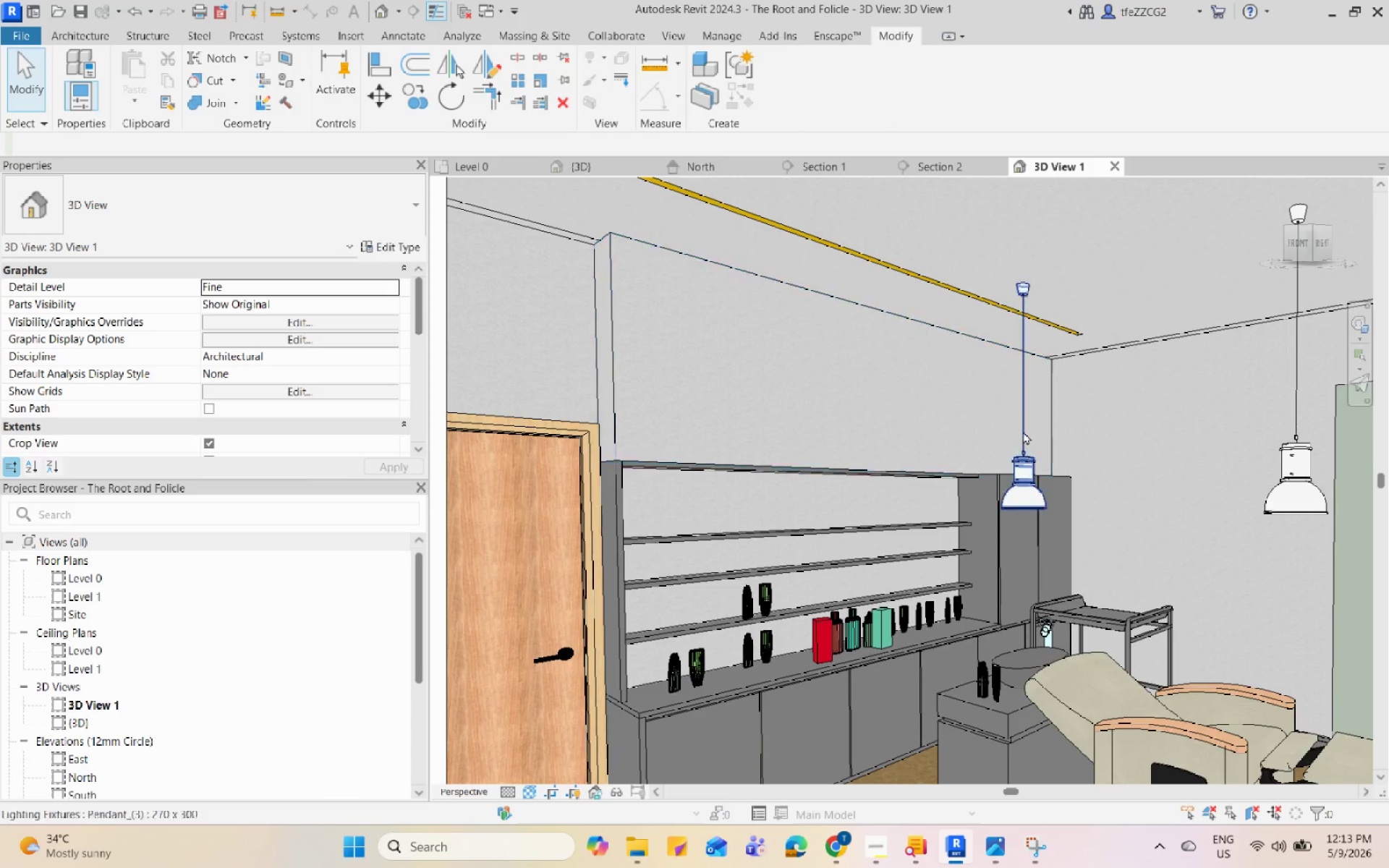 
left_click([816, 456])
 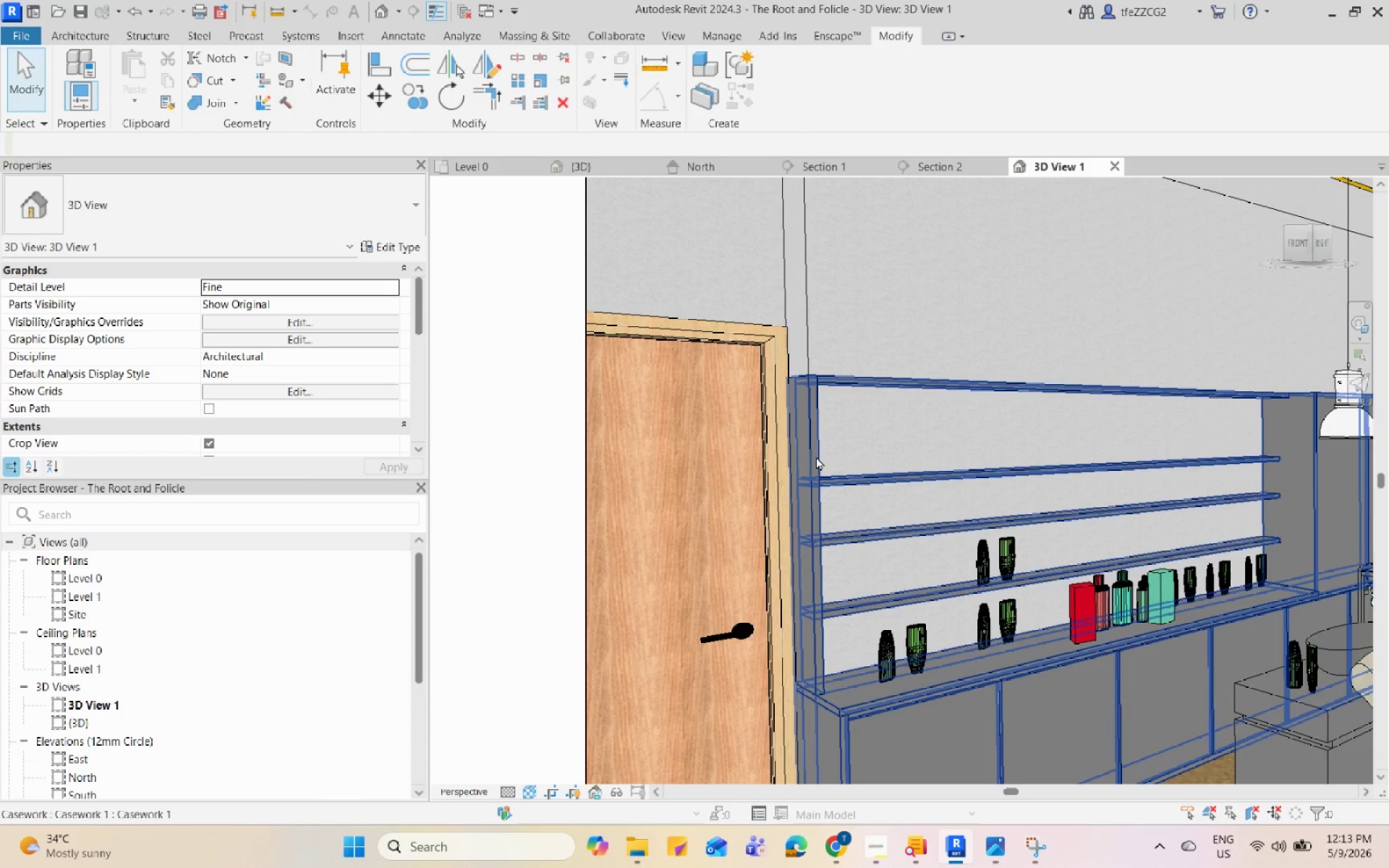 
scroll: coordinate [807, 472], scroll_direction: up, amount: 2.0
 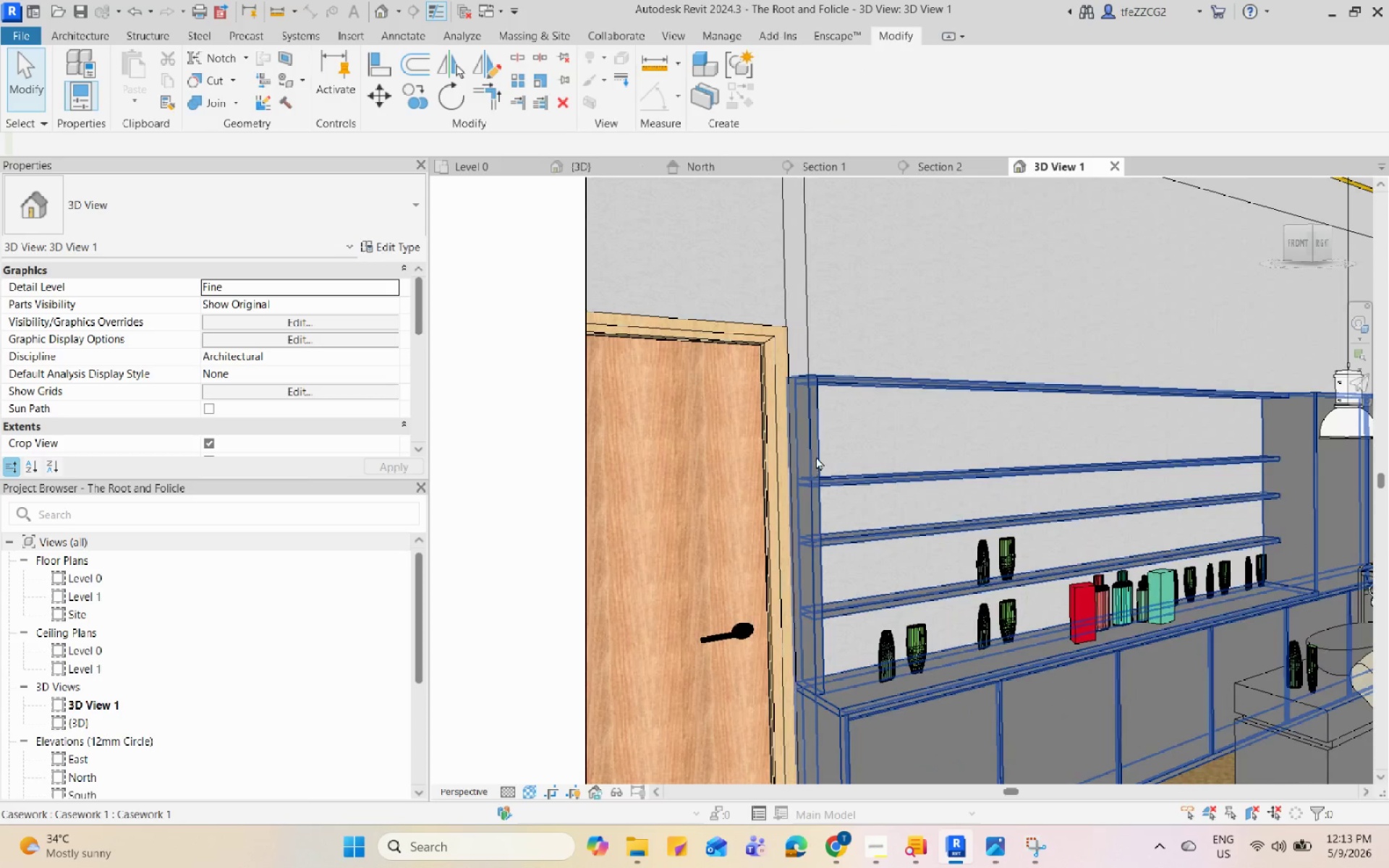 
double_click([816, 456])
 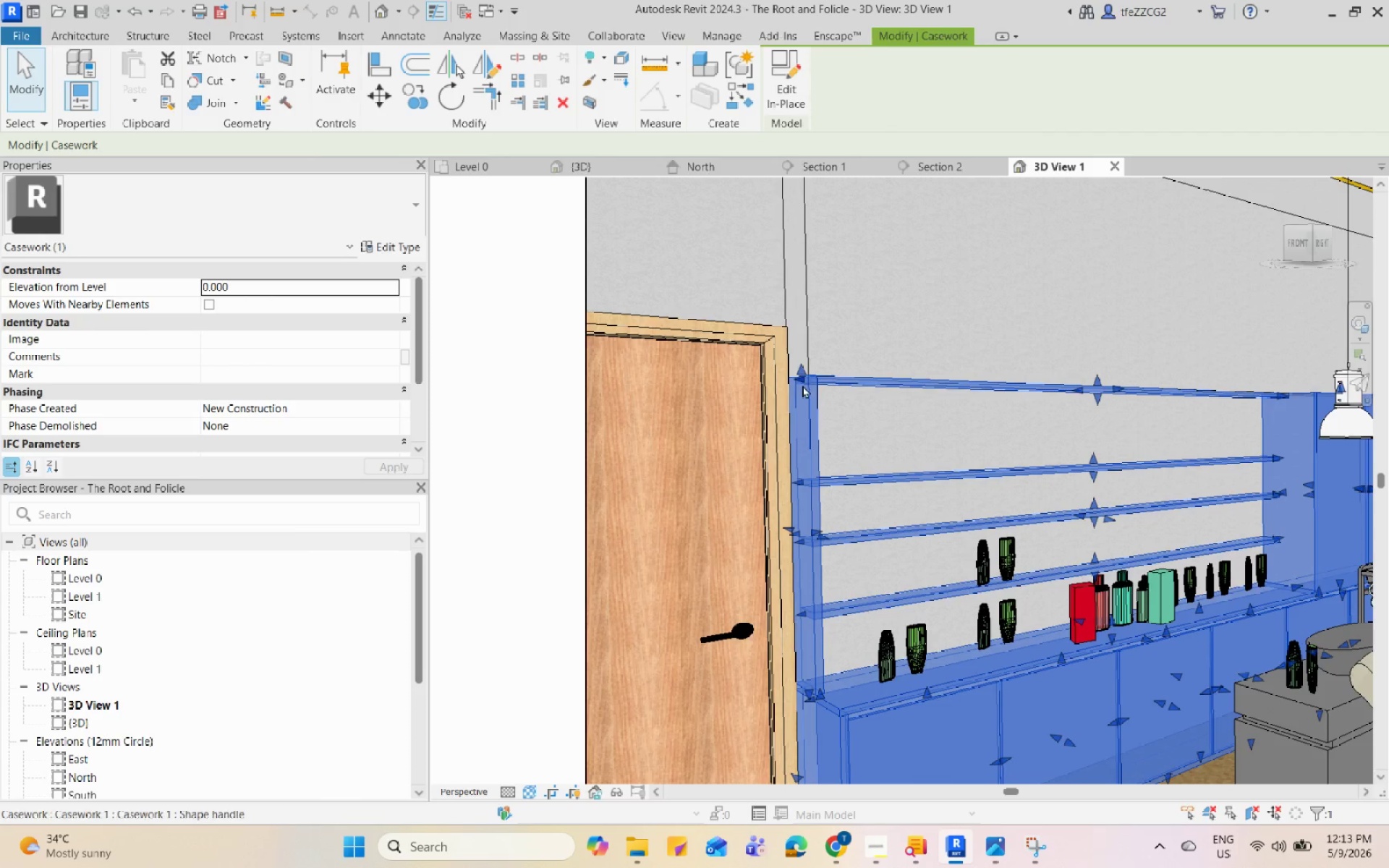 
scroll: coordinate [802, 385], scroll_direction: down, amount: 4.0
 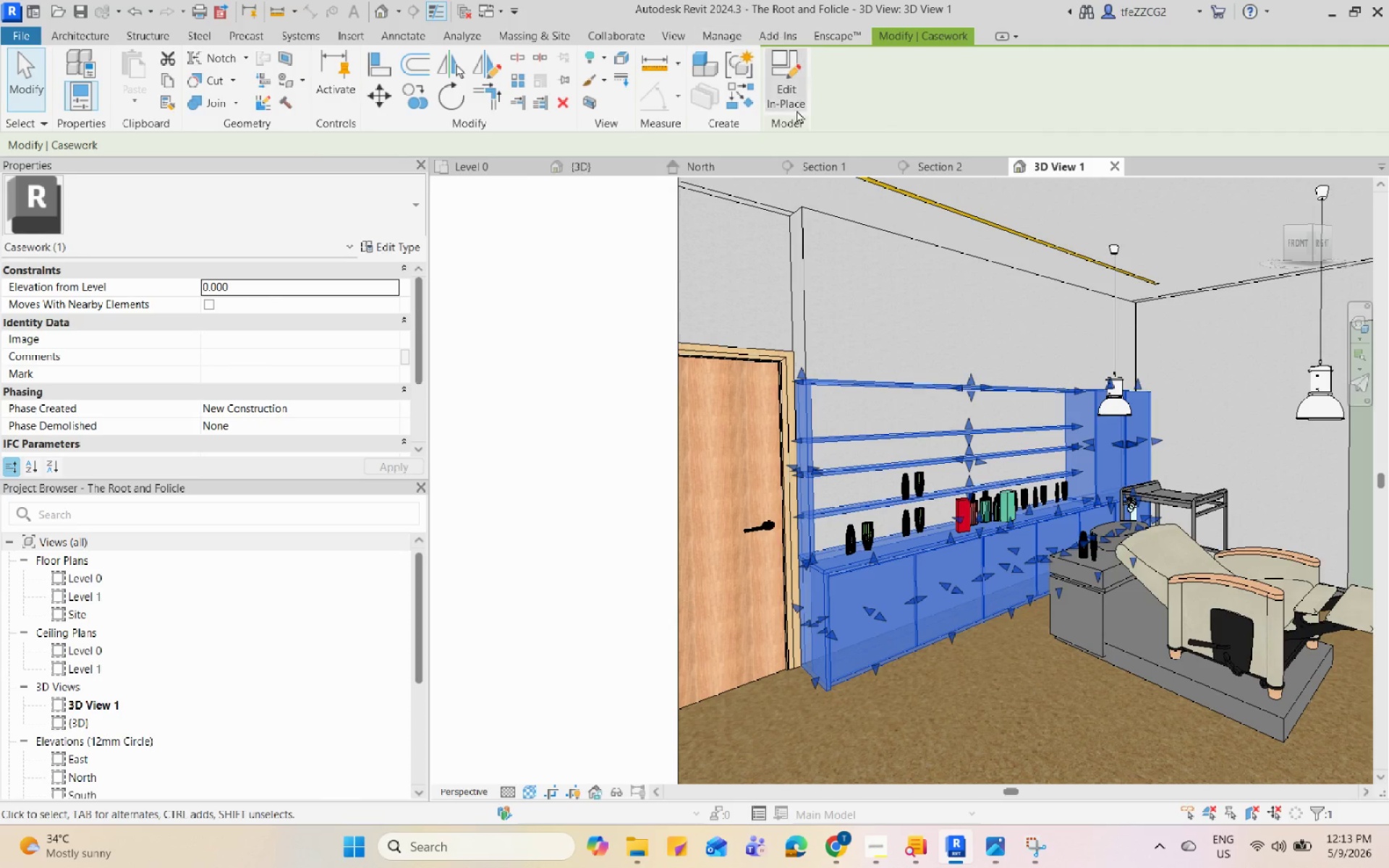 
left_click([797, 111])
 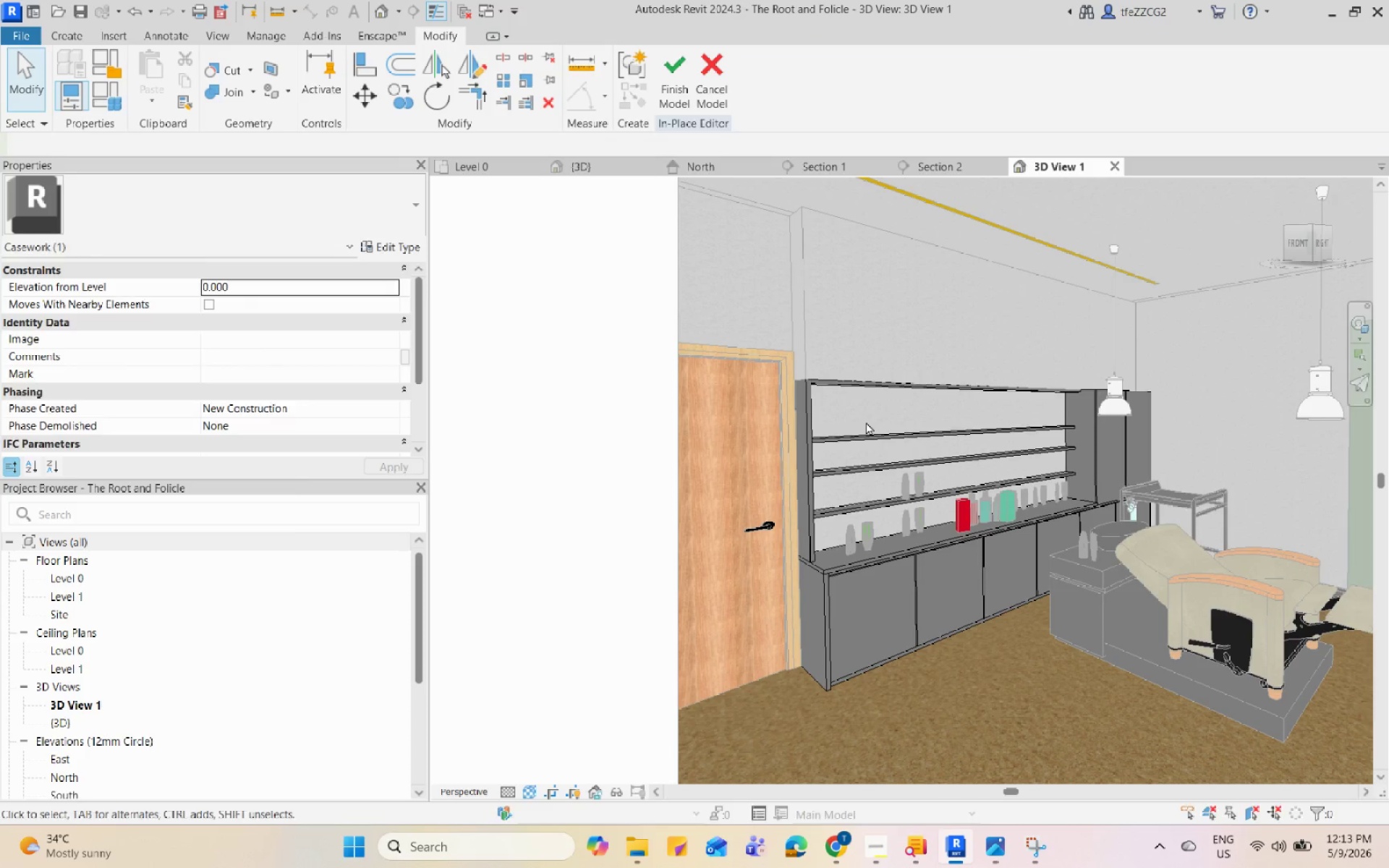 
left_click([808, 422])
 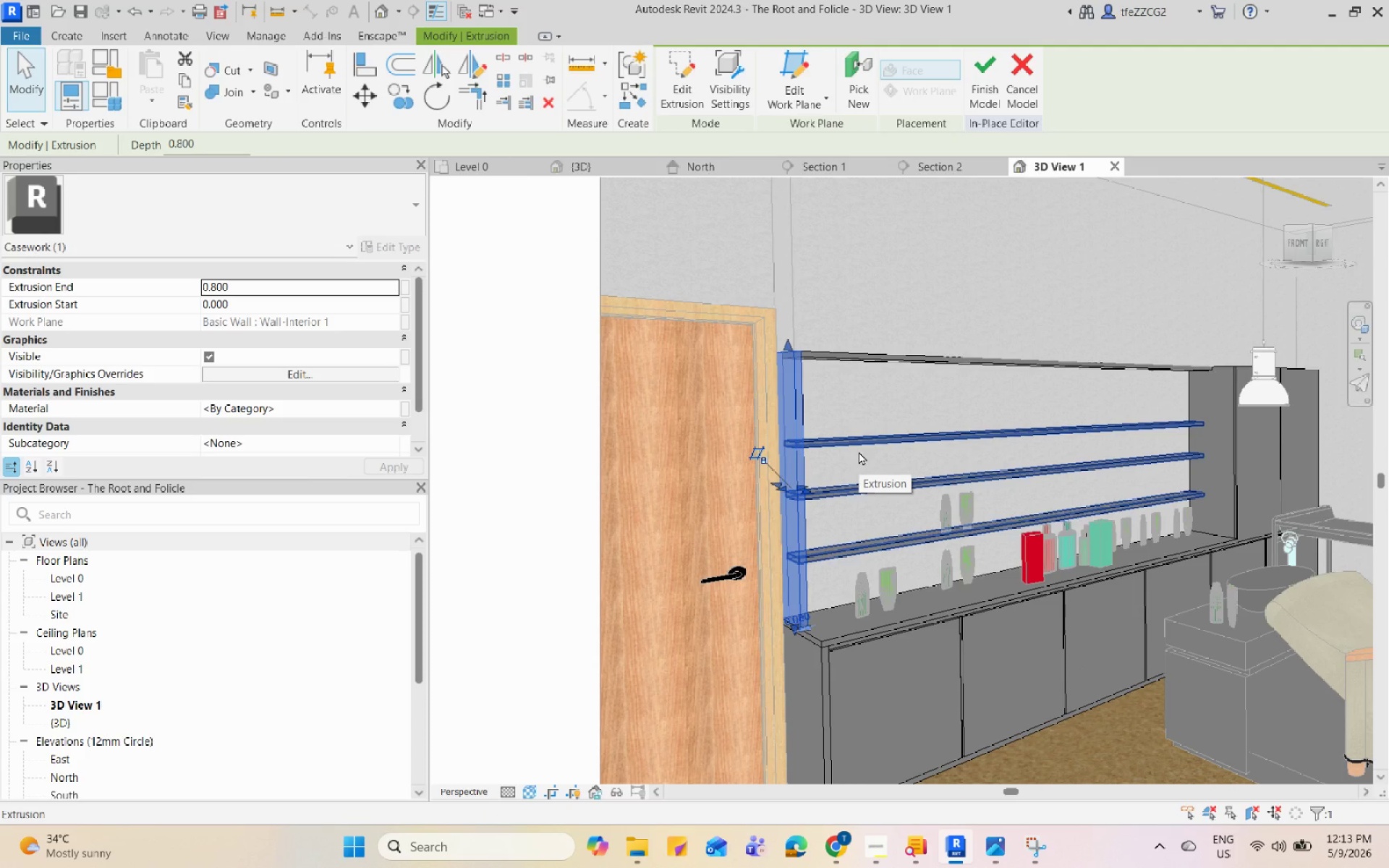 
scroll: coordinate [827, 434], scroll_direction: up, amount: 3.0
 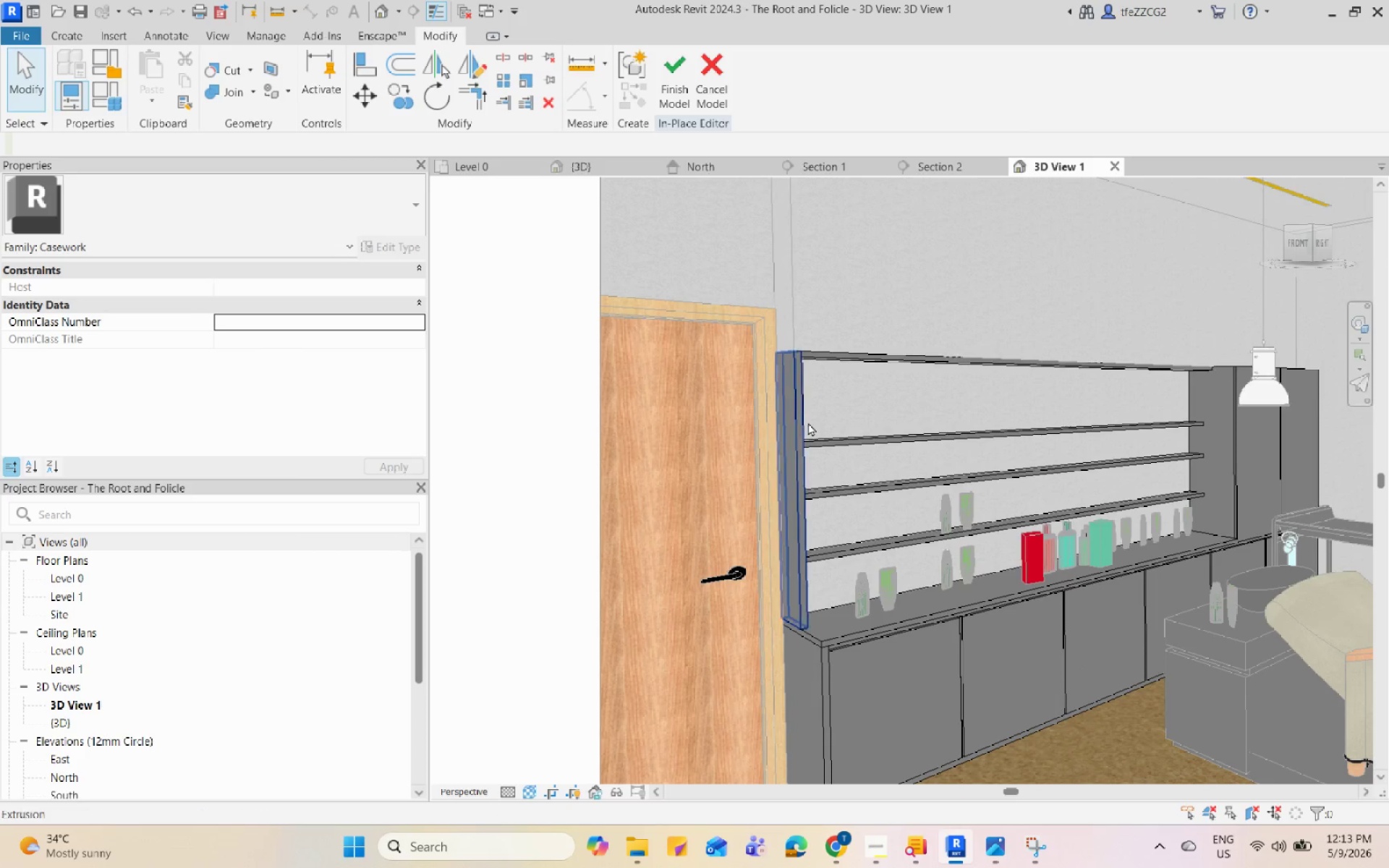 
hold_key(key=ControlLeft, duration=0.44)
left_click([859, 451])
 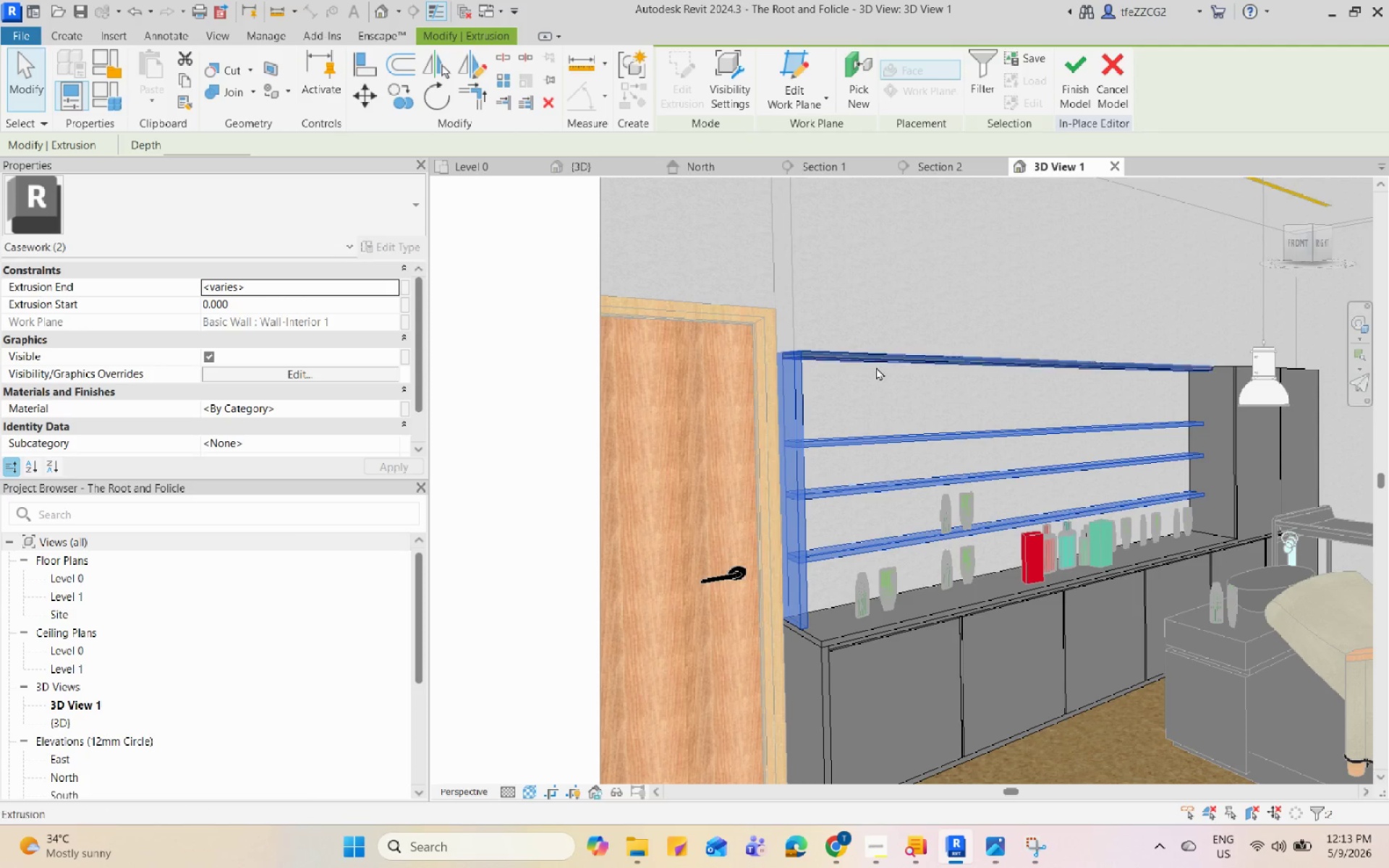 
hold_key(key=ControlLeft, duration=0.34)
left_click([876, 360])
 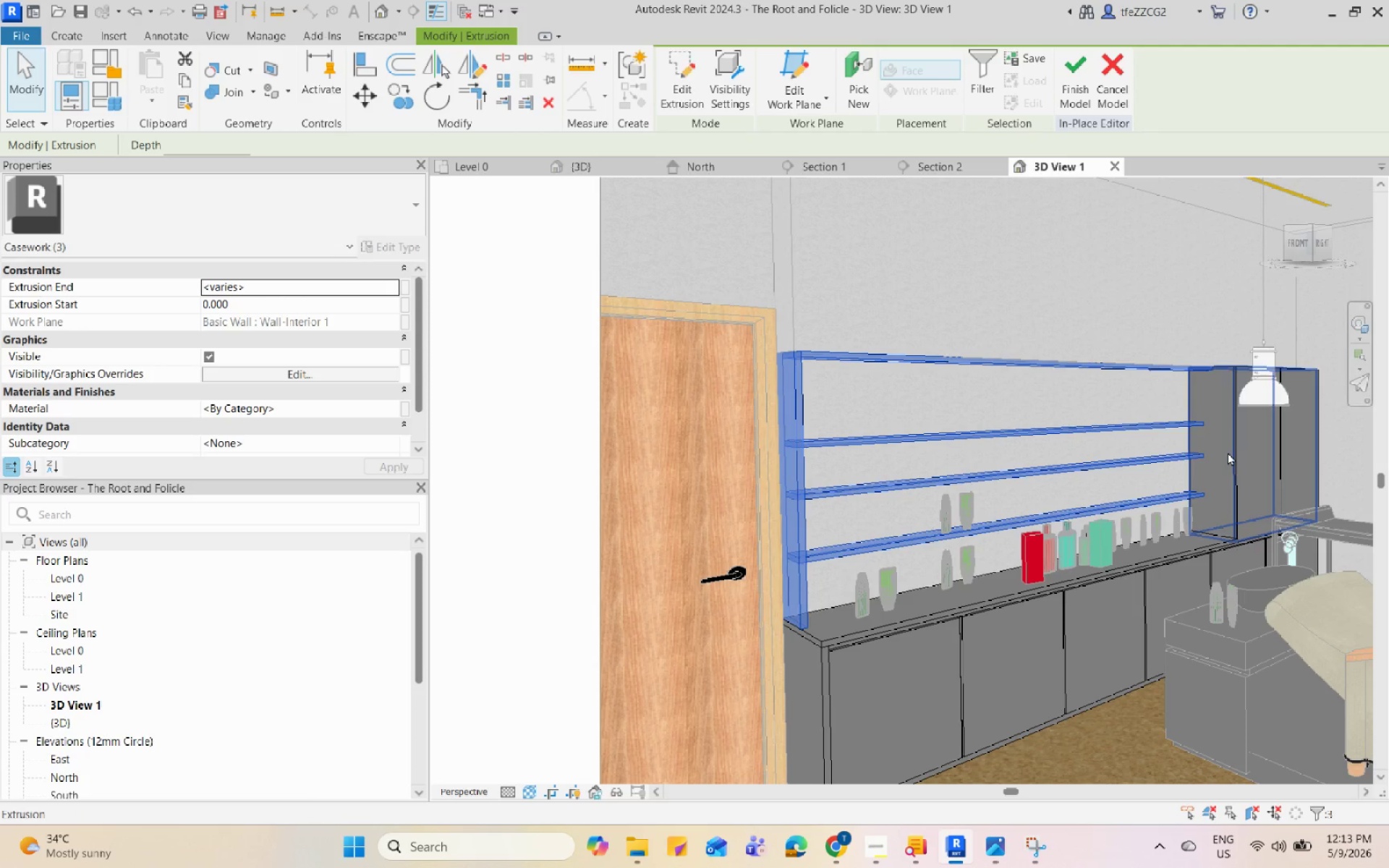 
hold_key(key=ControlLeft, duration=4.53)
left_click([1227, 451])
 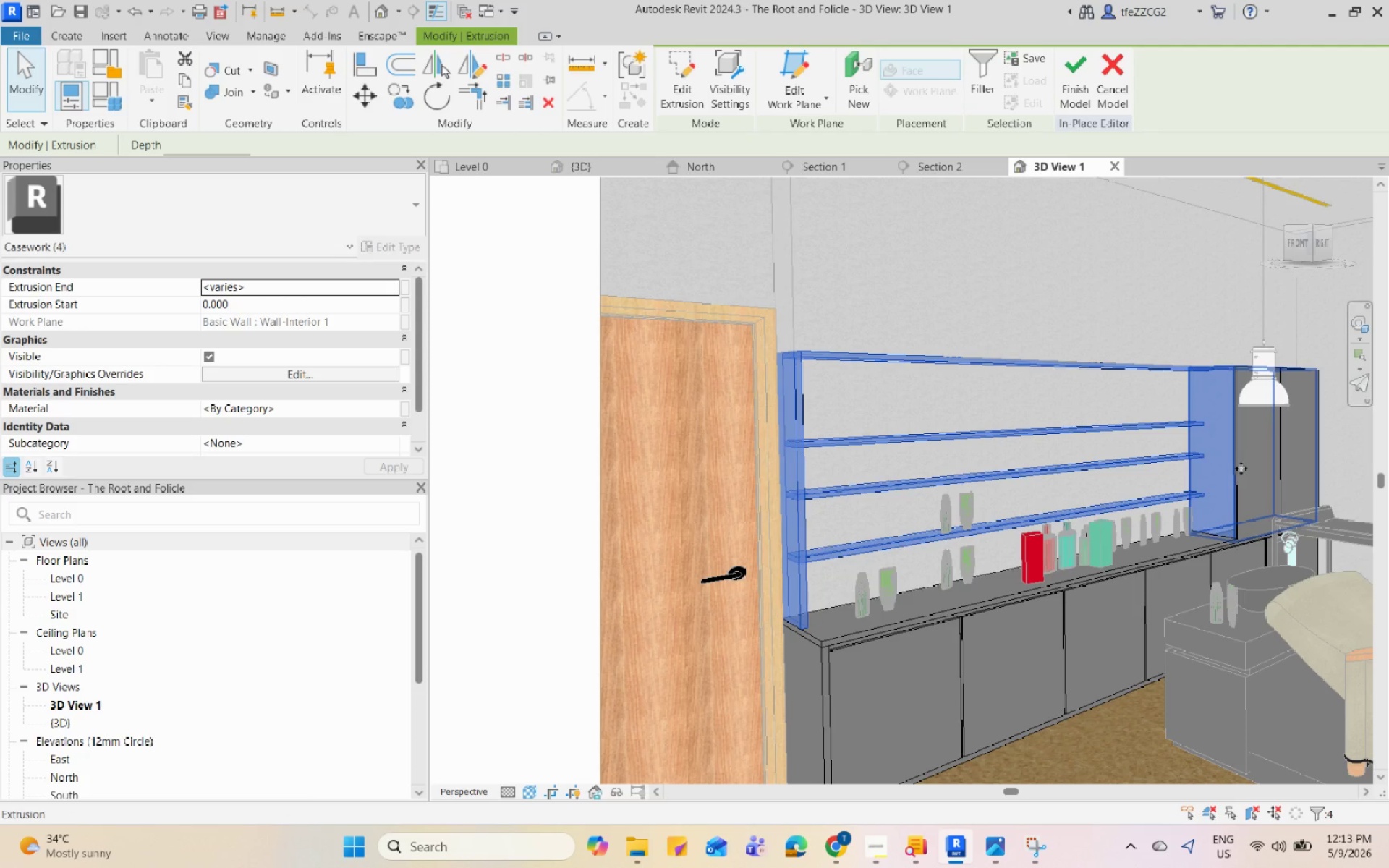 
left_click([1249, 545])
 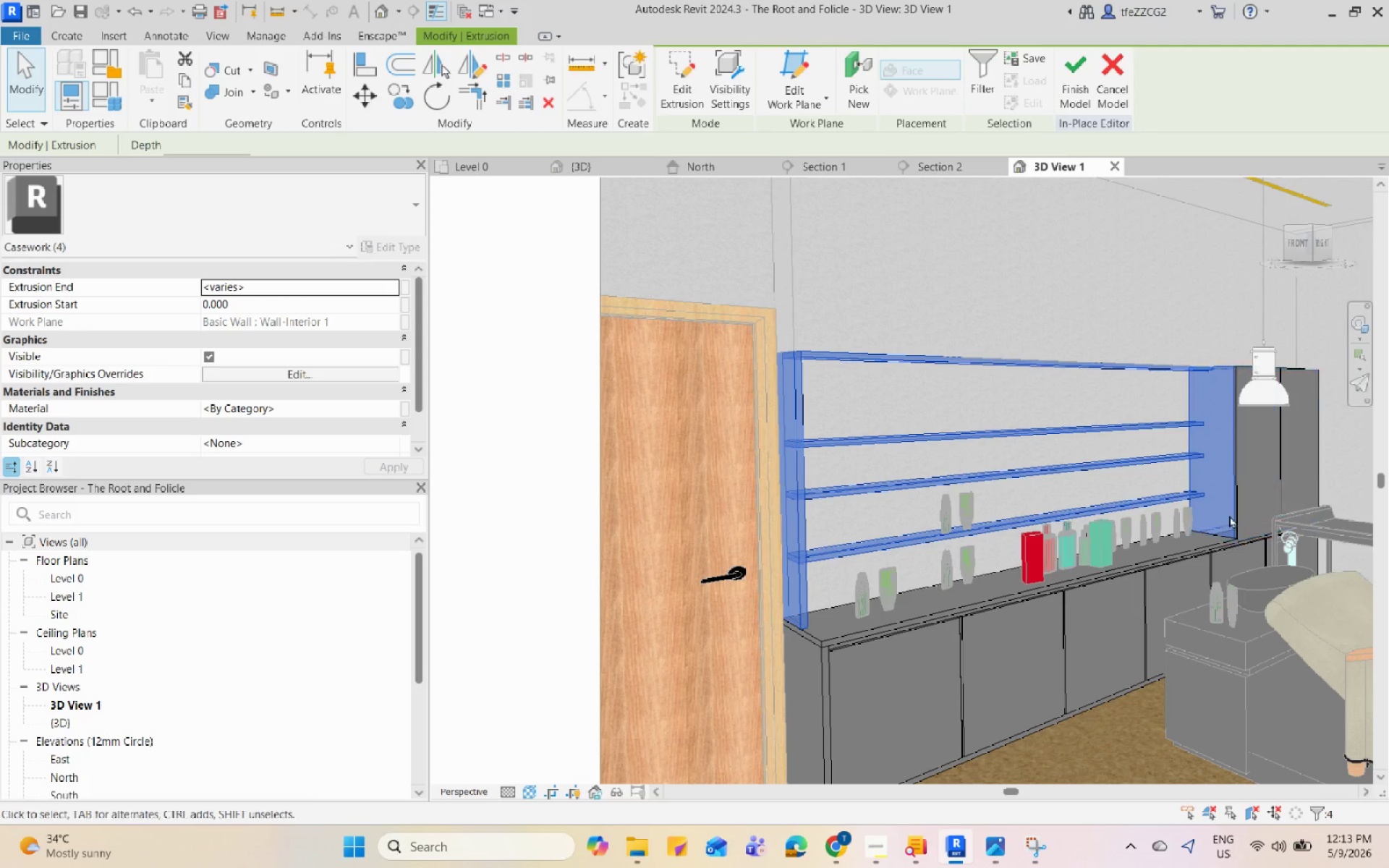 
hold_key(key=ControlLeft, duration=1.25)
 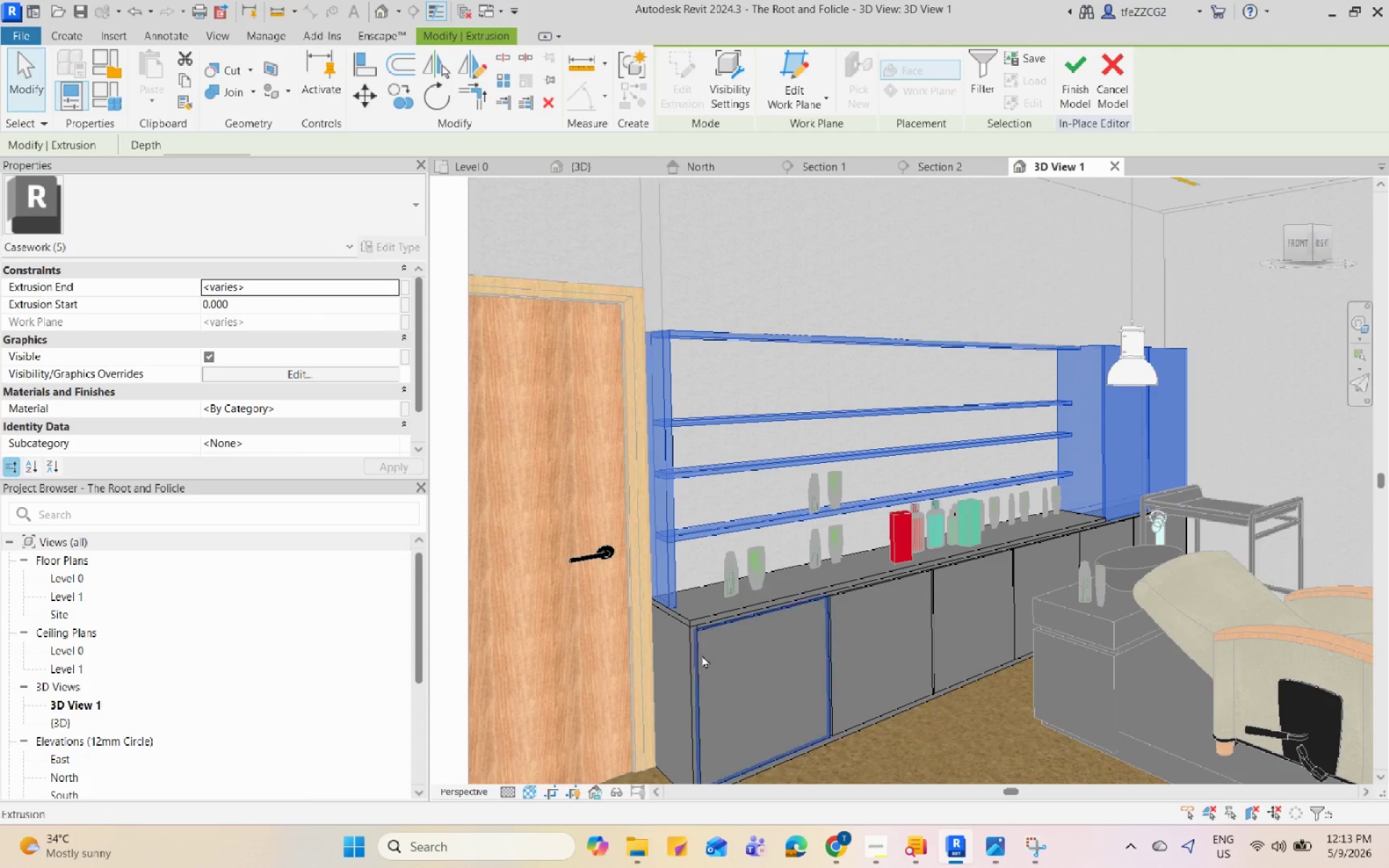 
scroll: coordinate [1387, 329], scroll_direction: up, amount: 8.0
 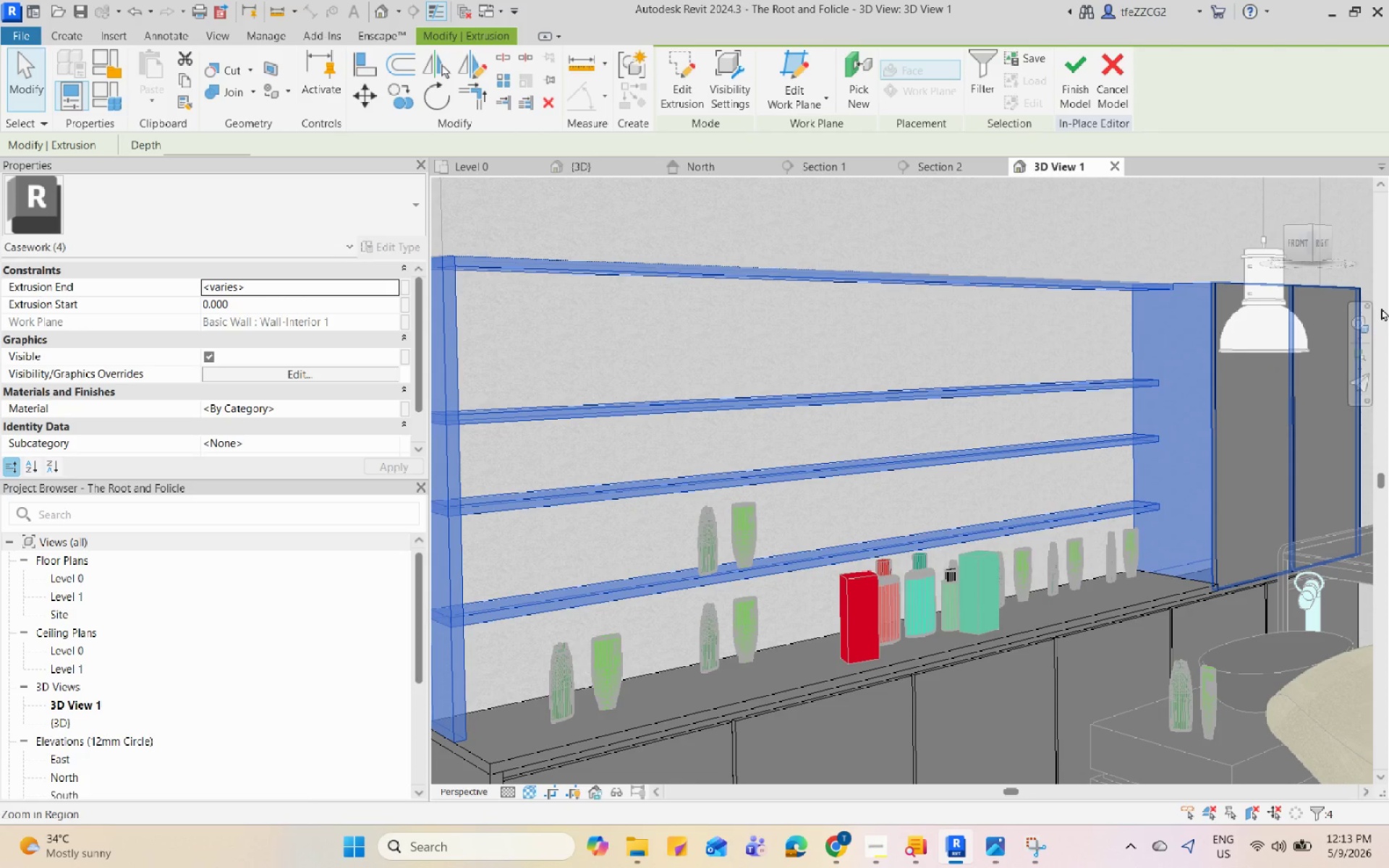 
left_click([1323, 289])
 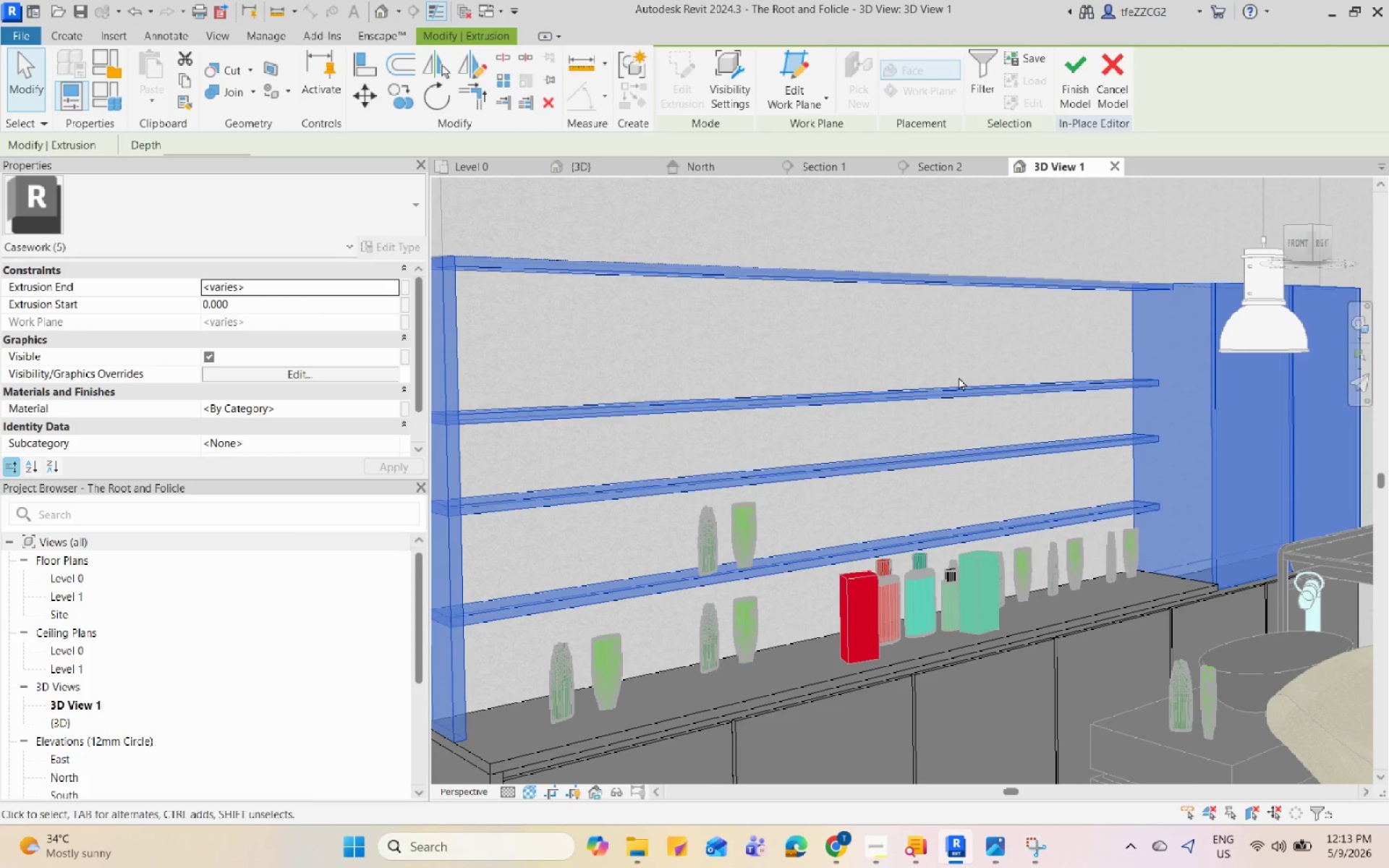 
hold_key(key=ControlLeft, duration=1.42)
 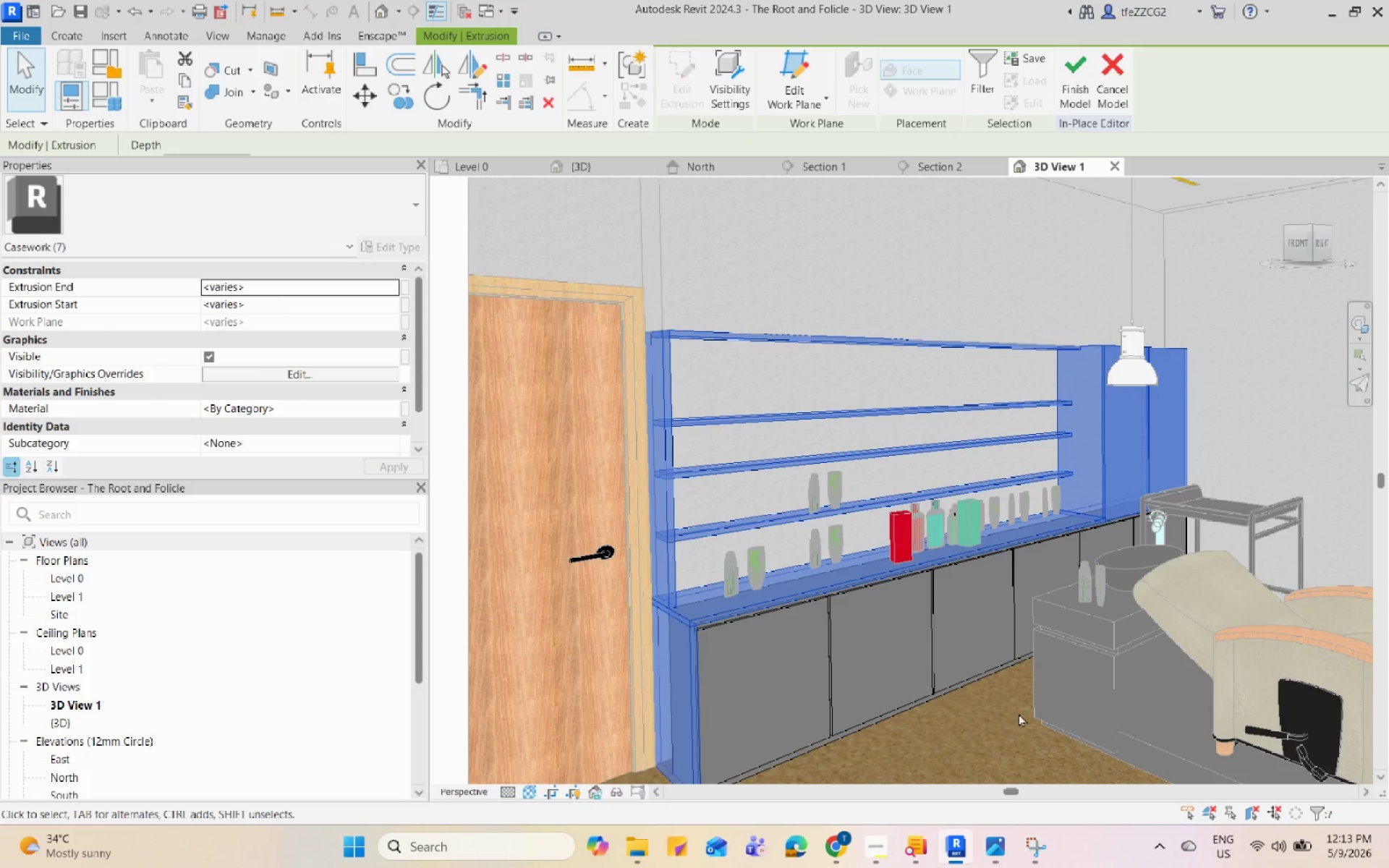 
scroll: coordinate [956, 434], scroll_direction: down, amount: 4.0
 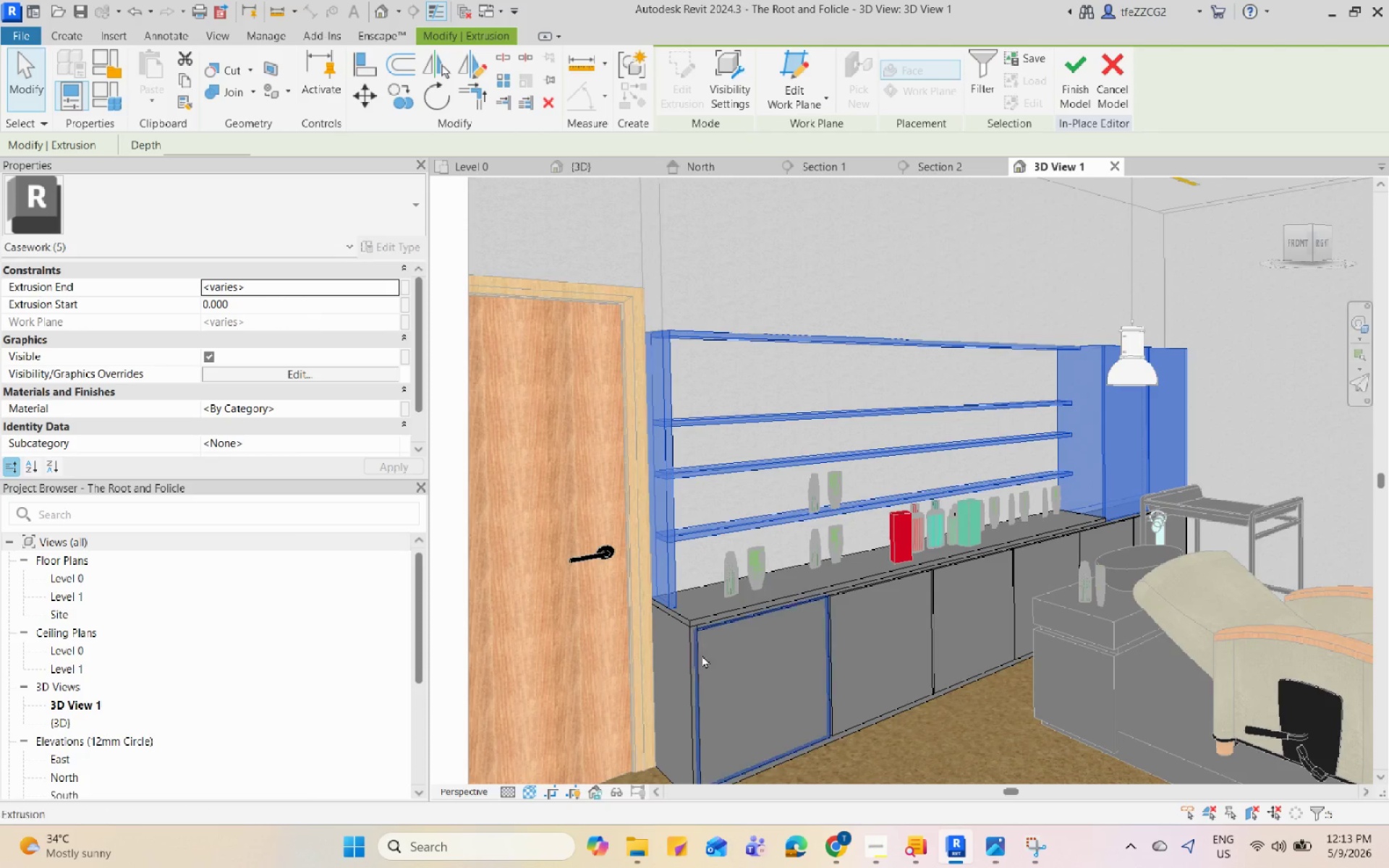 
left_click([715, 614])
 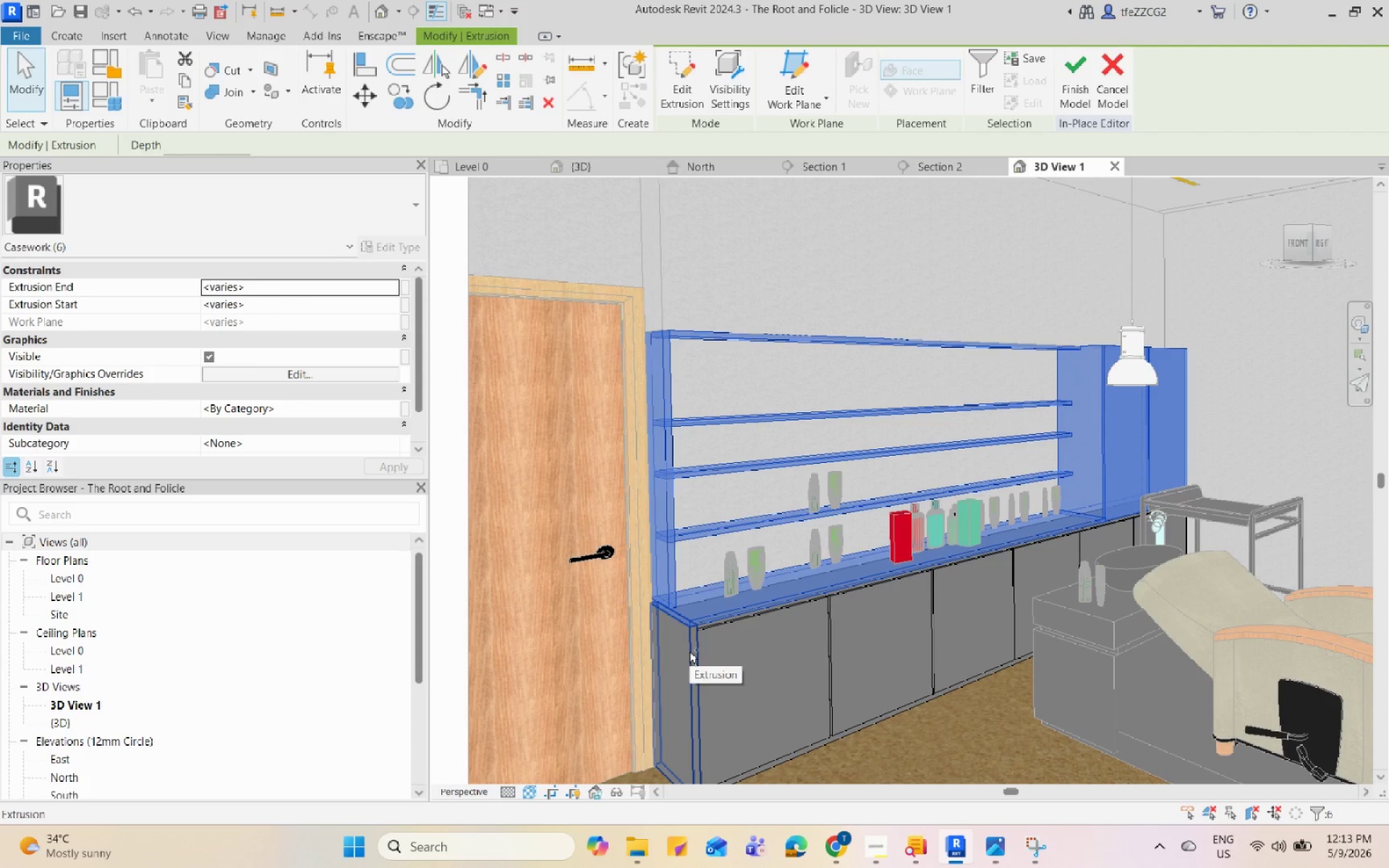 
left_click([689, 652])
 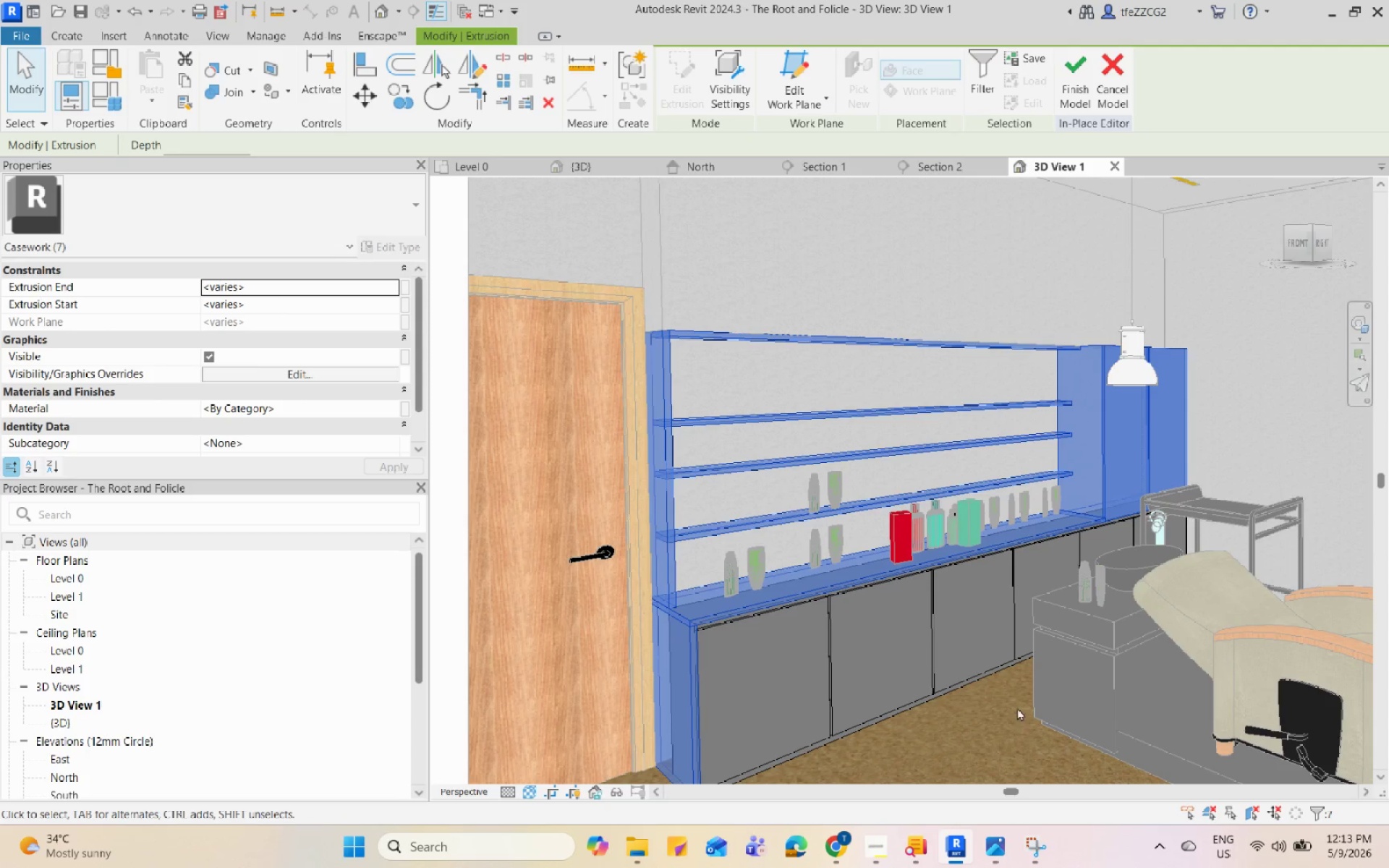 
left_click([993, 833])
 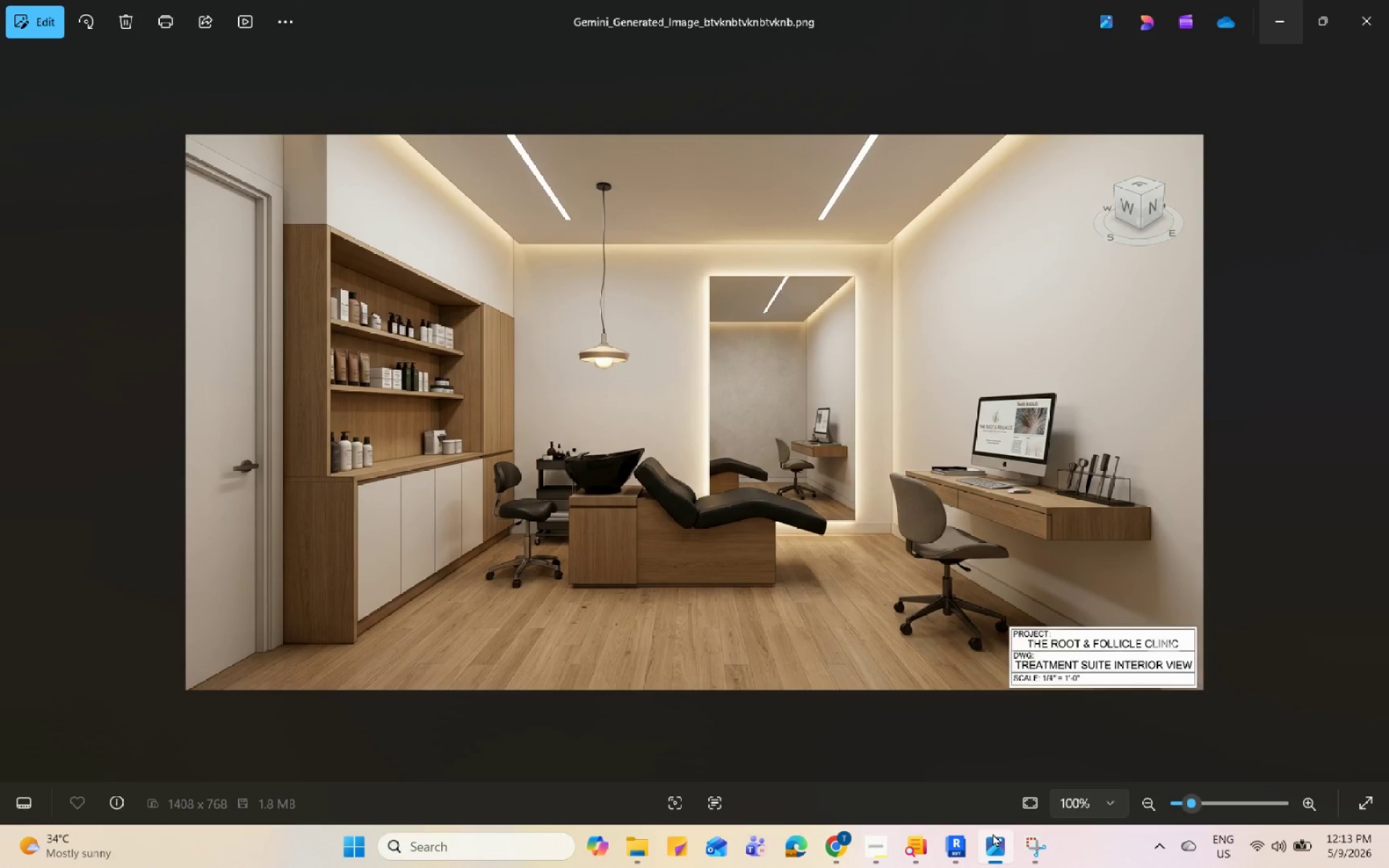 
left_click([993, 833])
 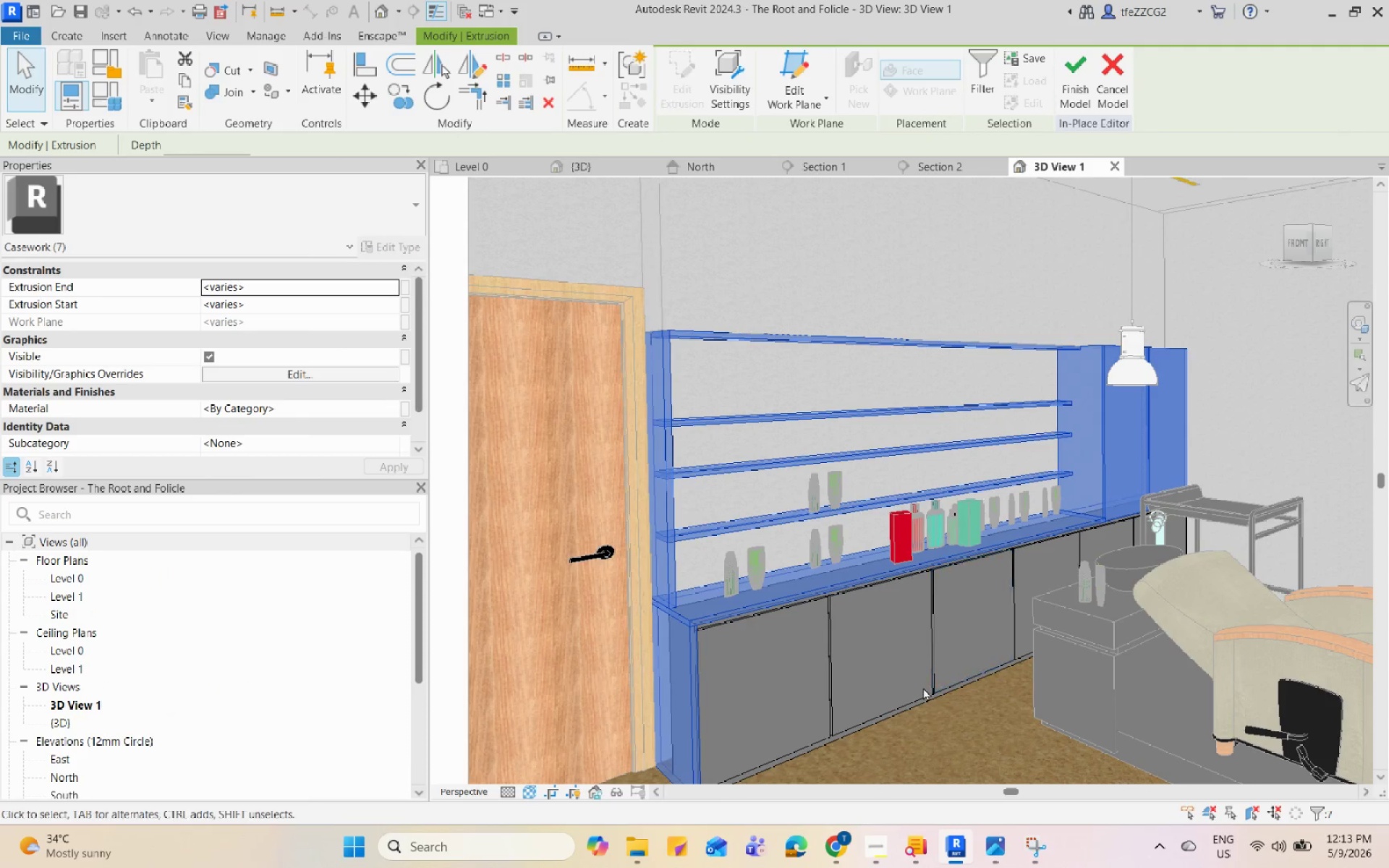 
scroll: coordinate [833, 757], scroll_direction: up, amount: 2.0
 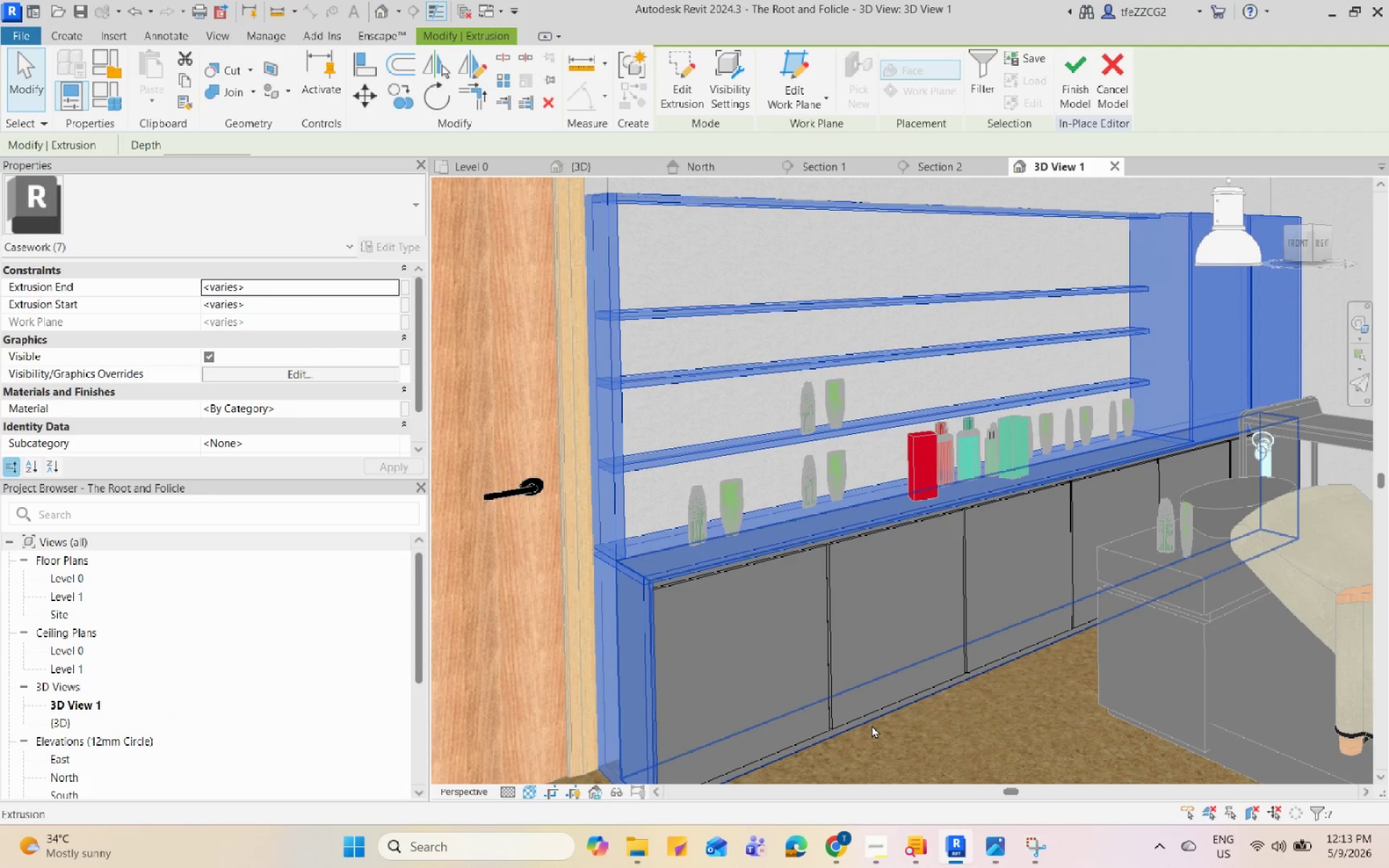 
hold_key(key=ControlLeft, duration=0.42)
left_click([872, 725])
 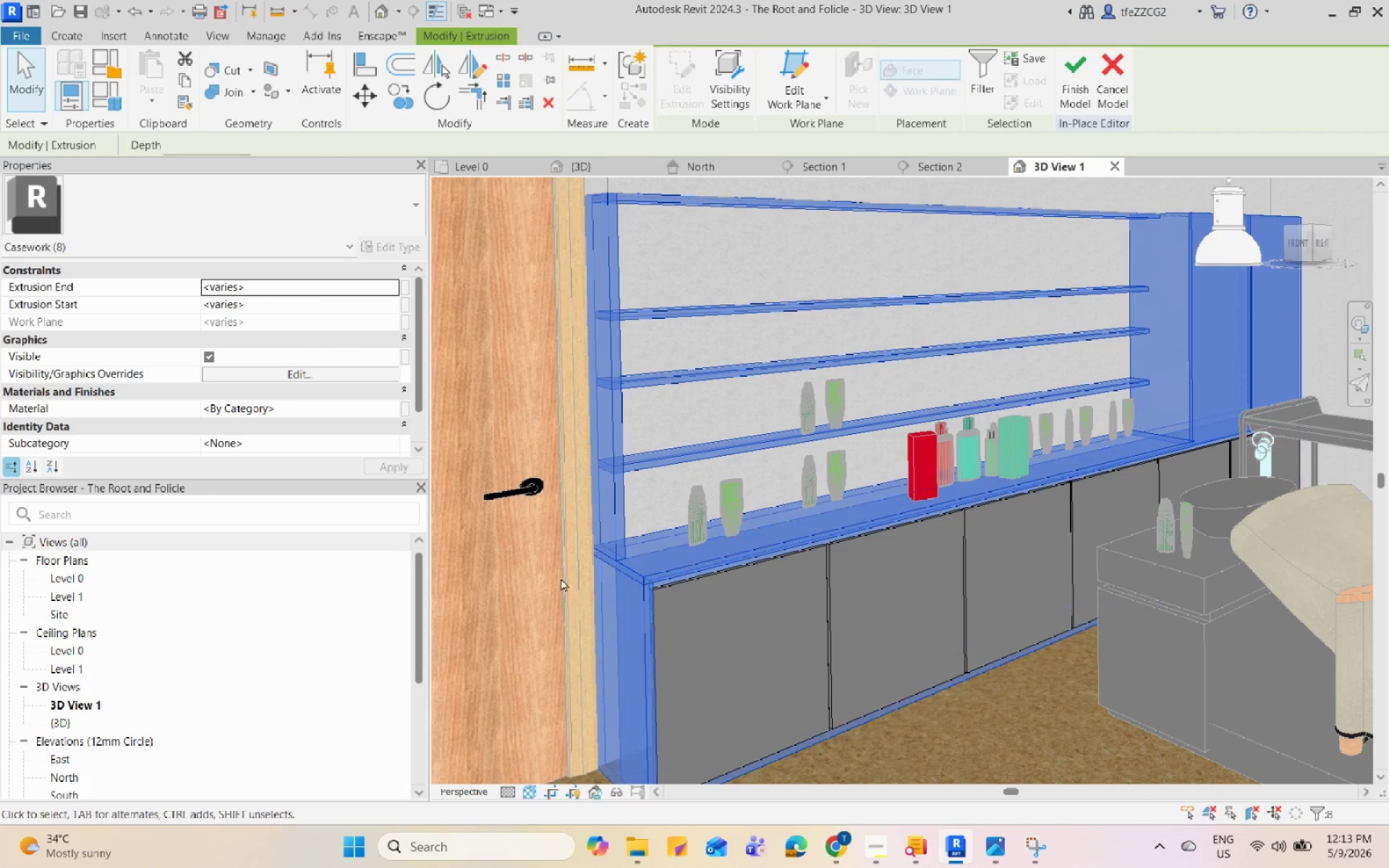 
scroll: coordinate [891, 537], scroll_direction: up, amount: 4.0
 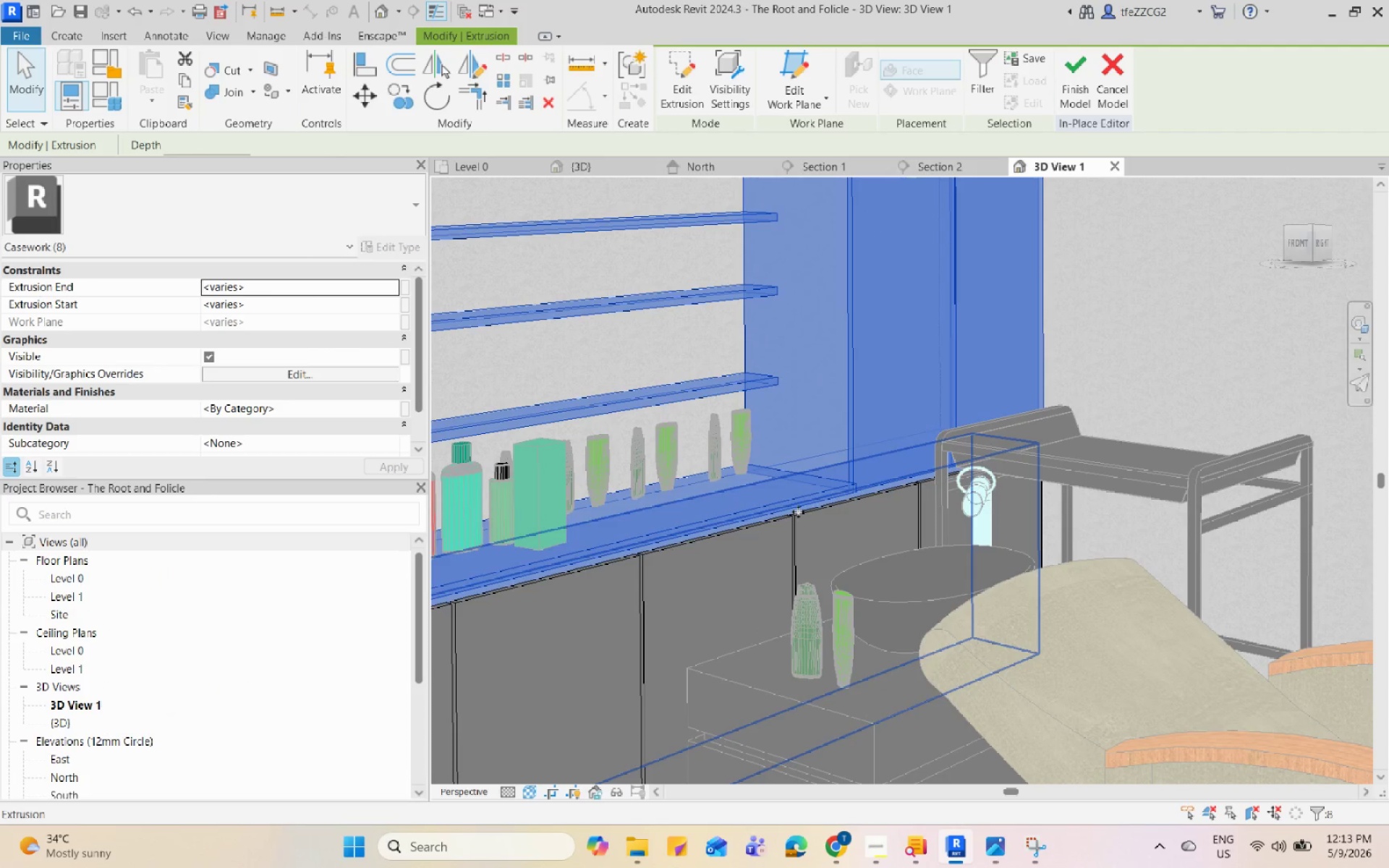 
hold_key(key=ControlLeft, duration=2.48)
left_click([804, 519])
 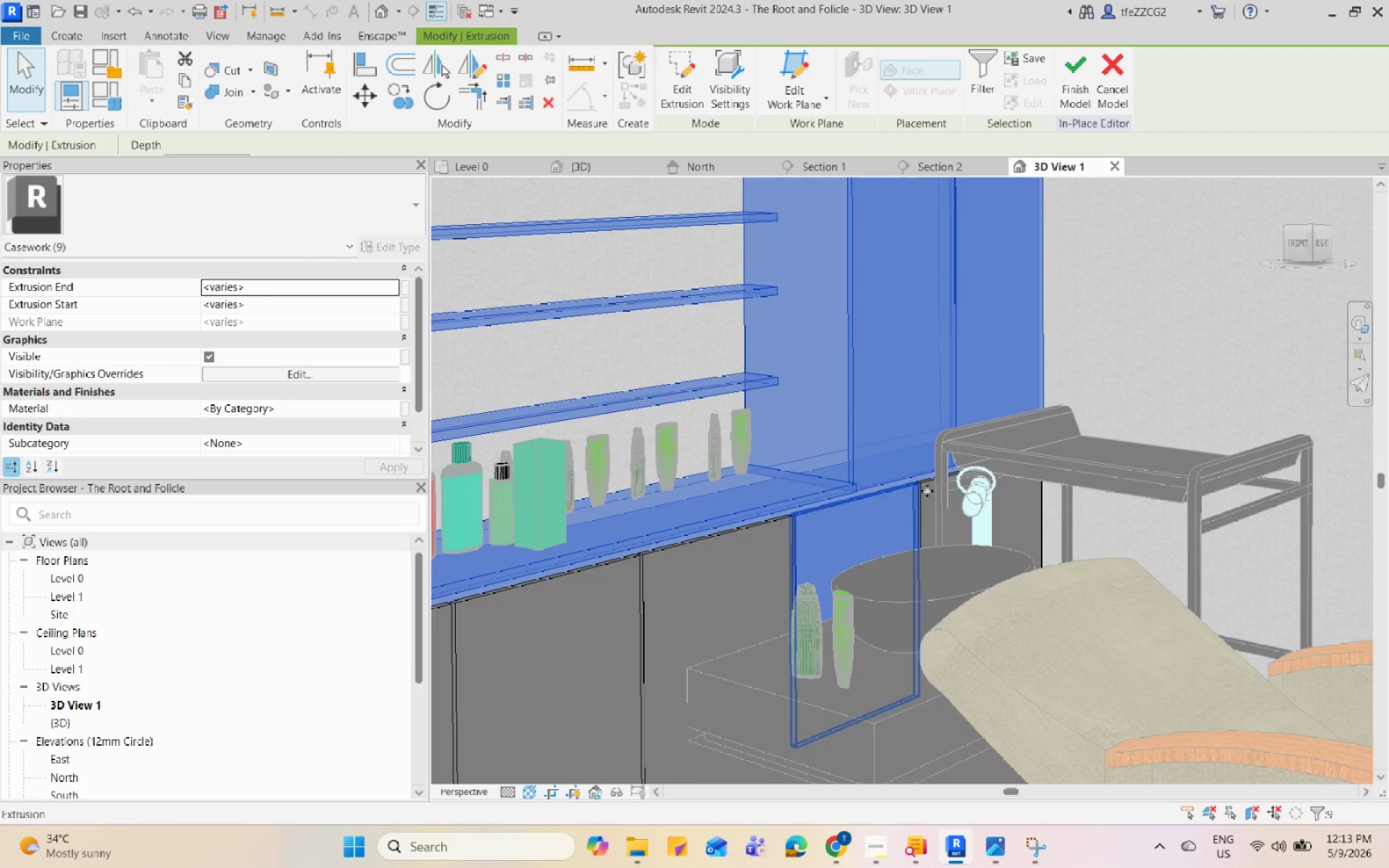 
left_click([930, 487])
 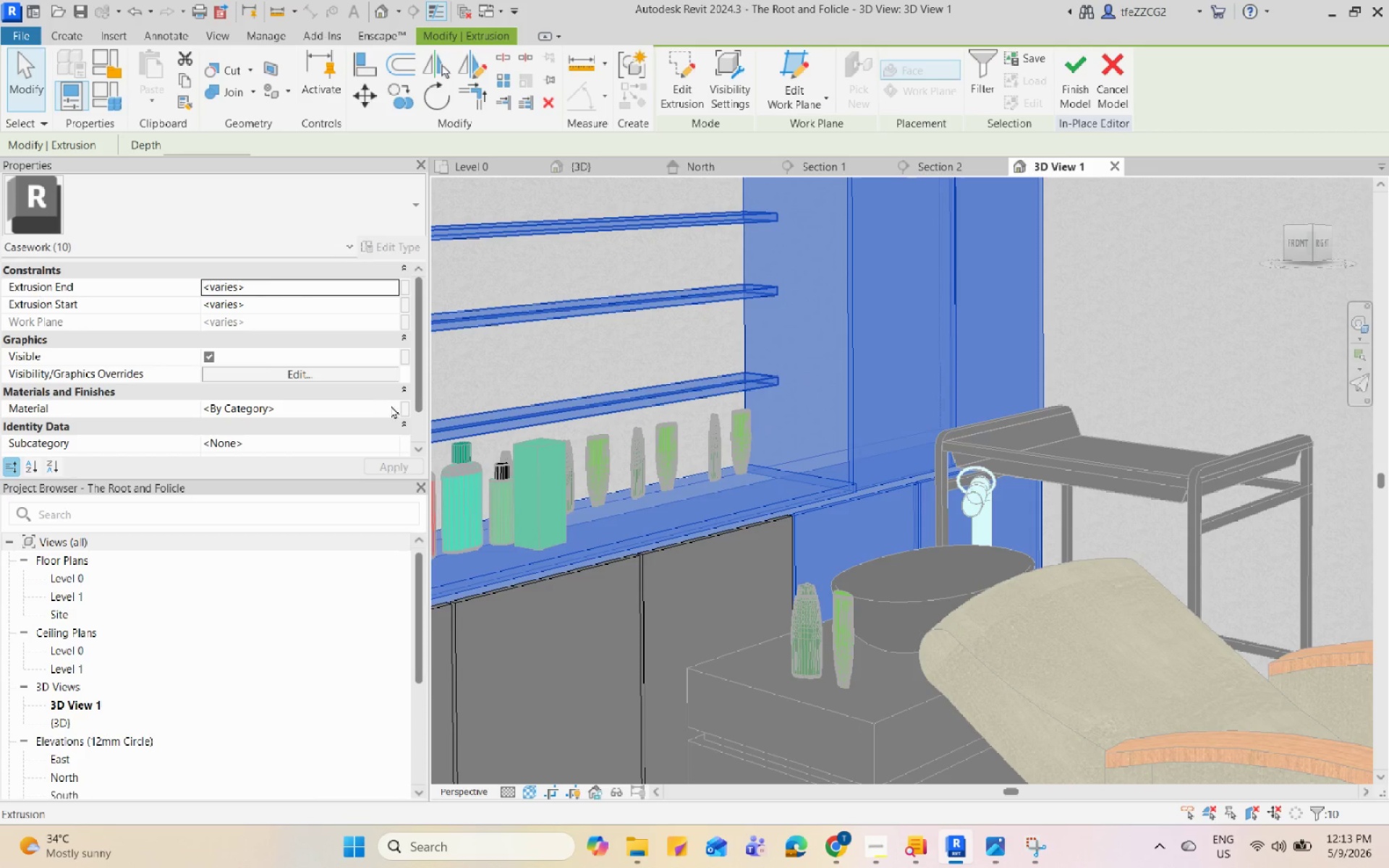 
left_click([395, 409])
 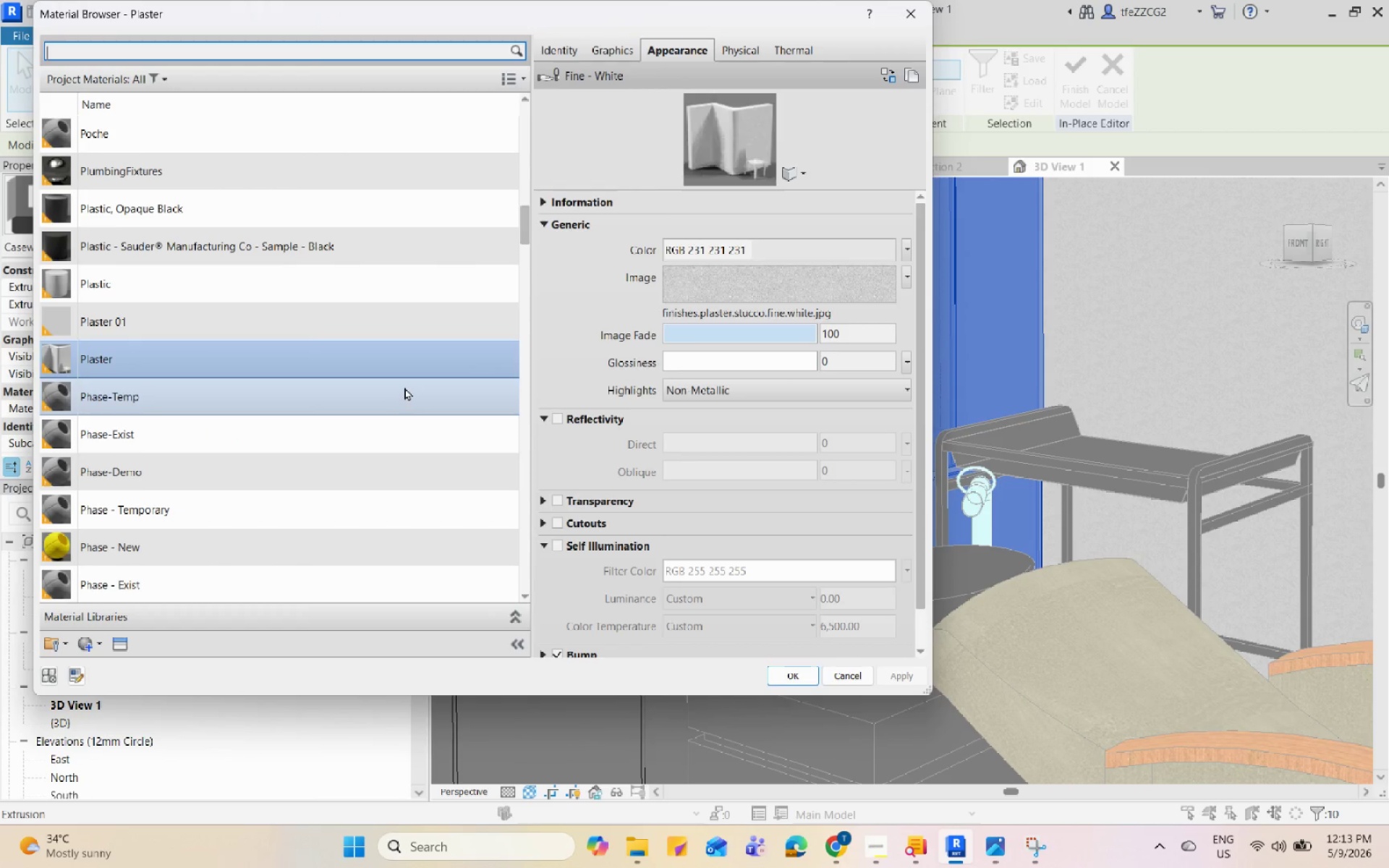 
scroll: coordinate [405, 387], scroll_direction: up, amount: 19.0
 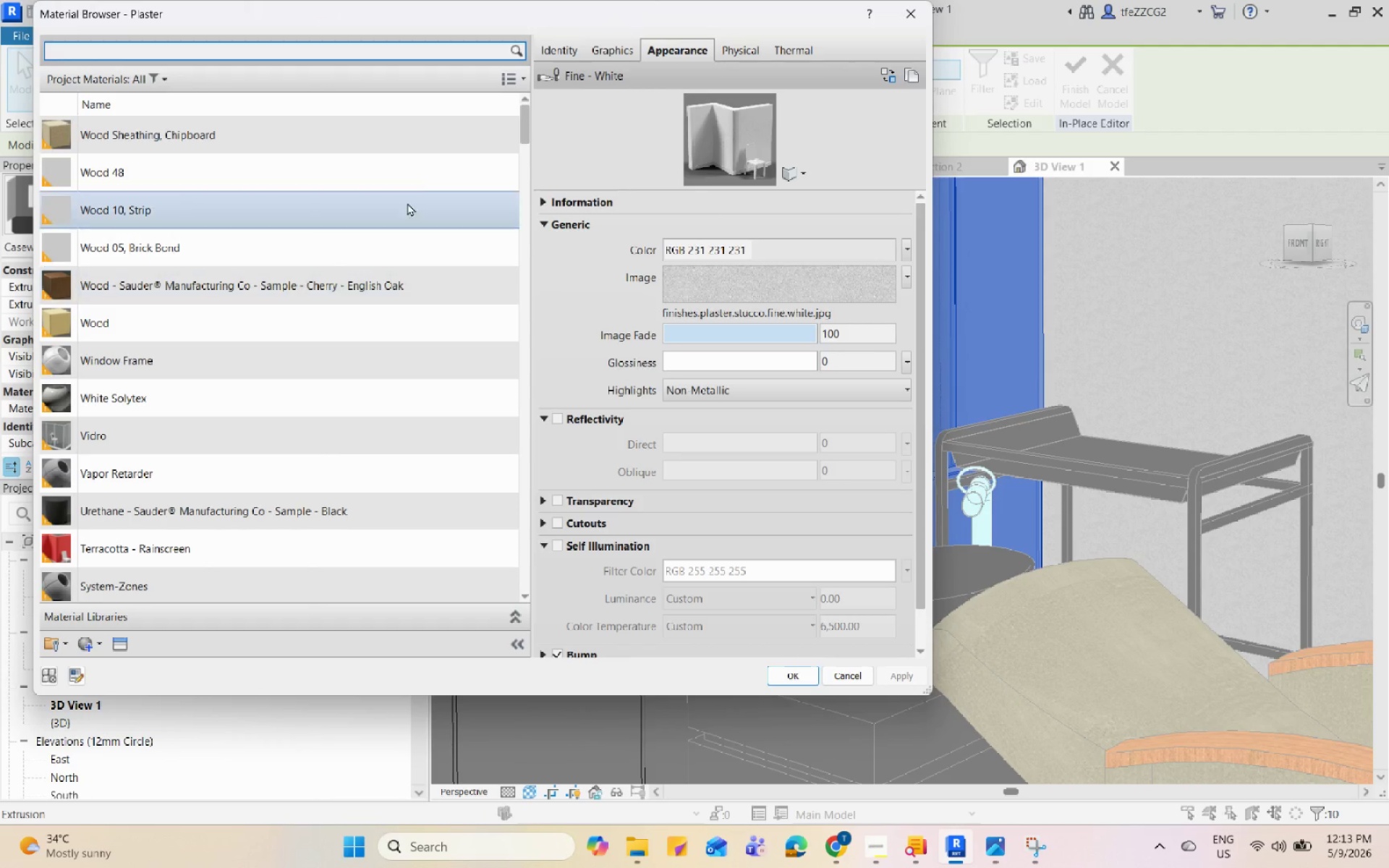 
left_click([454, 127])
 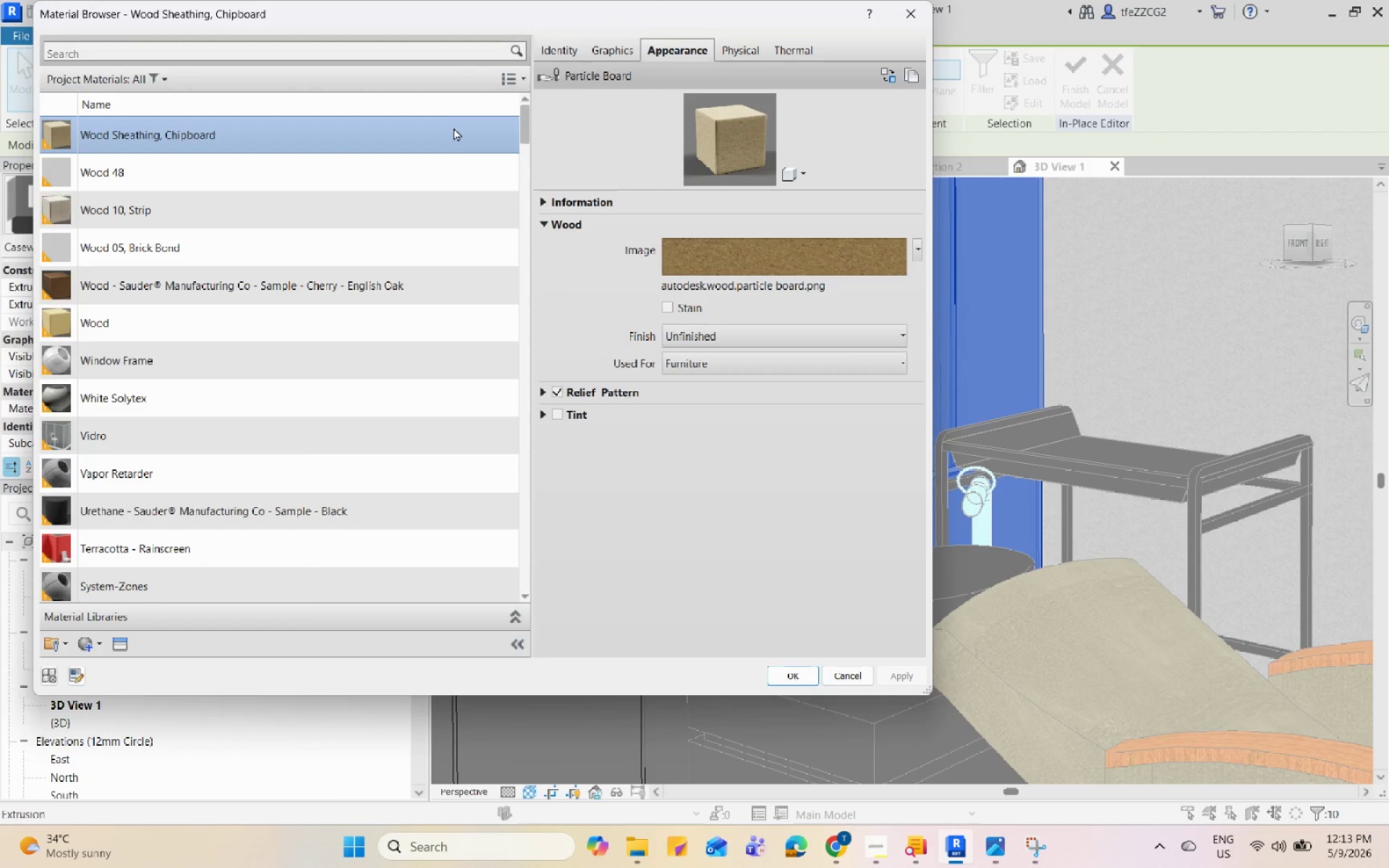 
left_click([441, 180])
 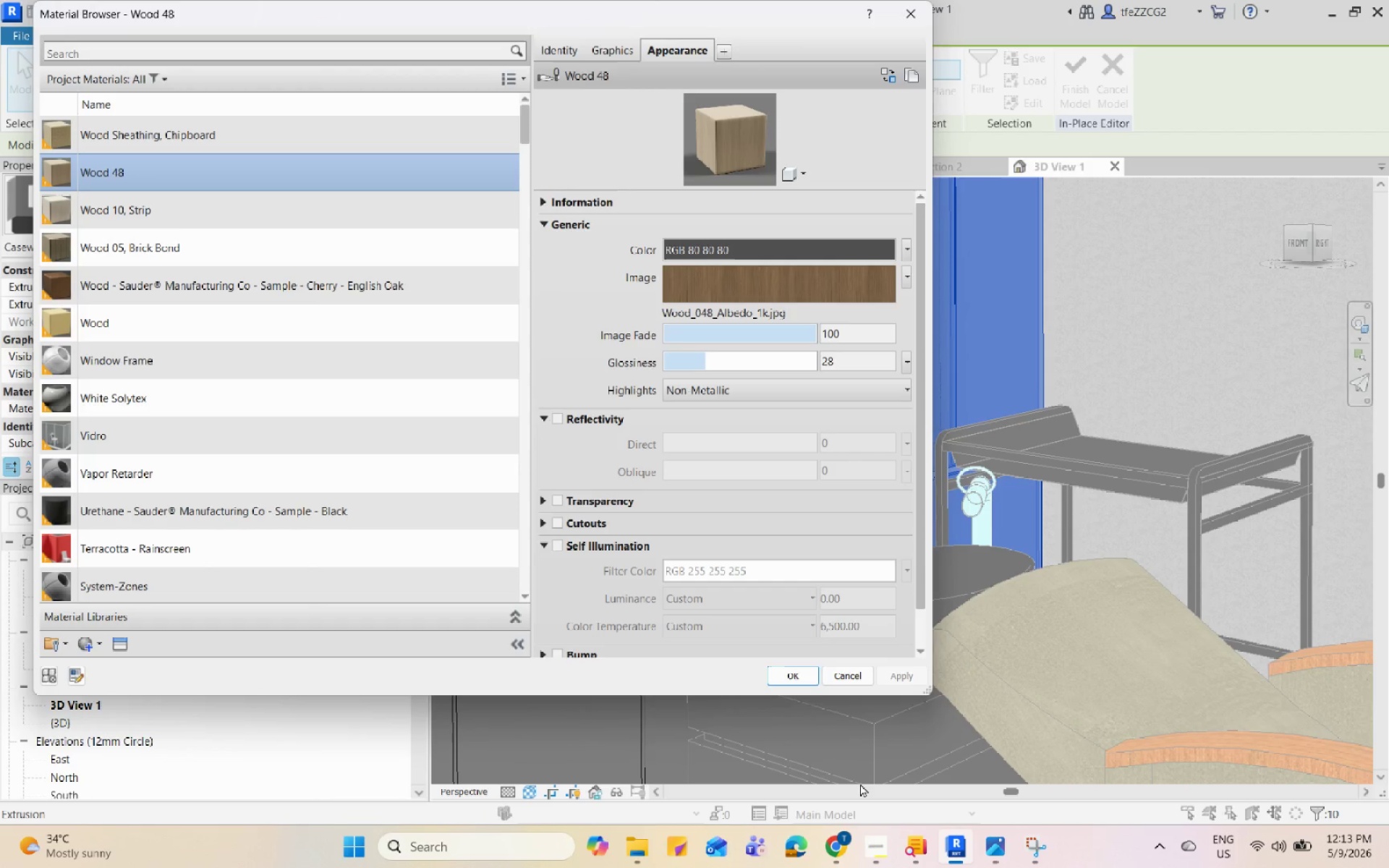 
left_click([804, 678])
 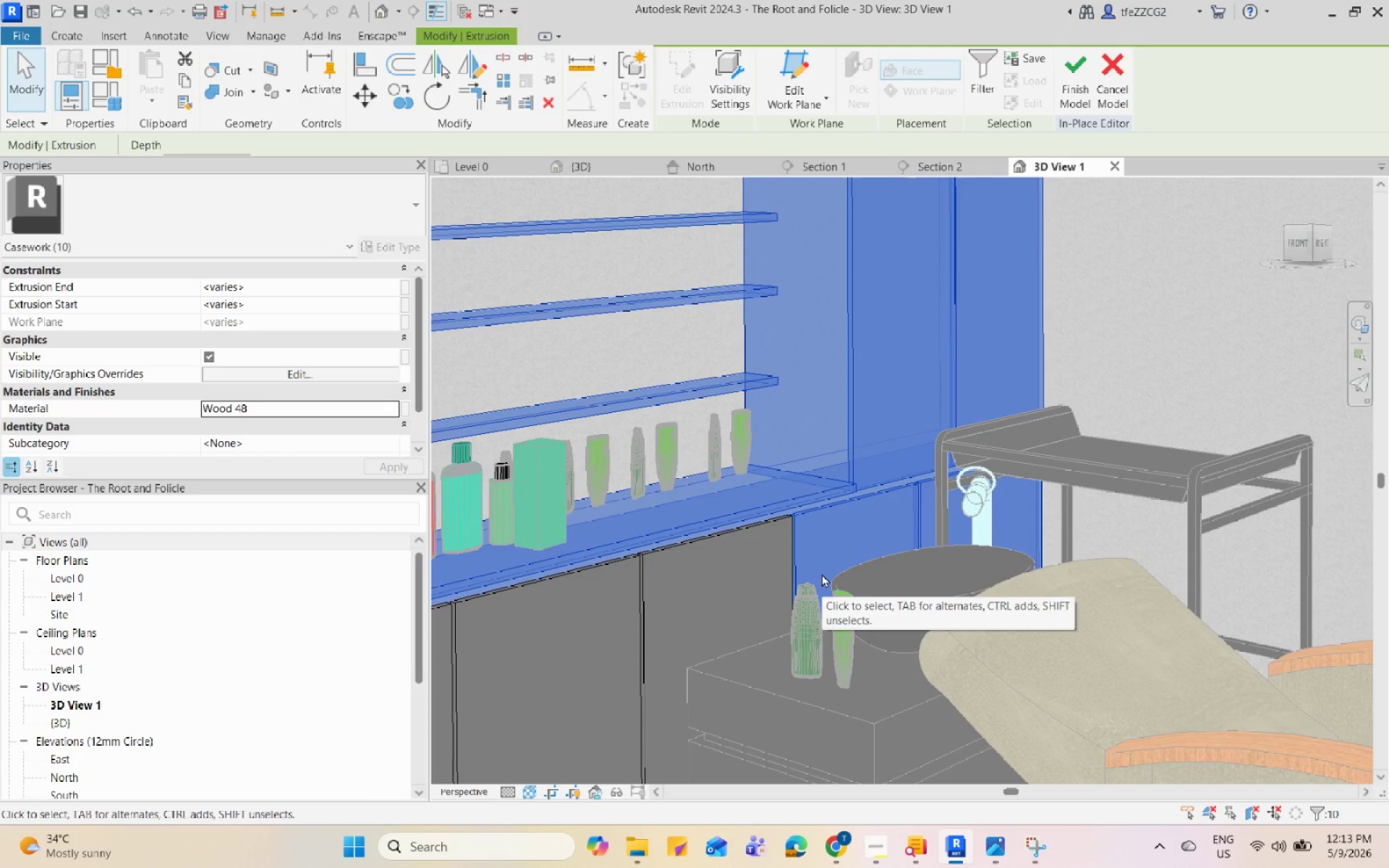 
wait(6.17)
 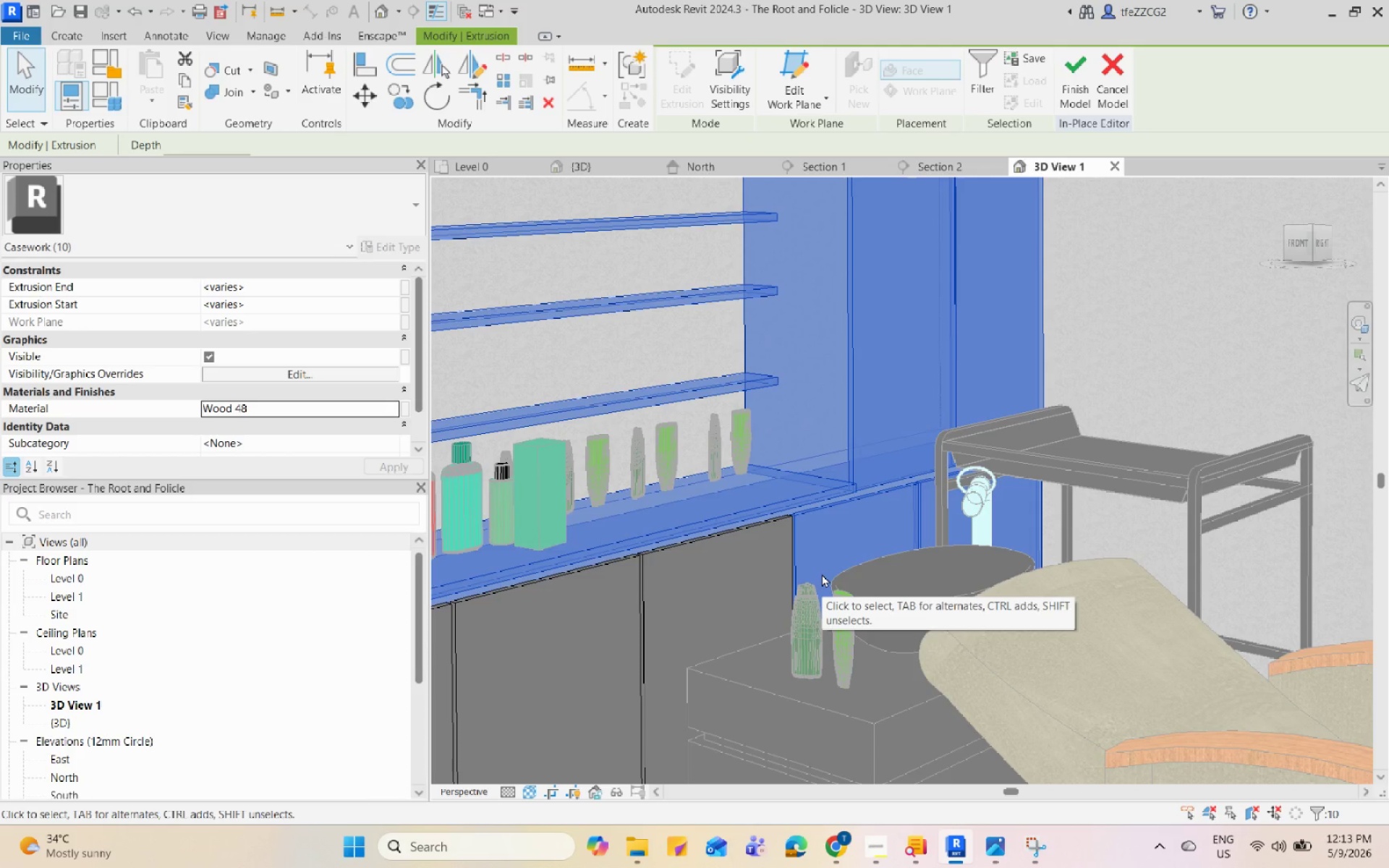 
scroll: coordinate [822, 574], scroll_direction: down, amount: 5.0
 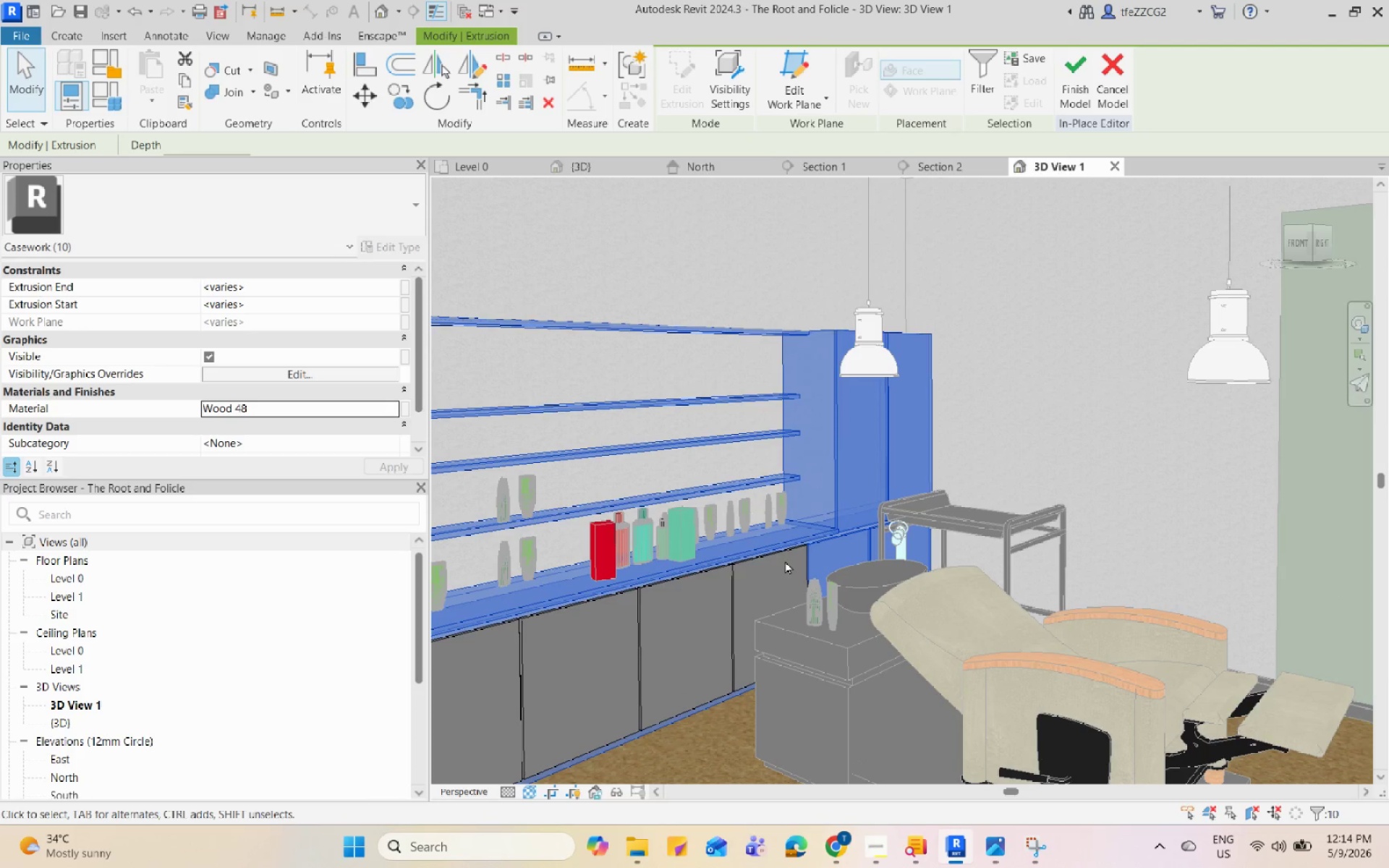 
left_click([791, 558])
 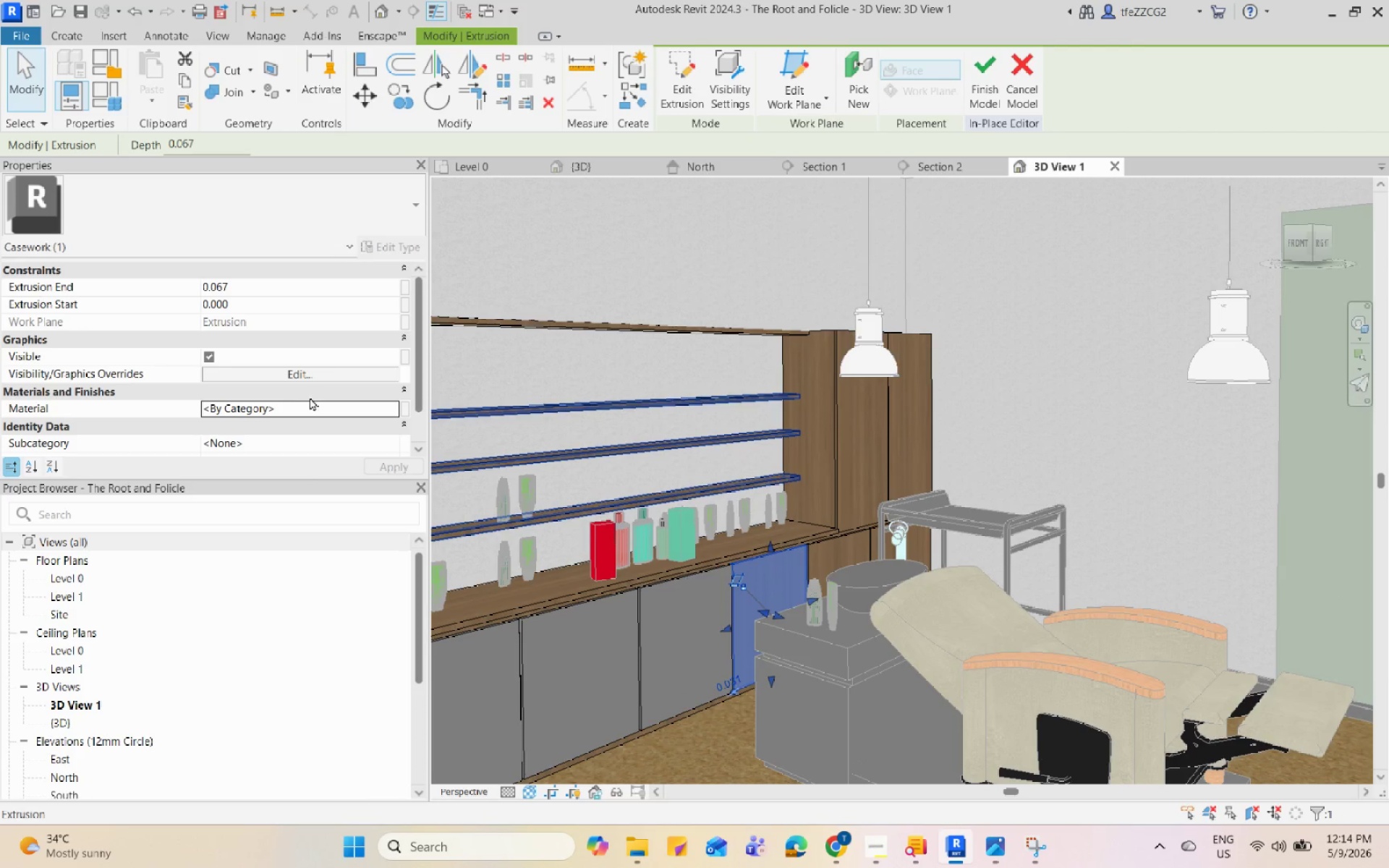 
scroll: coordinate [705, 602], scroll_direction: none, amount: 0.0
 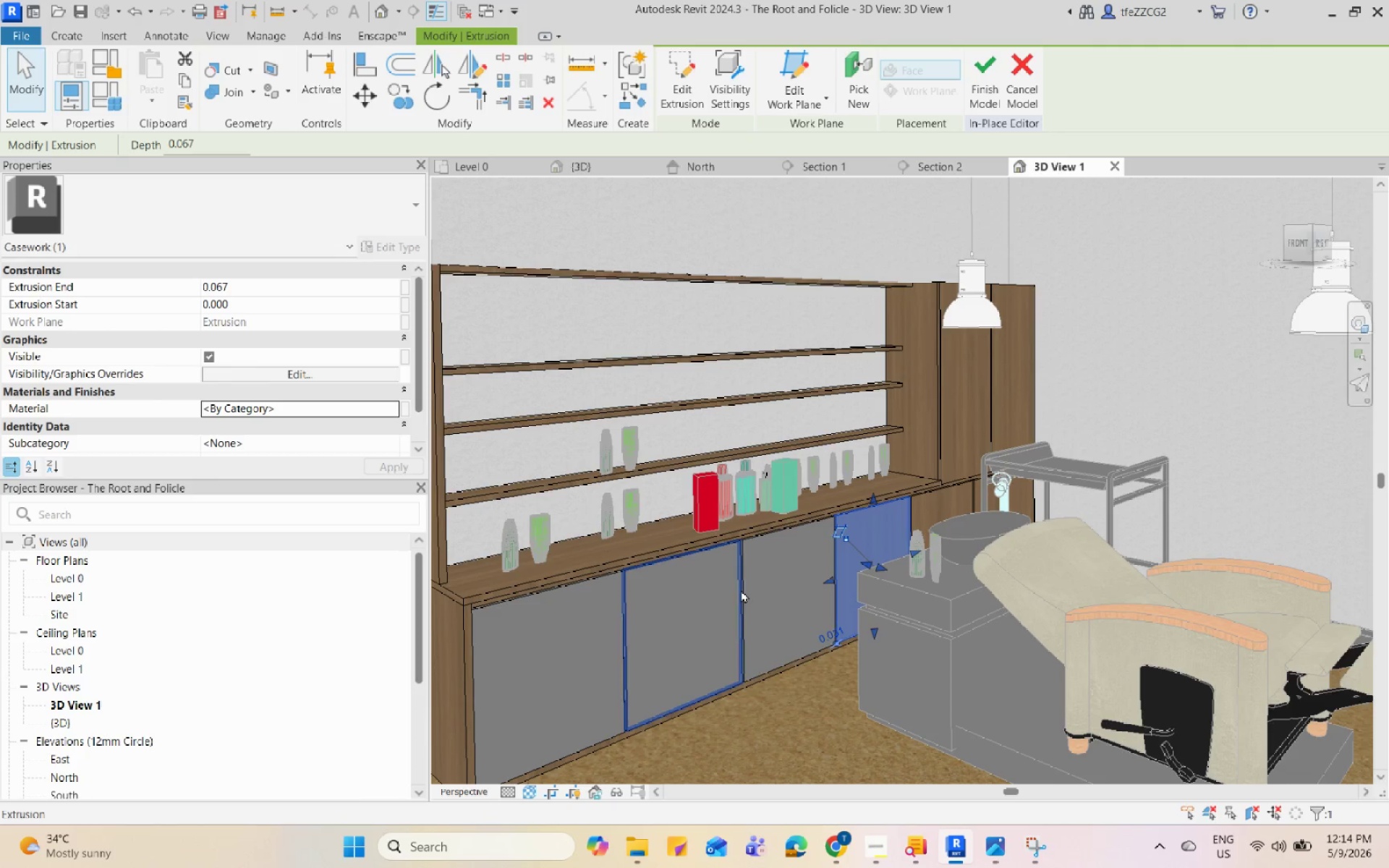 
hold_key(key=ControlLeft, duration=2.77)
left_click([745, 590])
 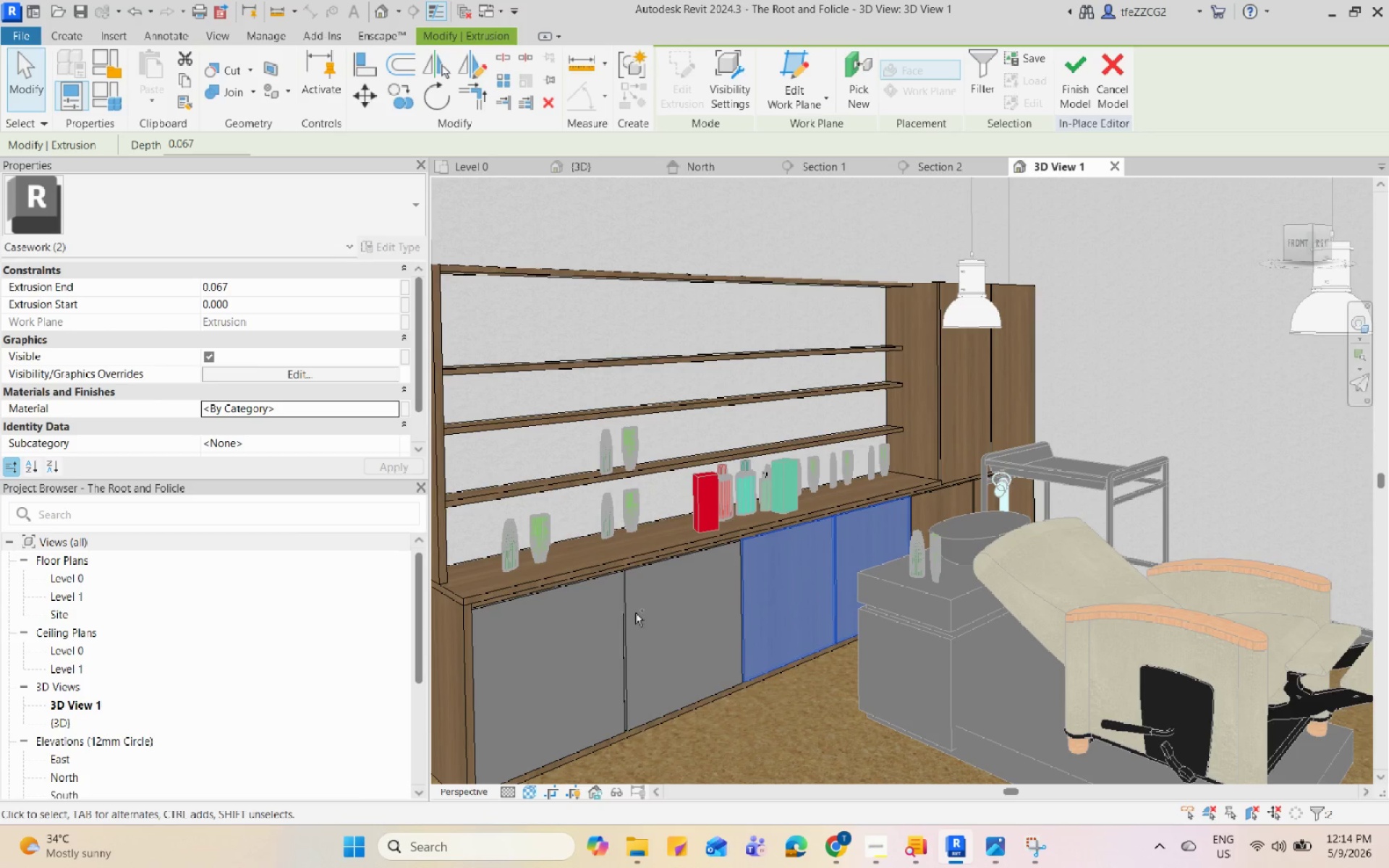 
left_click([632, 610])
 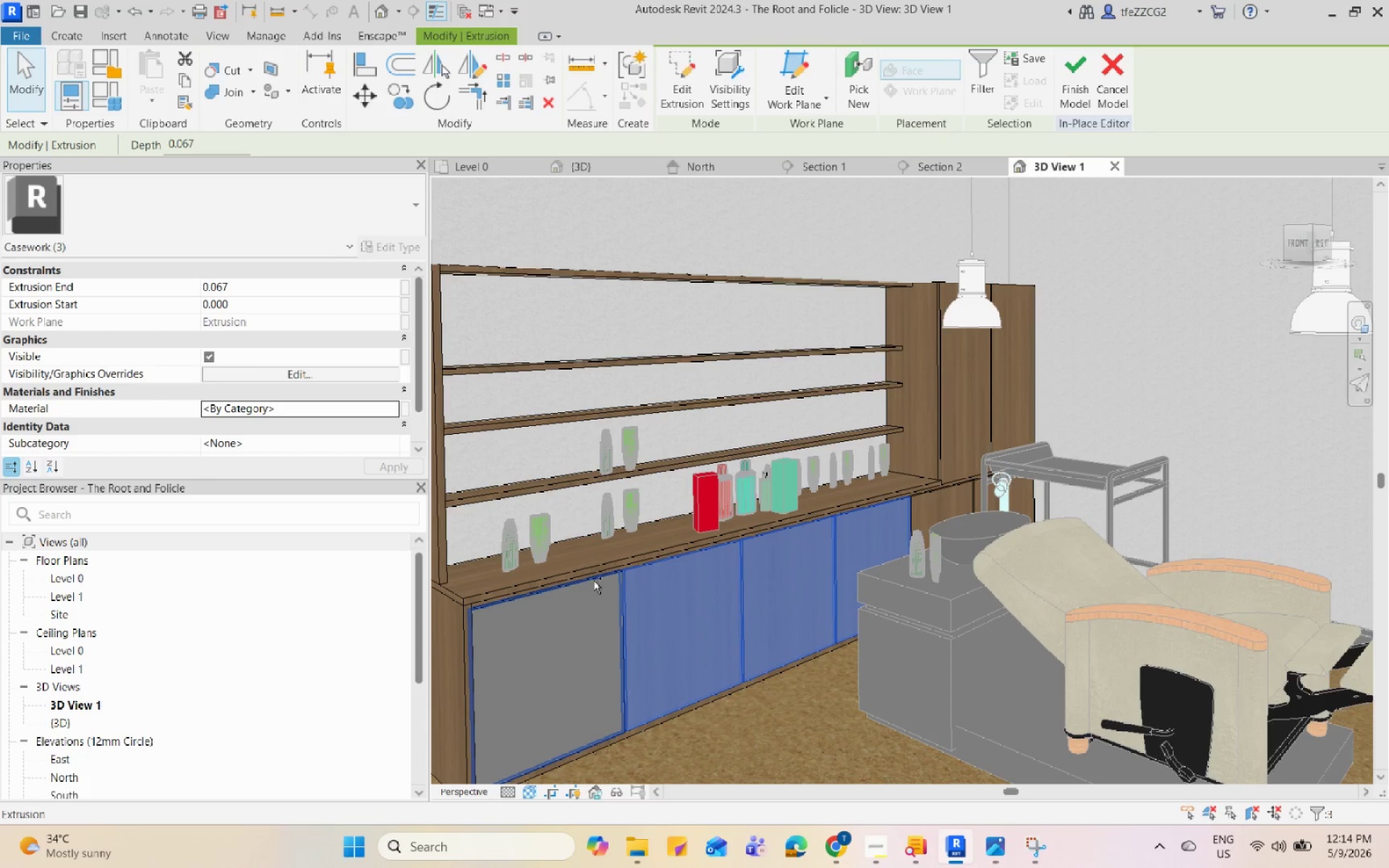 
left_click([593, 580])
 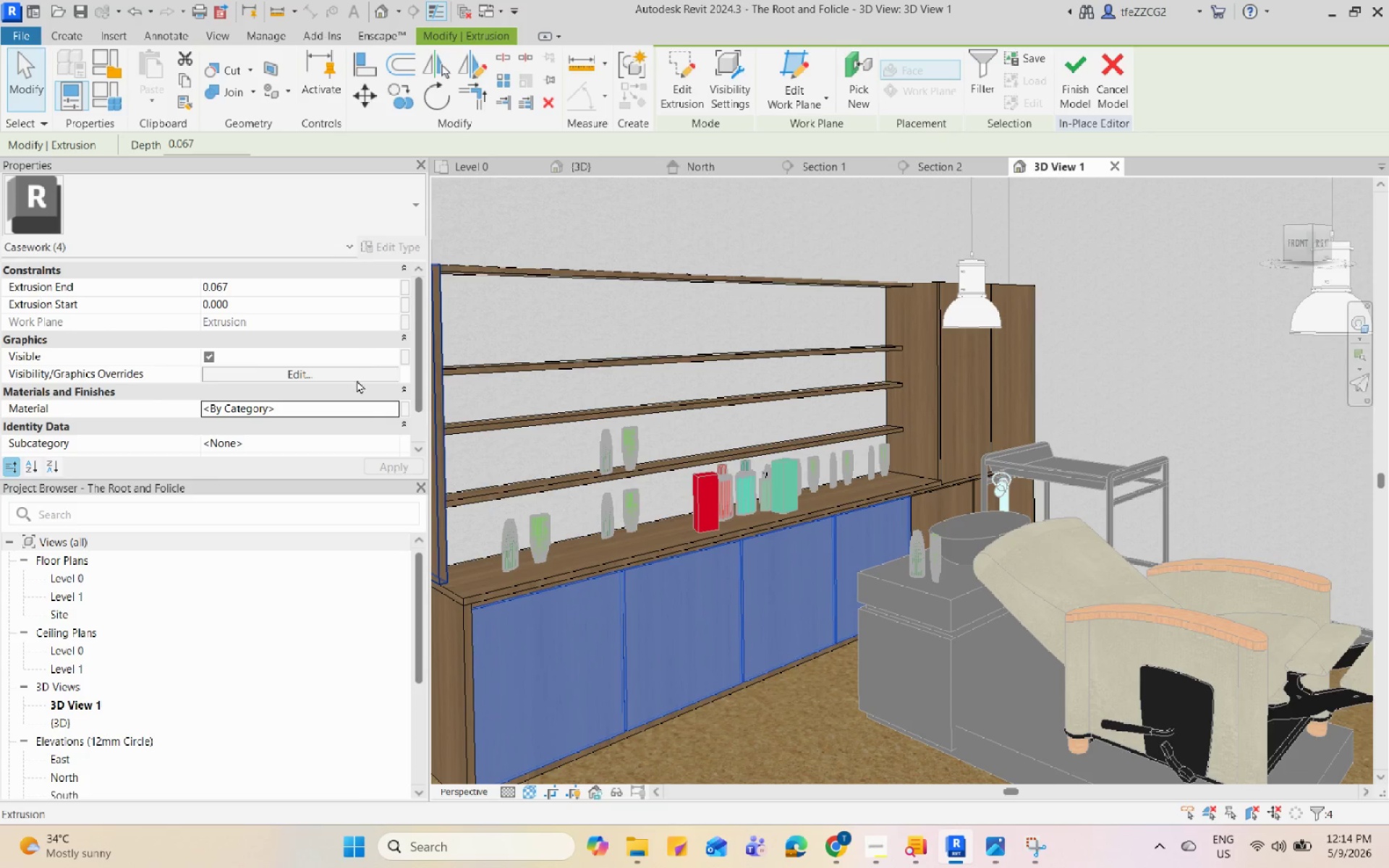 
left_click([393, 408])
 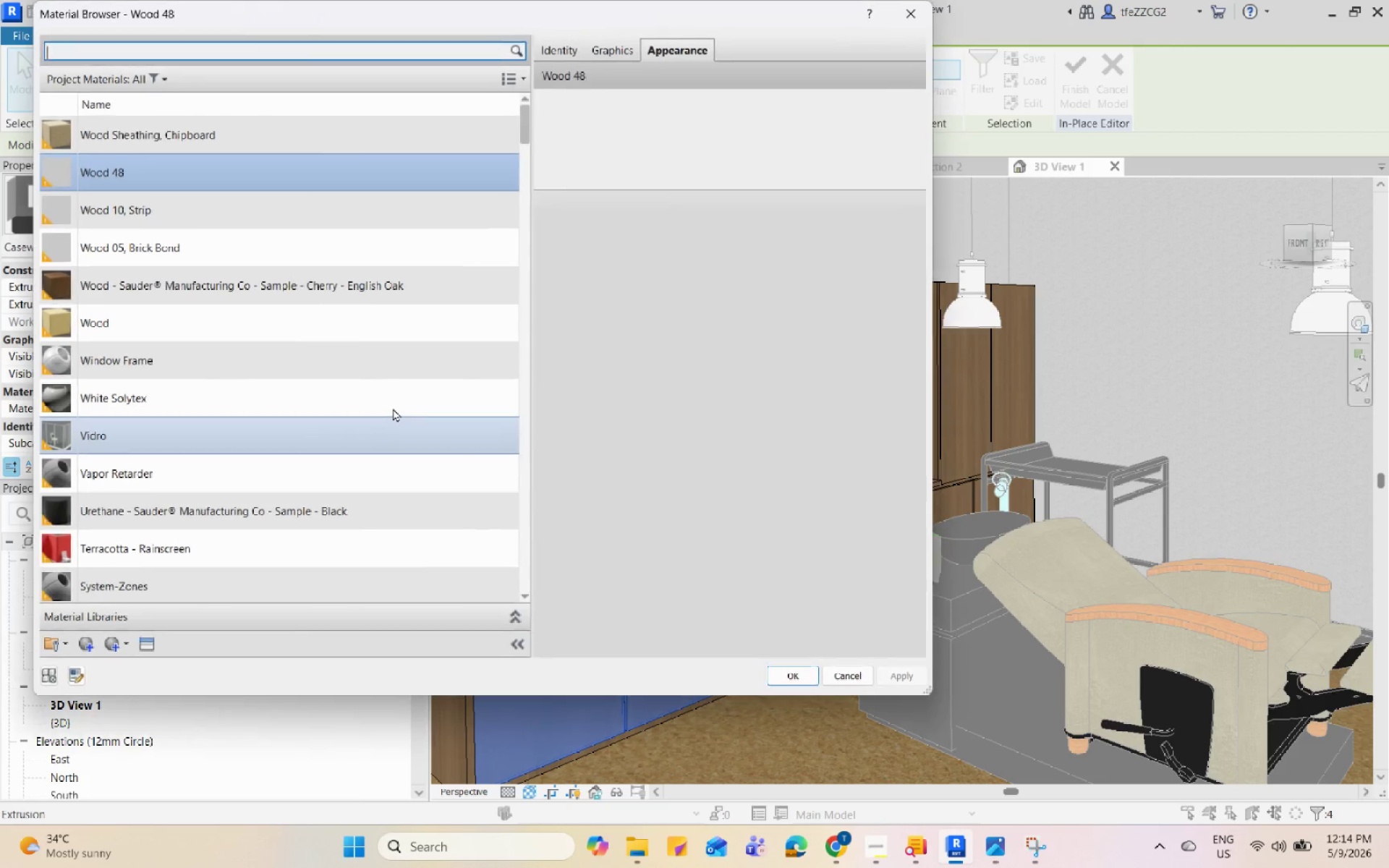 
scroll: coordinate [393, 408], scroll_direction: down, amount: 8.0
 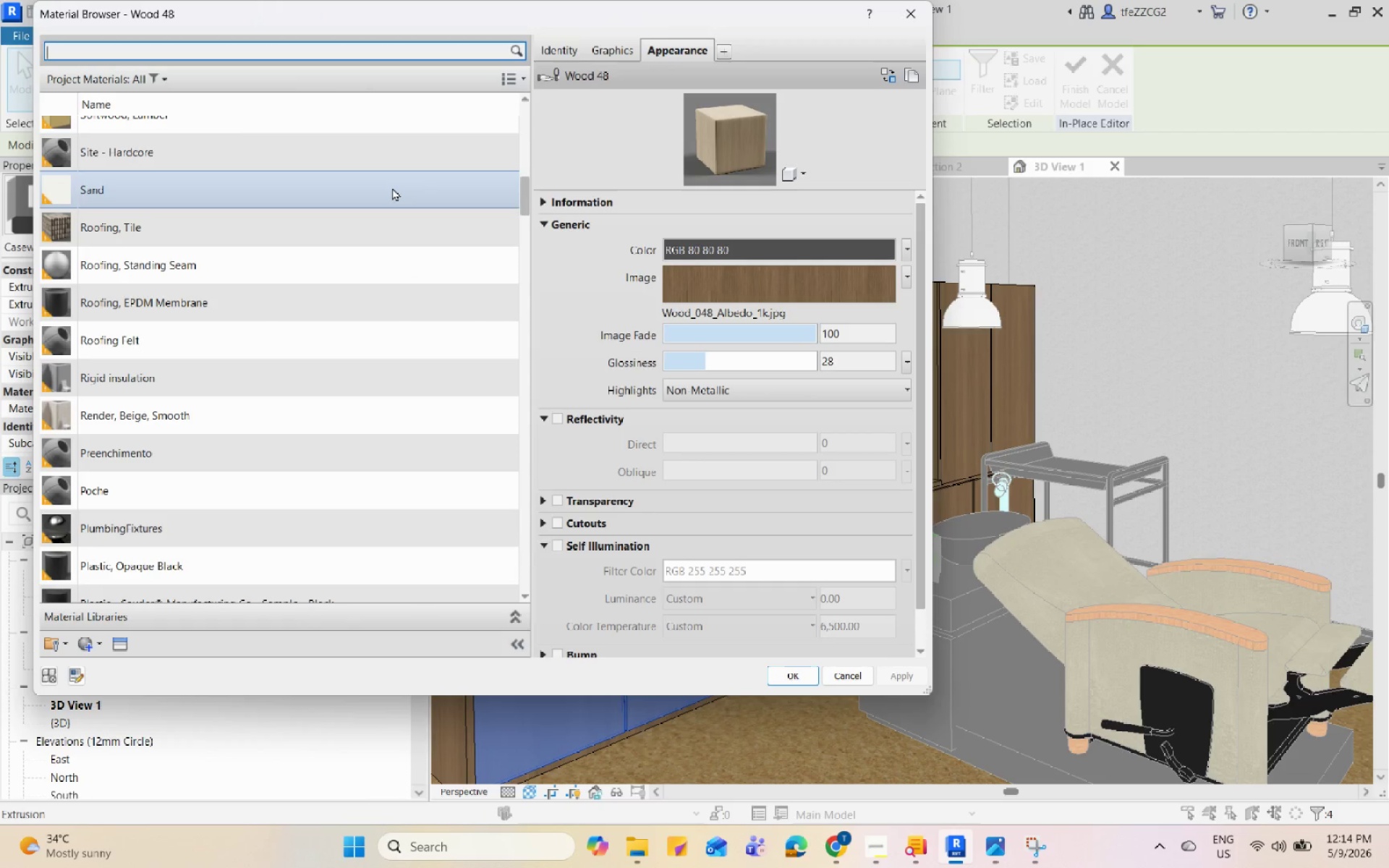 
type(lamin)
 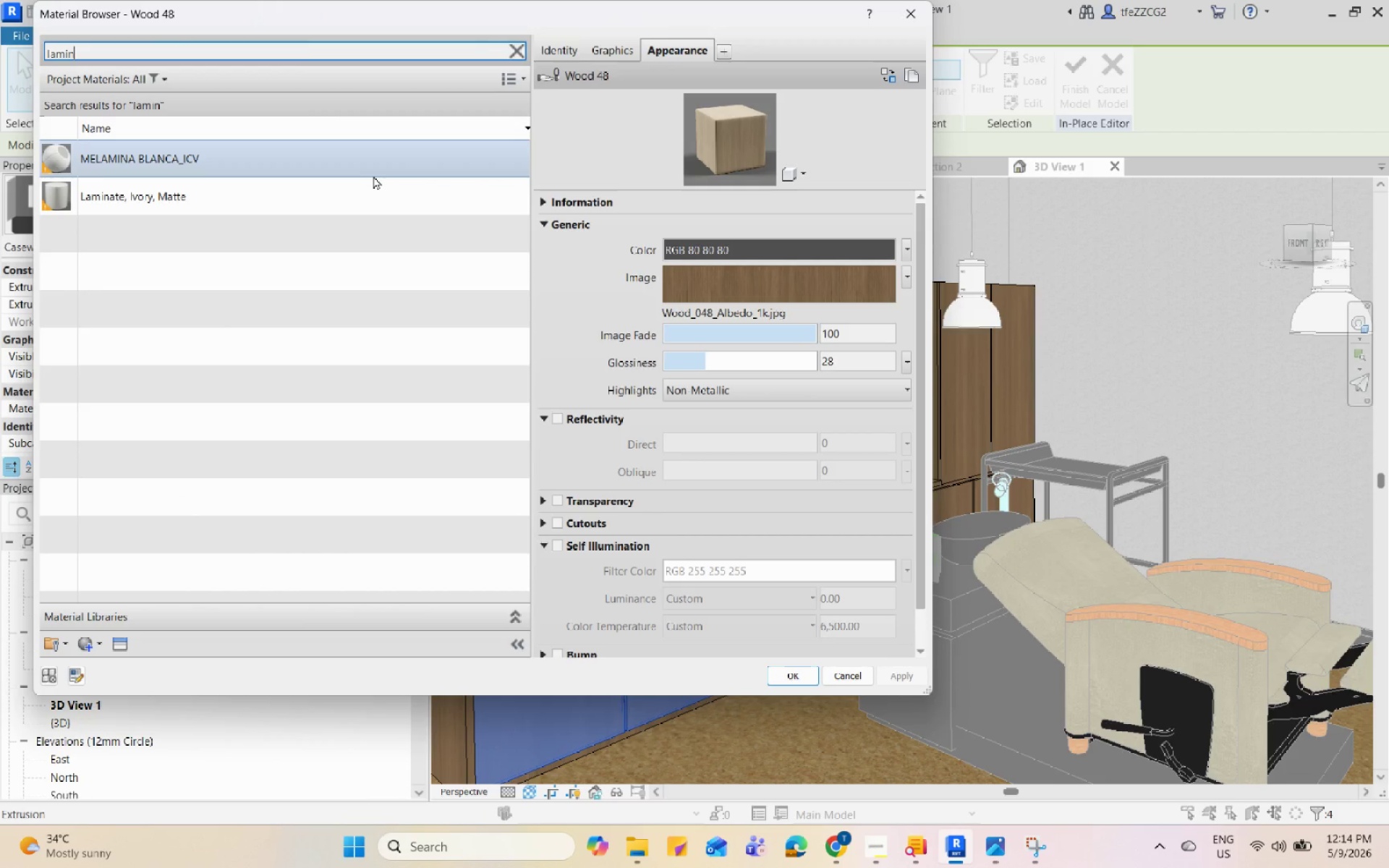 
left_click([375, 197])
 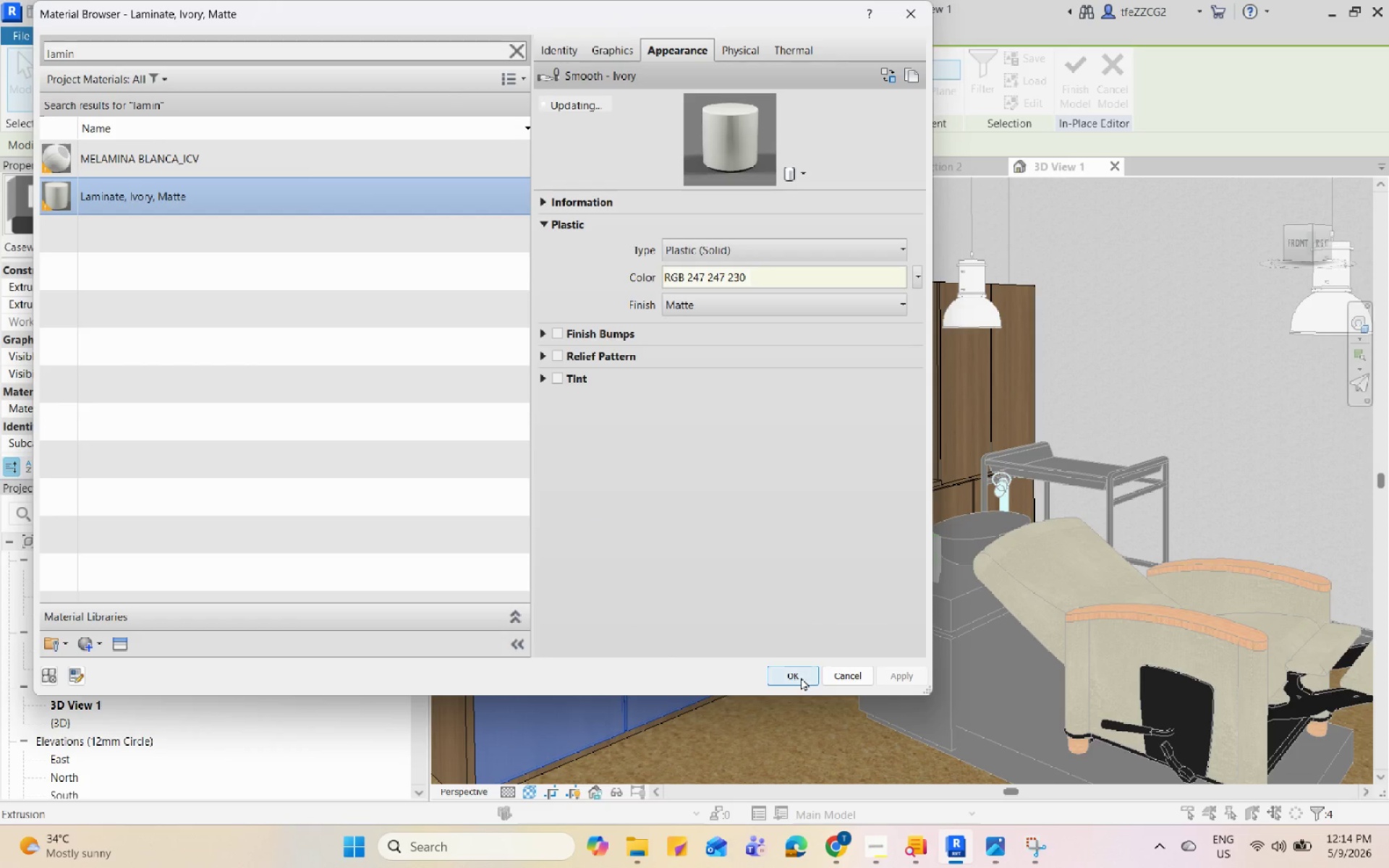 
left_click([801, 677])
 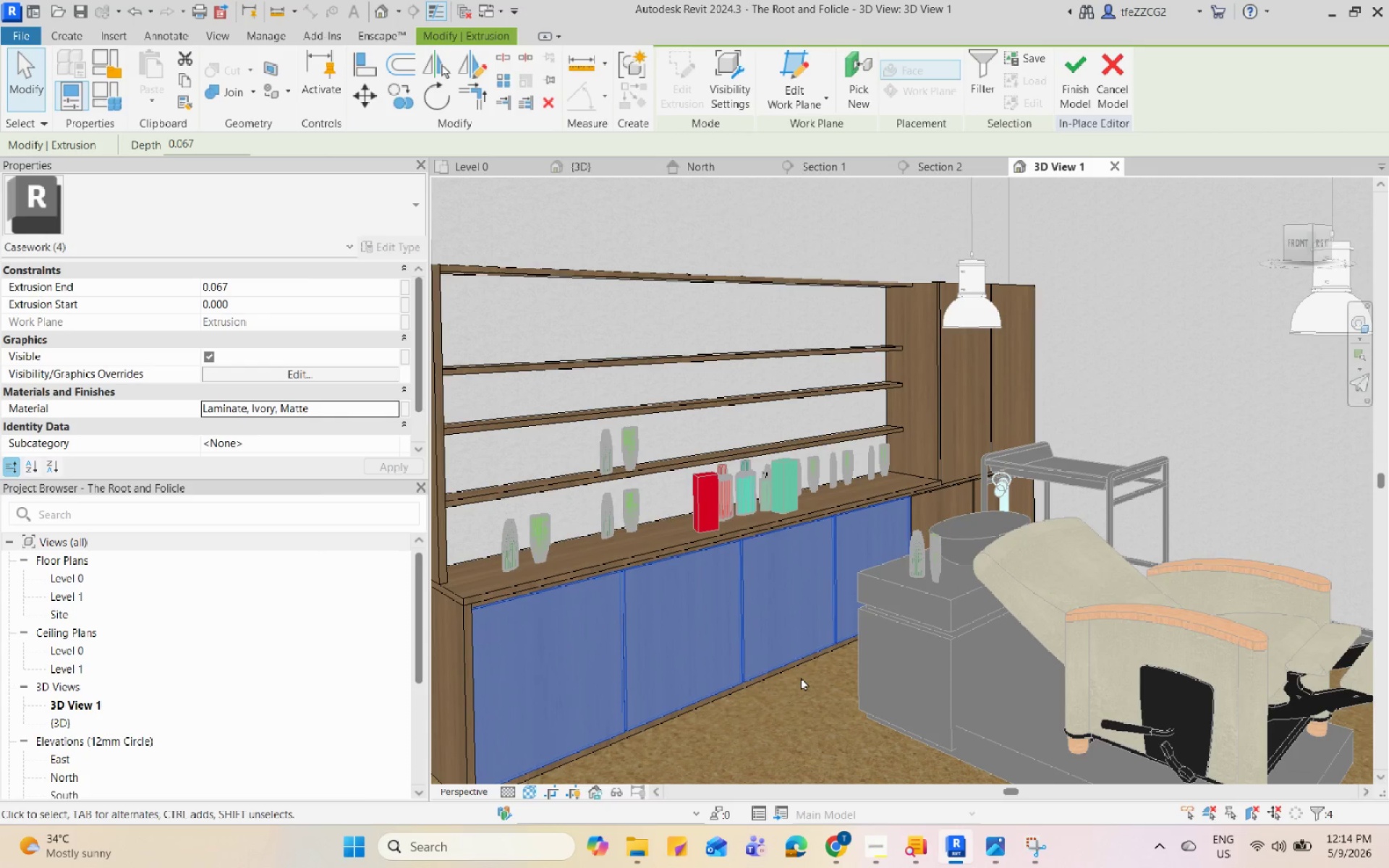 
left_click([801, 677])
 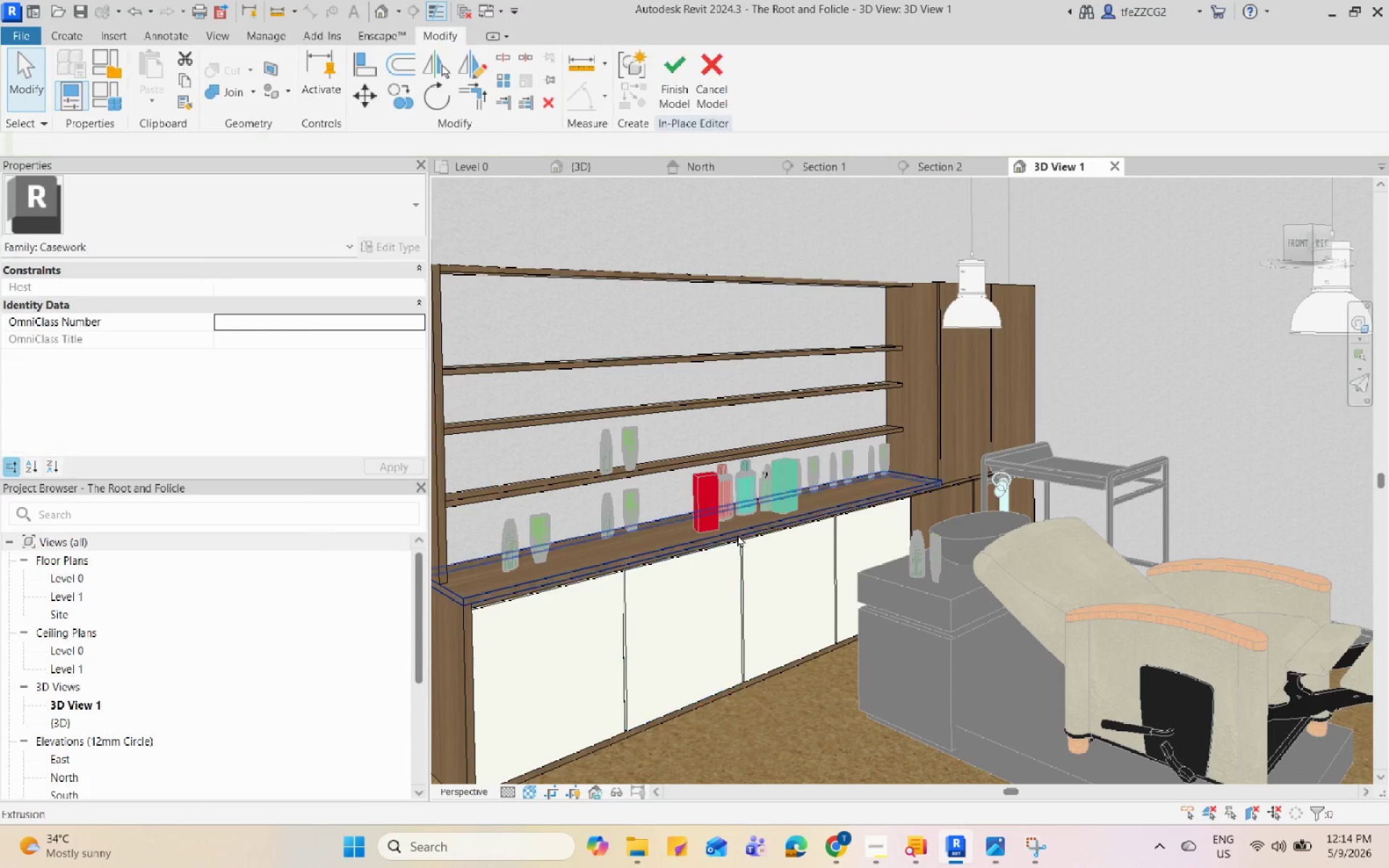 
scroll: coordinate [737, 532], scroll_direction: down, amount: 3.0
 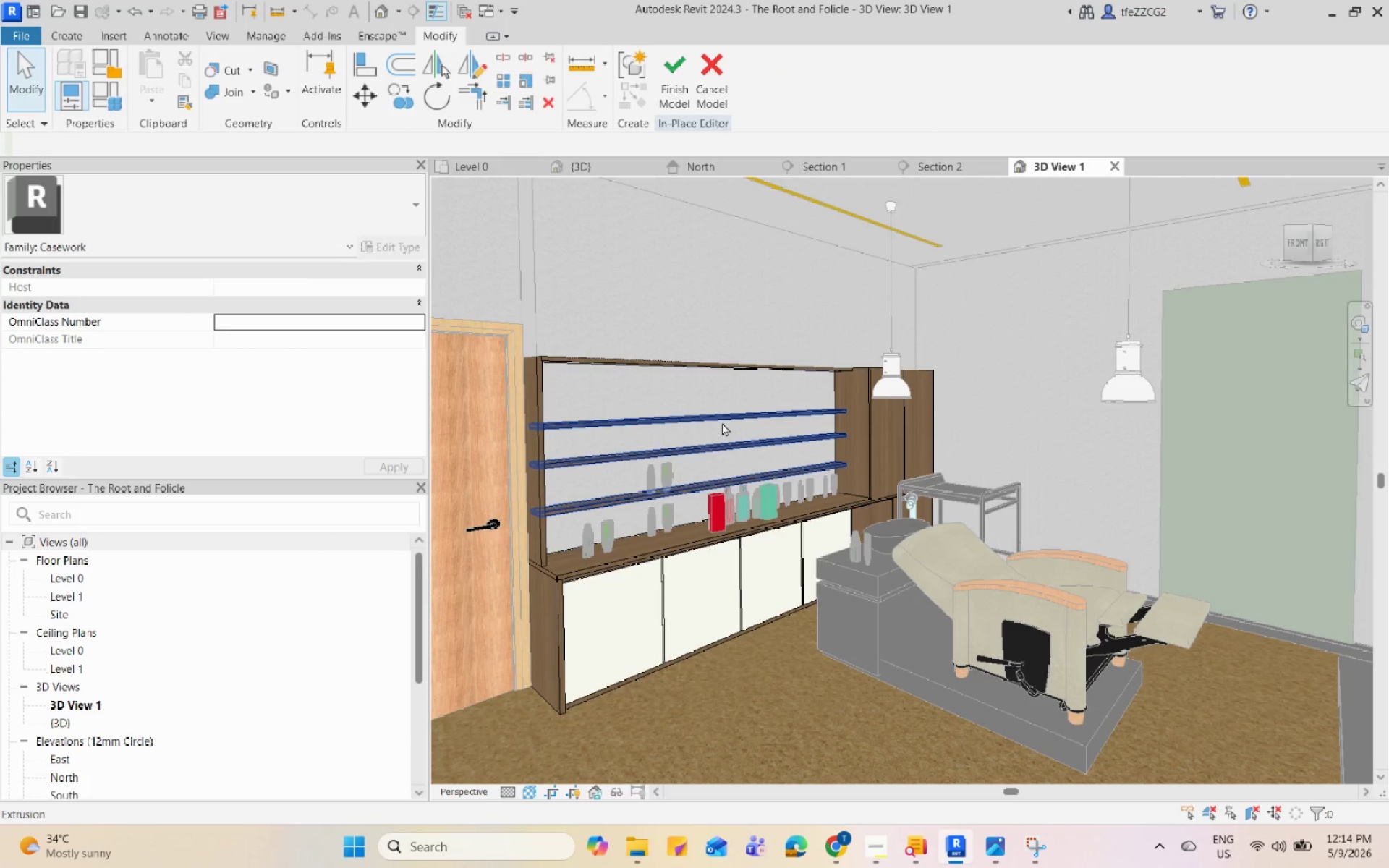 
scroll: coordinate [658, 515], scroll_direction: up, amount: 2.0
 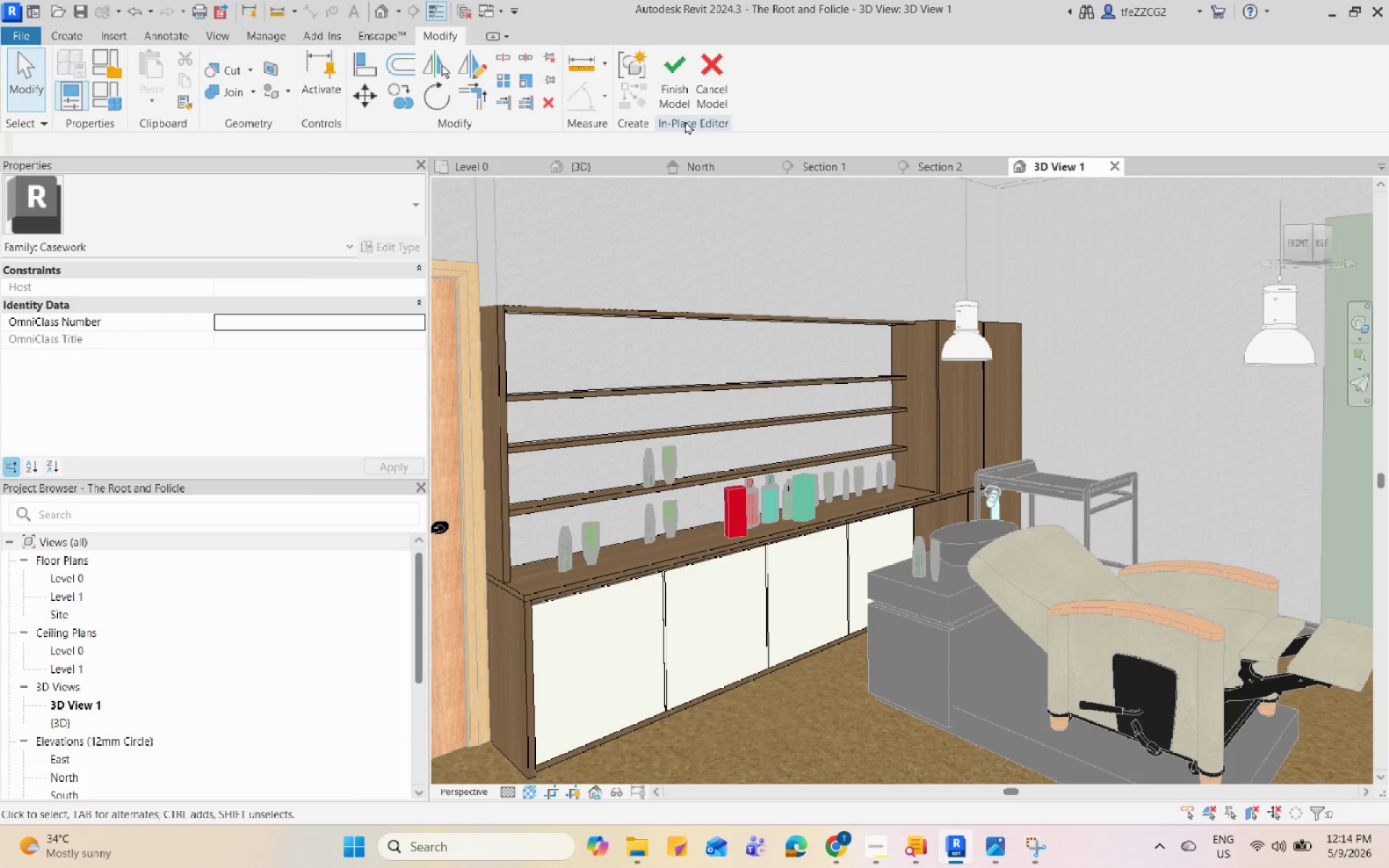 
left_click([673, 93])
 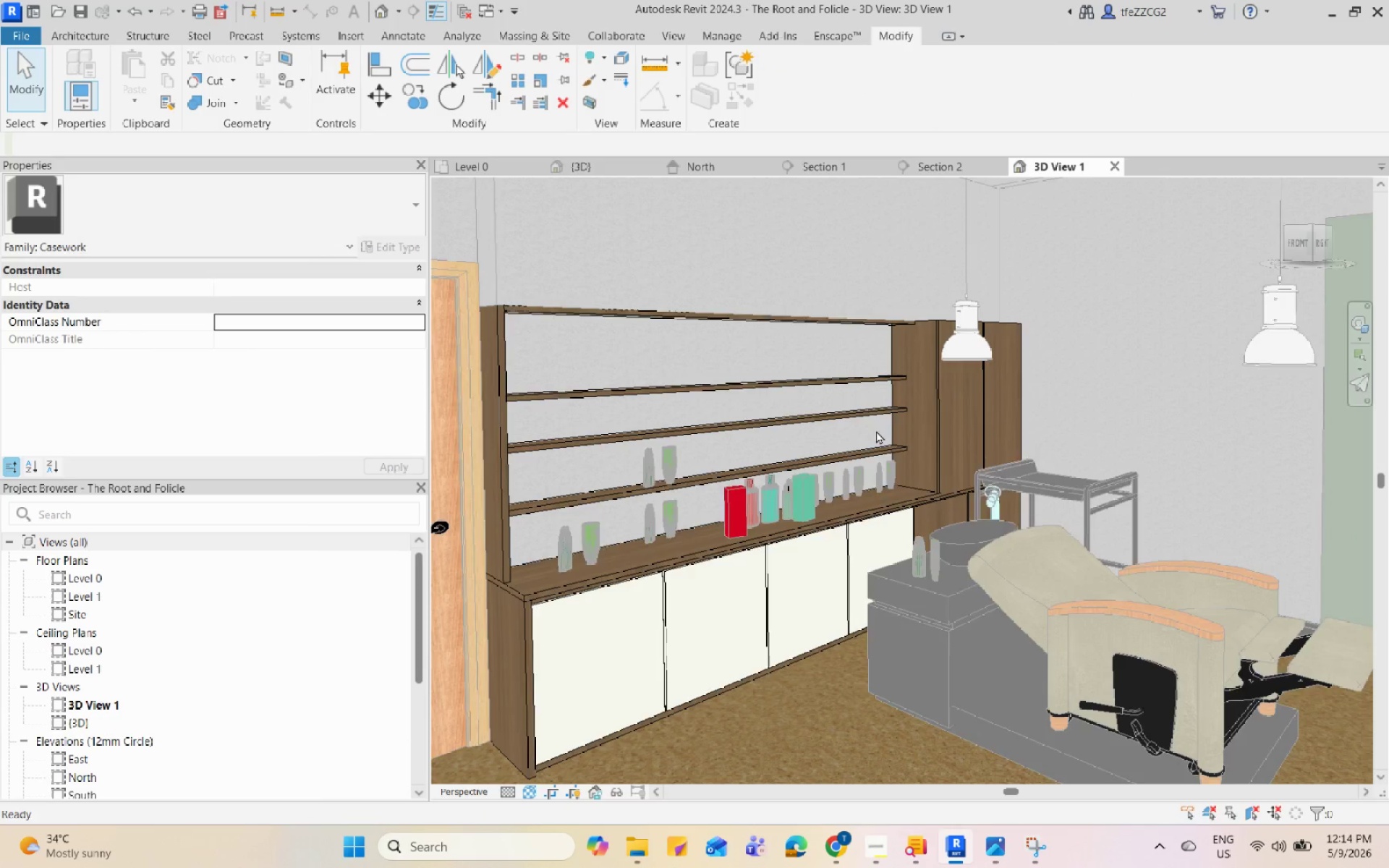 
scroll: coordinate [872, 461], scroll_direction: down, amount: 3.0
 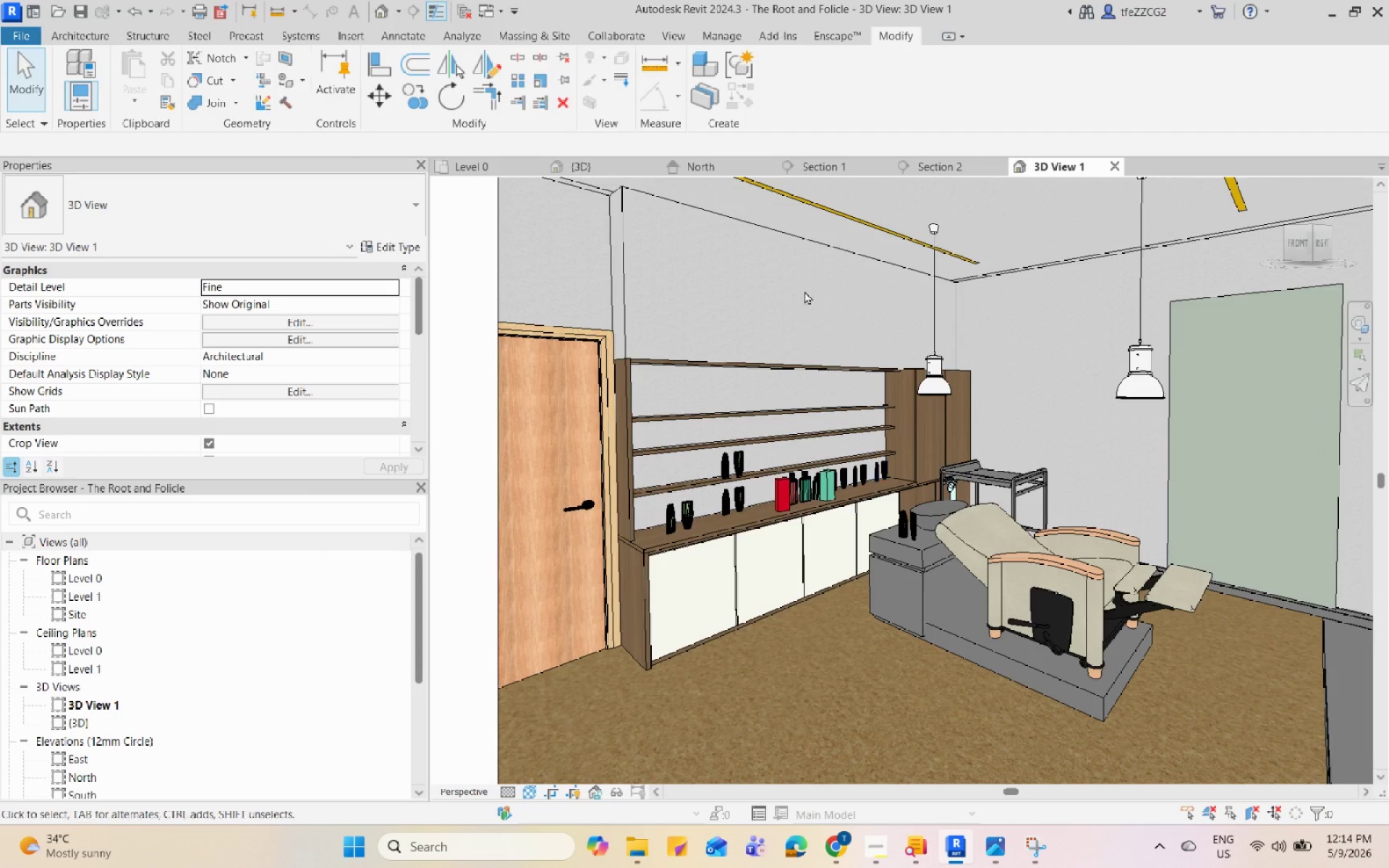 
scroll: coordinate [984, 422], scroll_direction: up, amount: 2.0
 